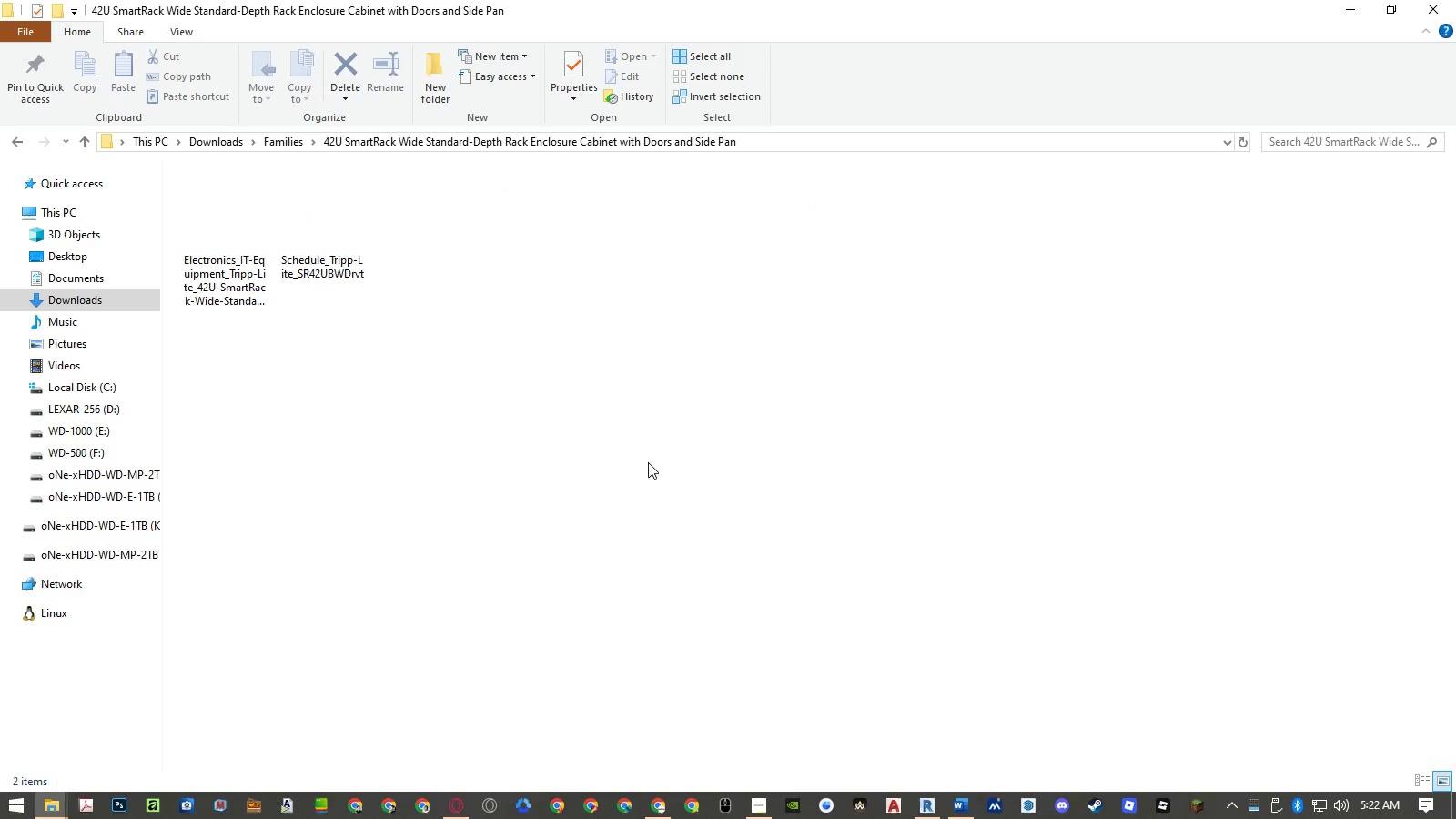 
double_click([615, 452])
 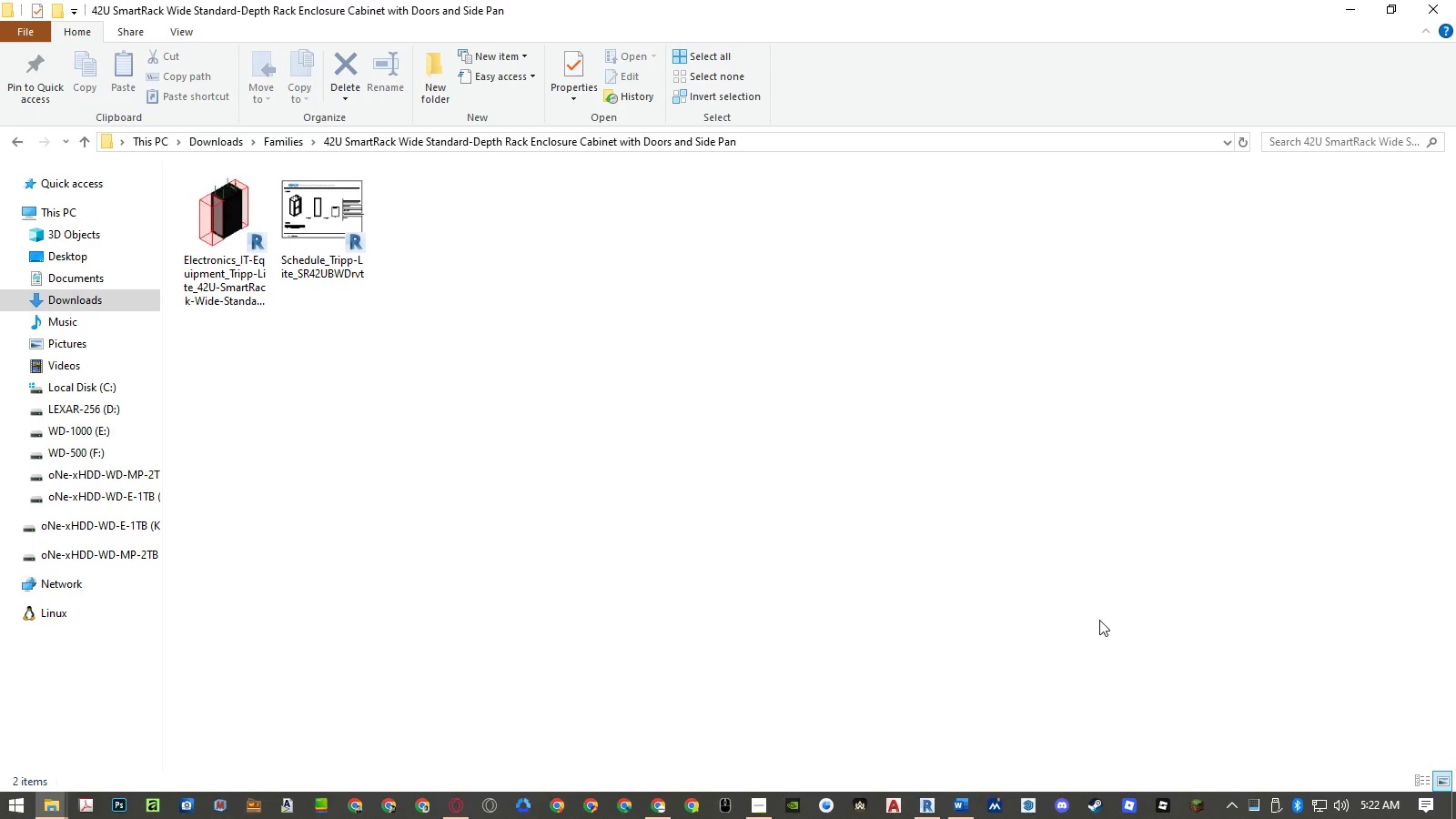 
left_click([1422, 773])
 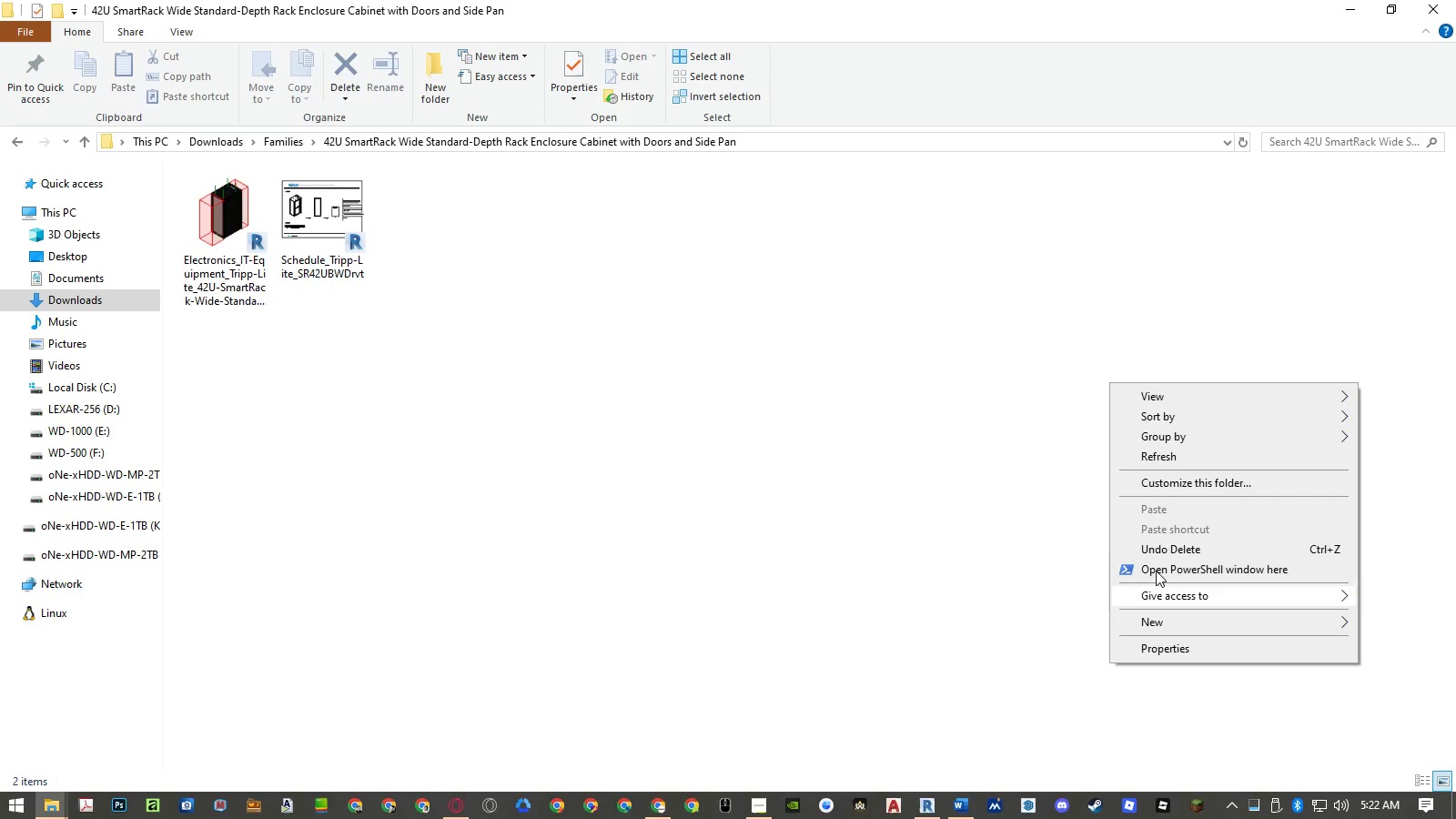 
left_click([1189, 400])
 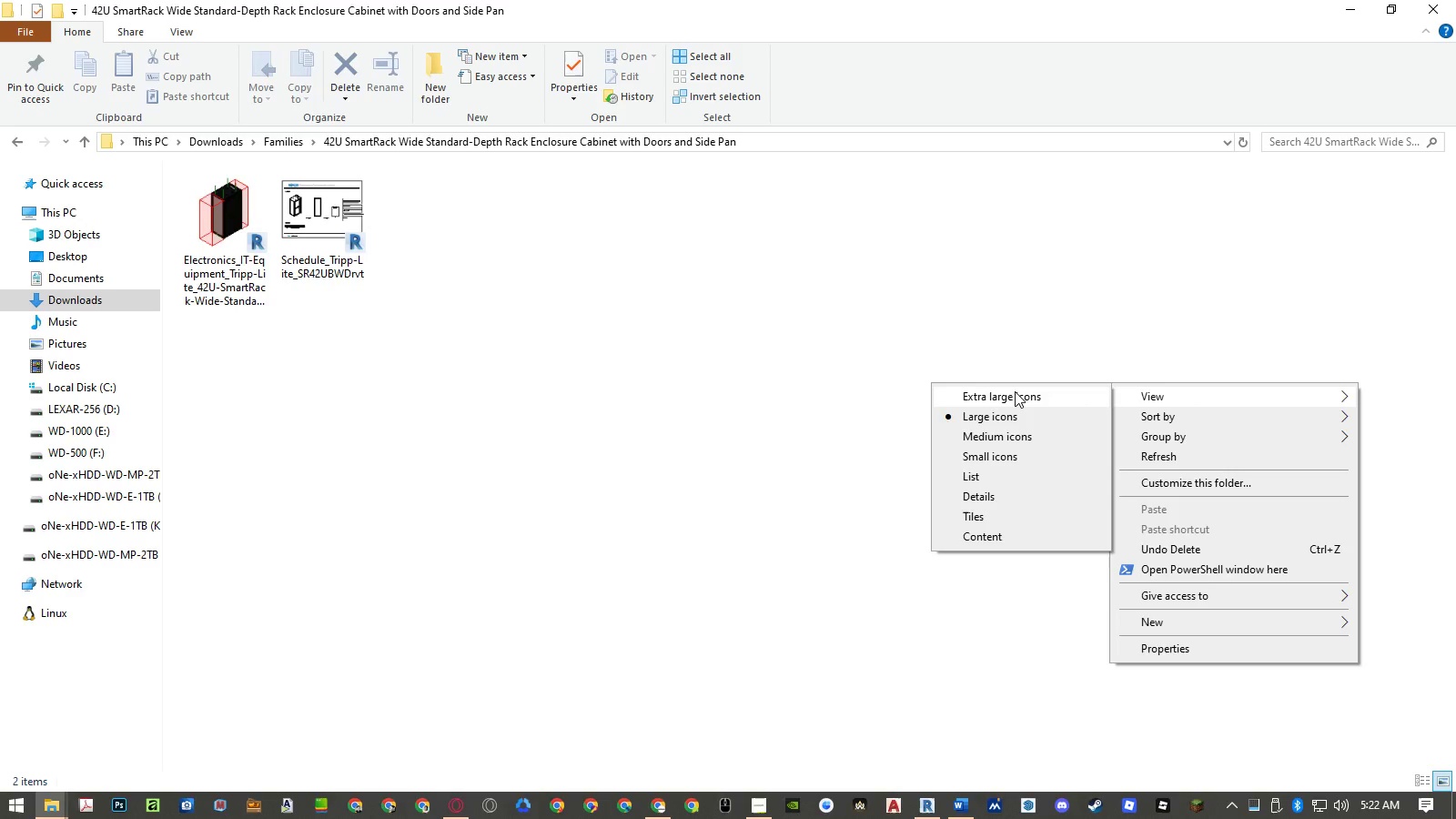 
left_click([1015, 391])
 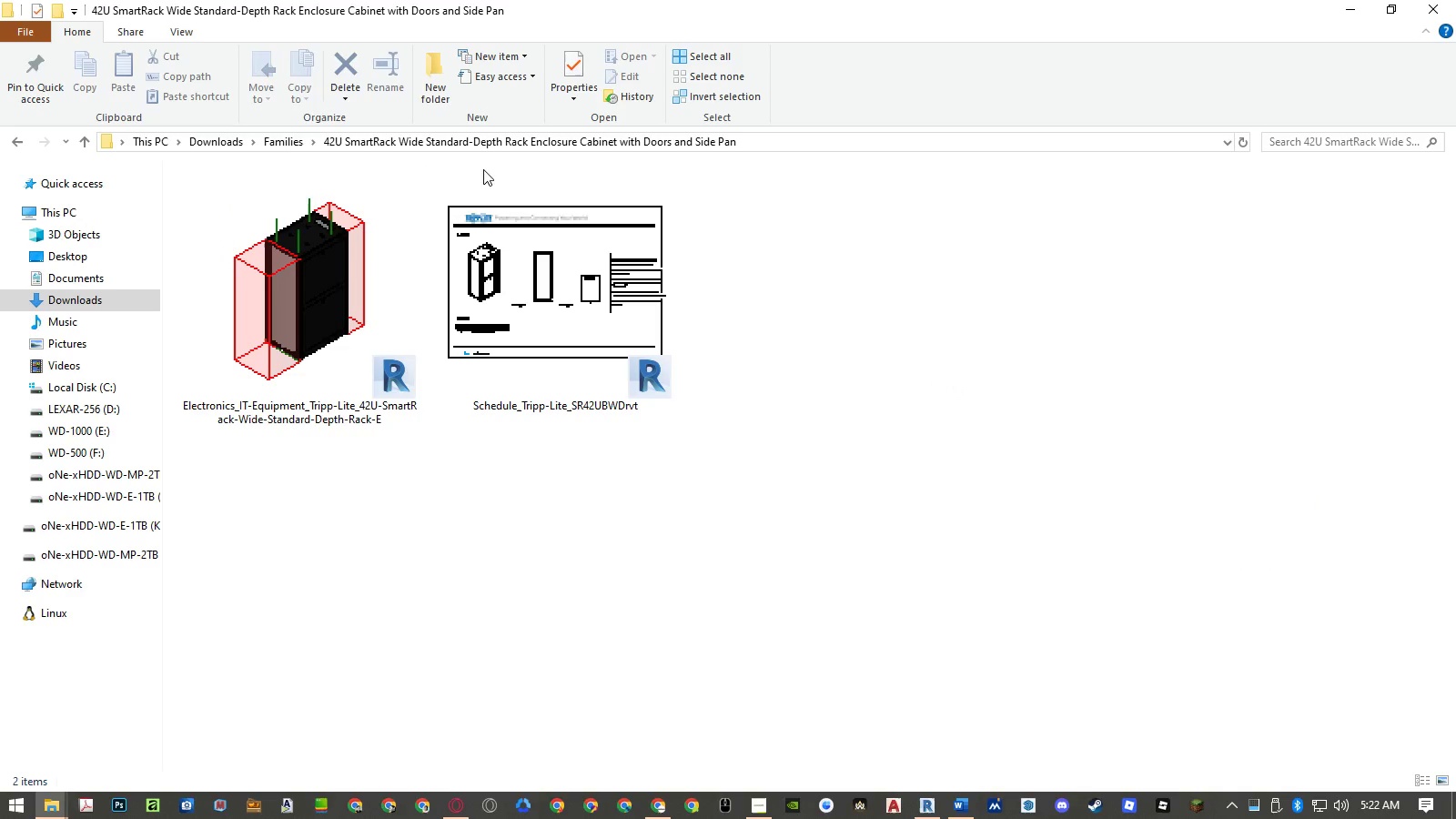 
left_click([278, 143])
 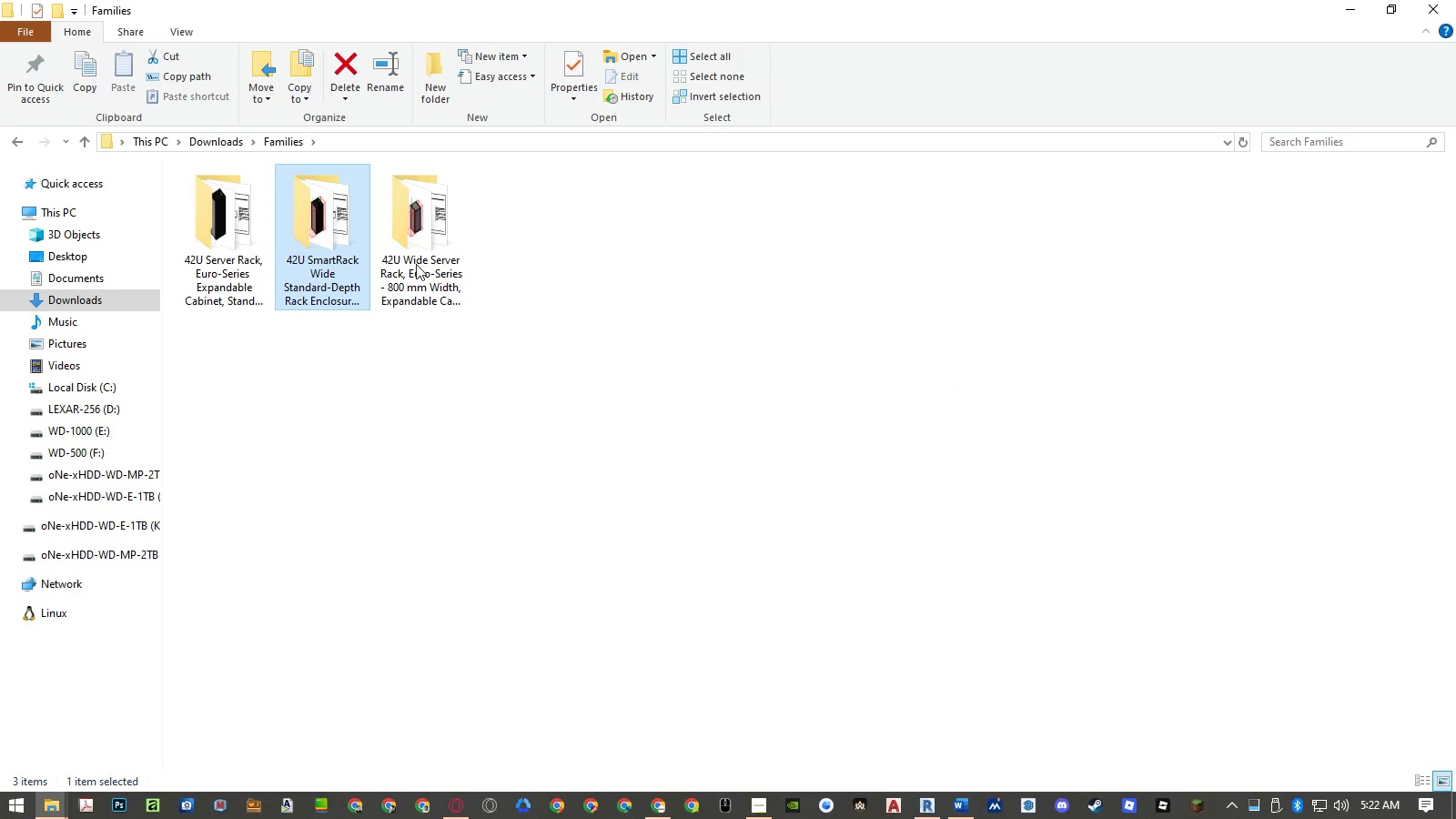 
double_click([193, 227])
 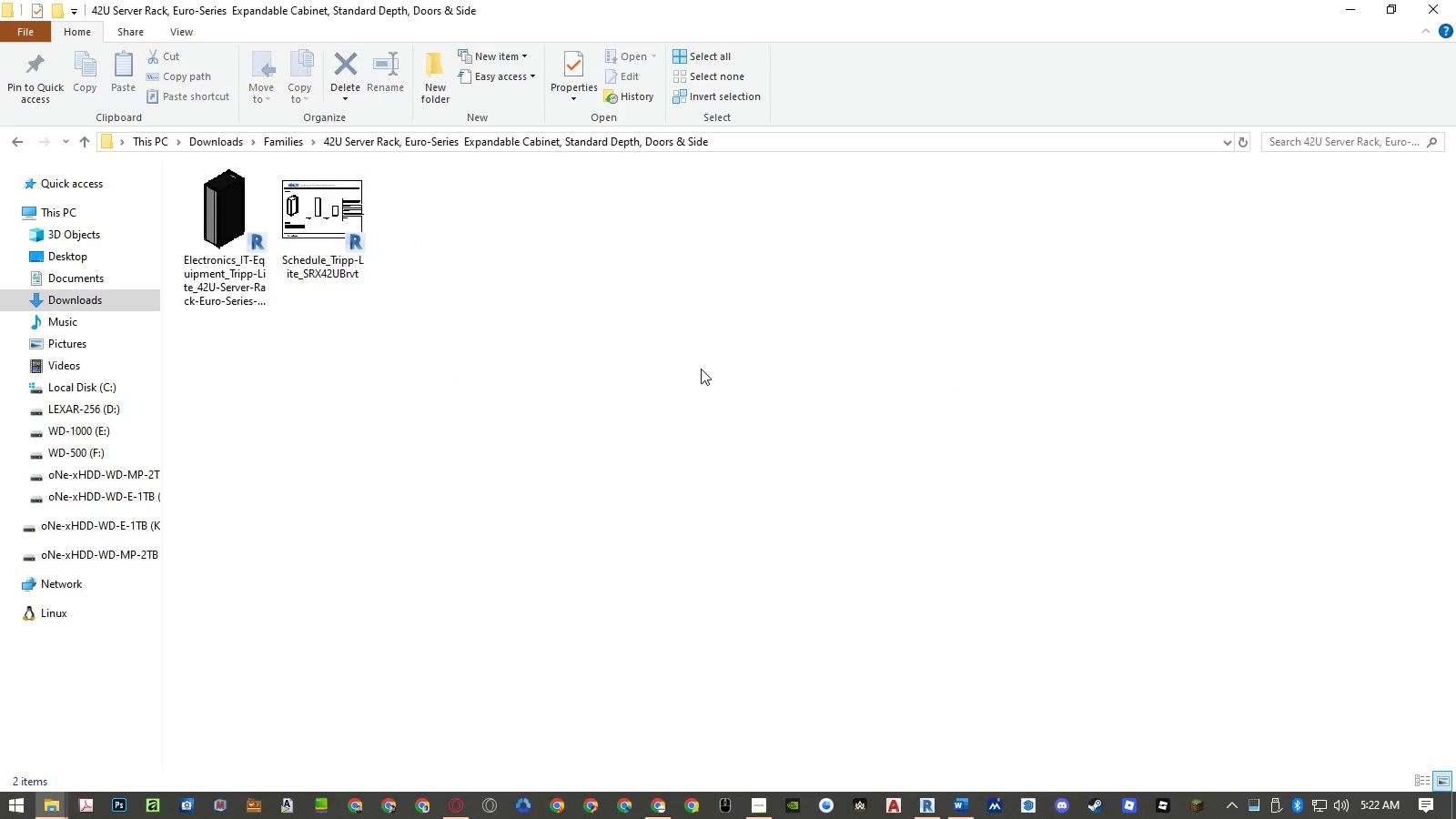 
right_click([701, 369])
 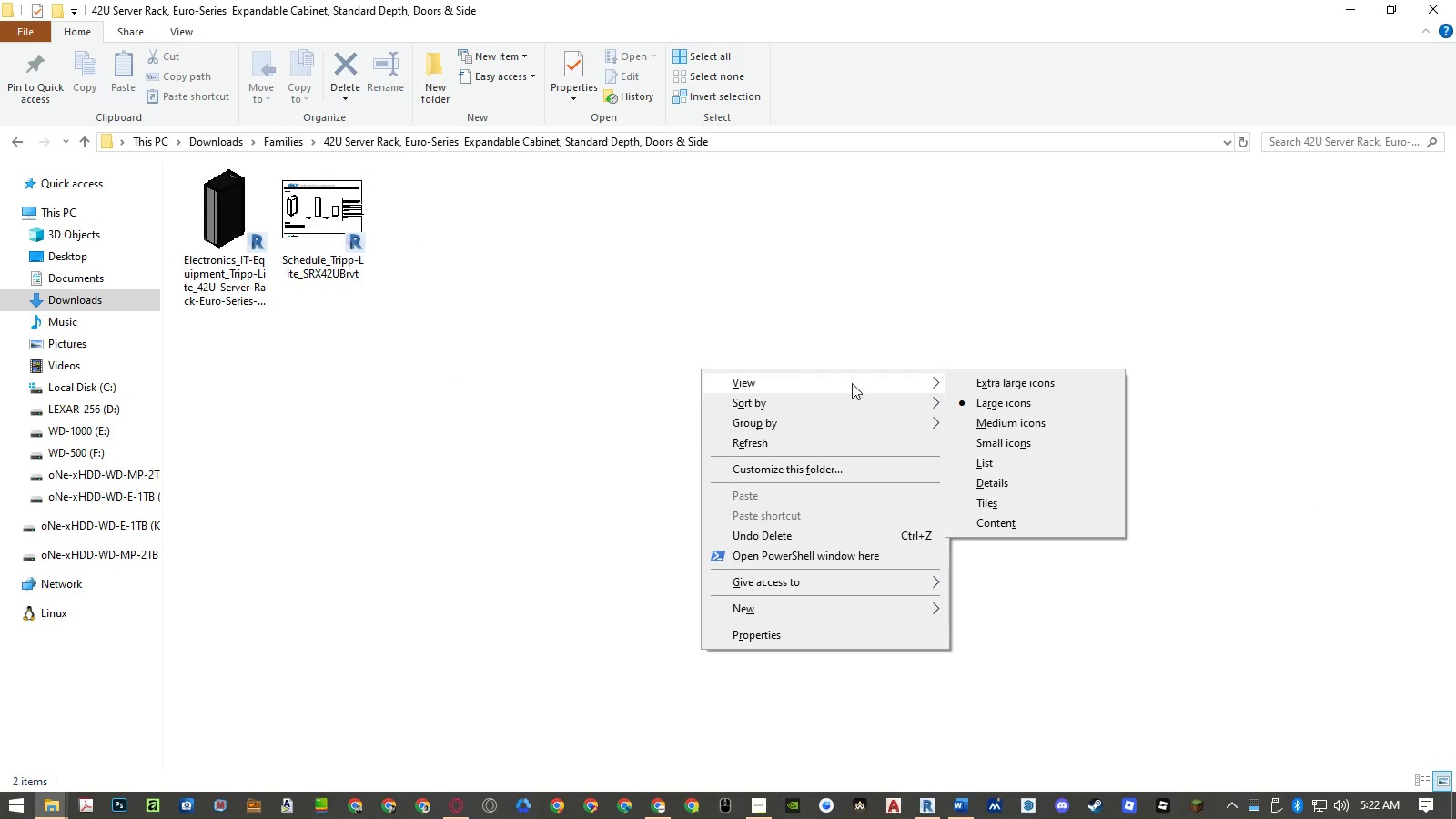 
double_click([1000, 392])
 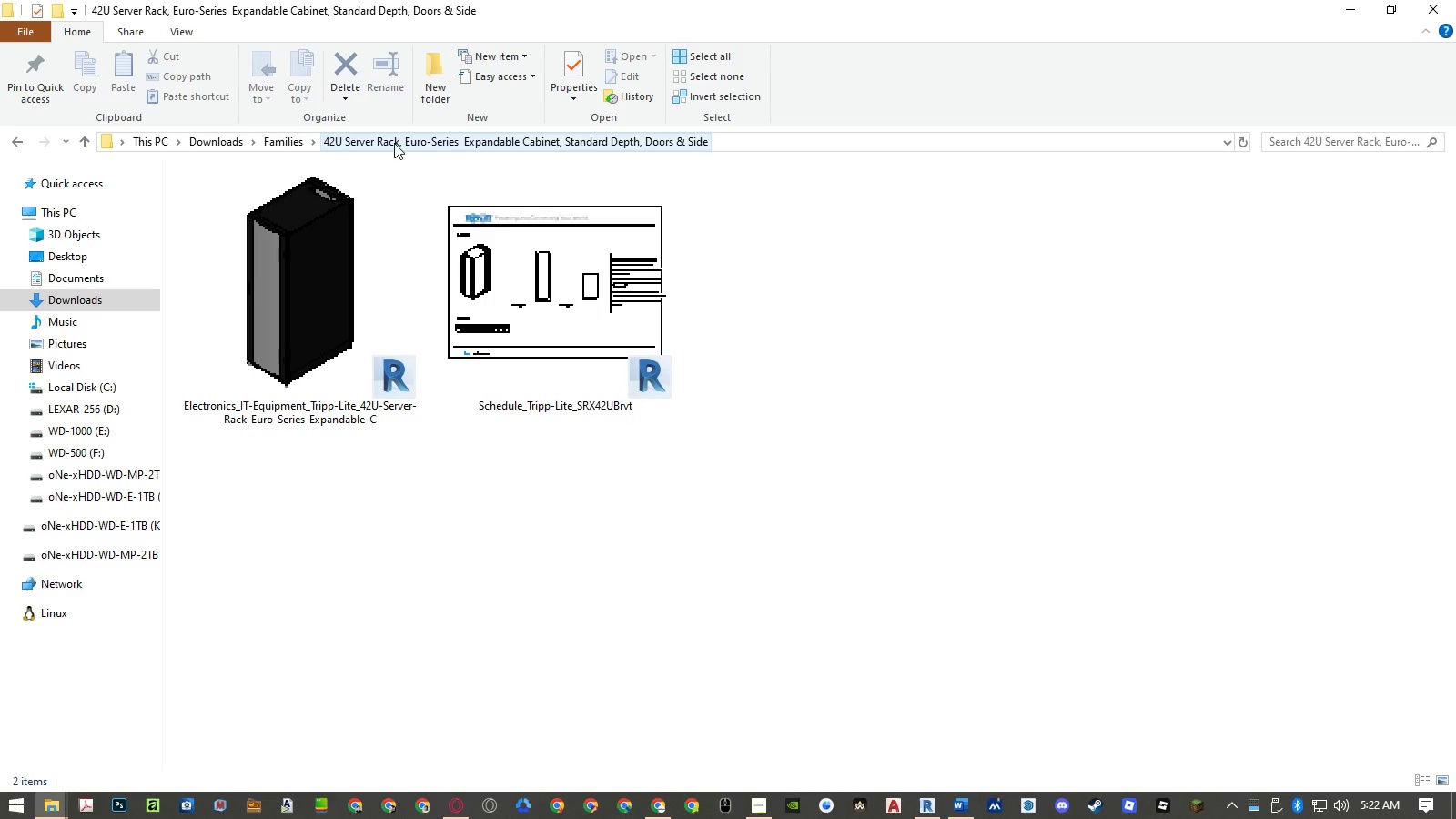 
left_click([292, 144])
 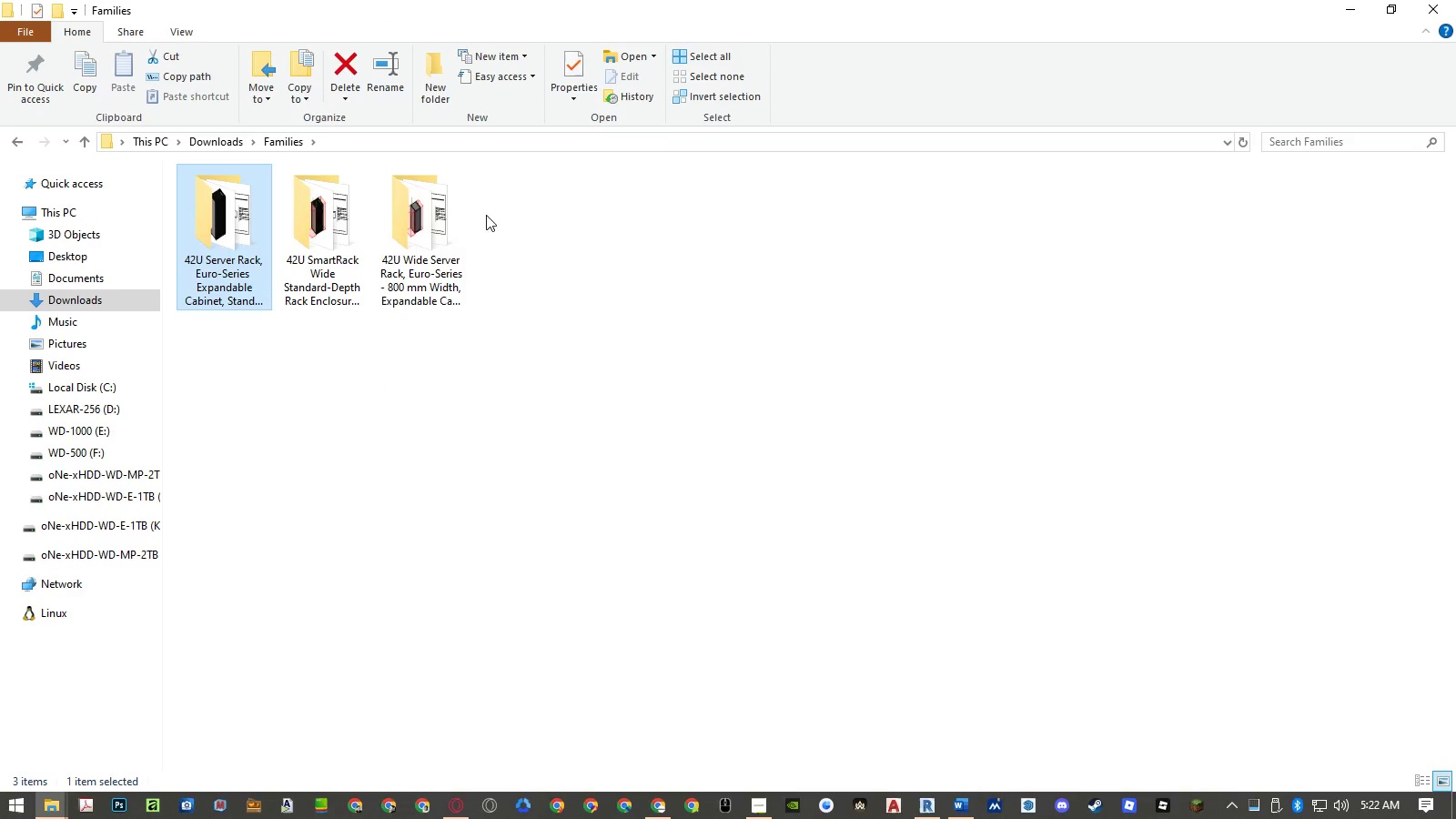 
double_click([422, 217])
 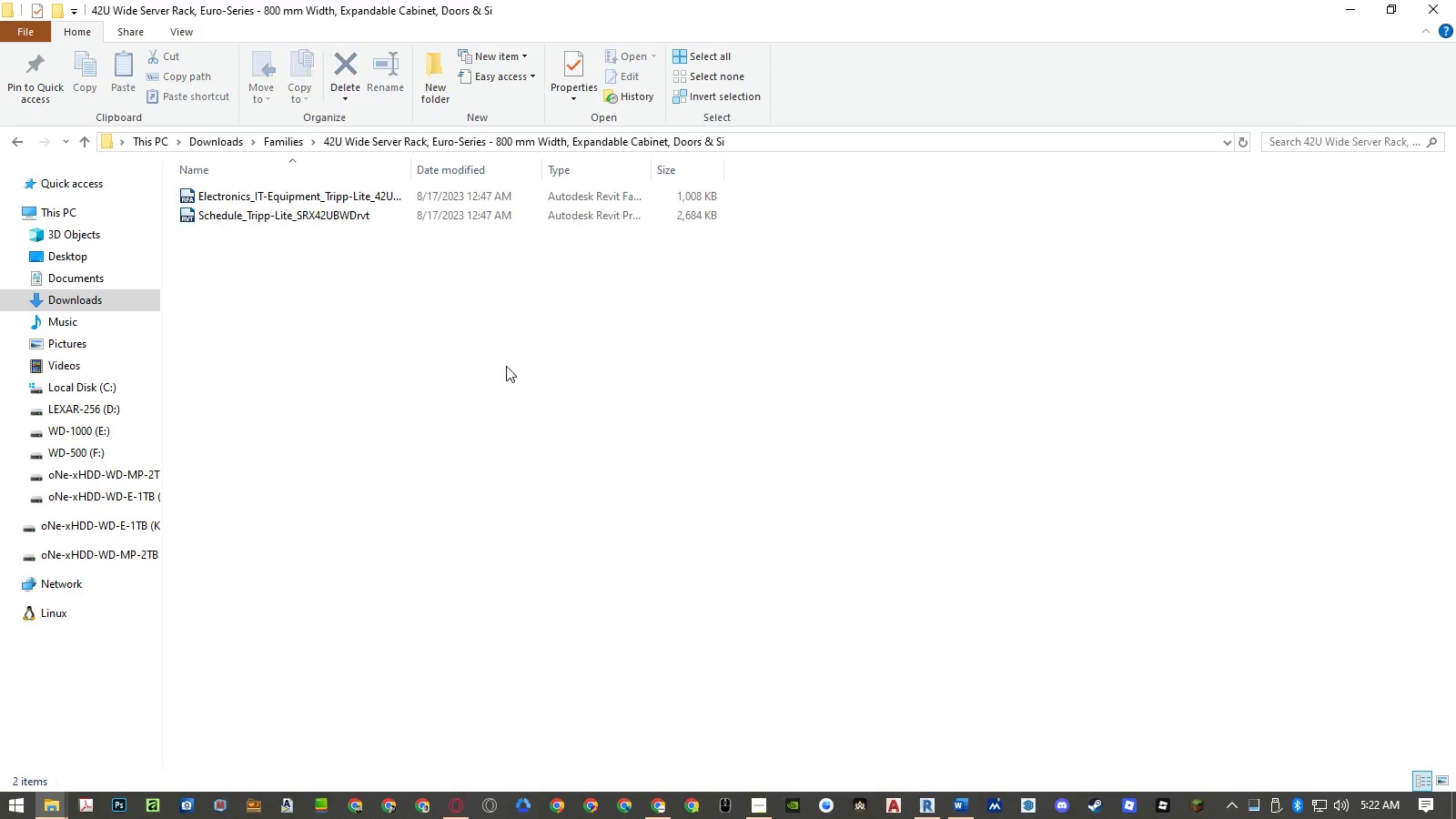 
right_click([506, 366])
 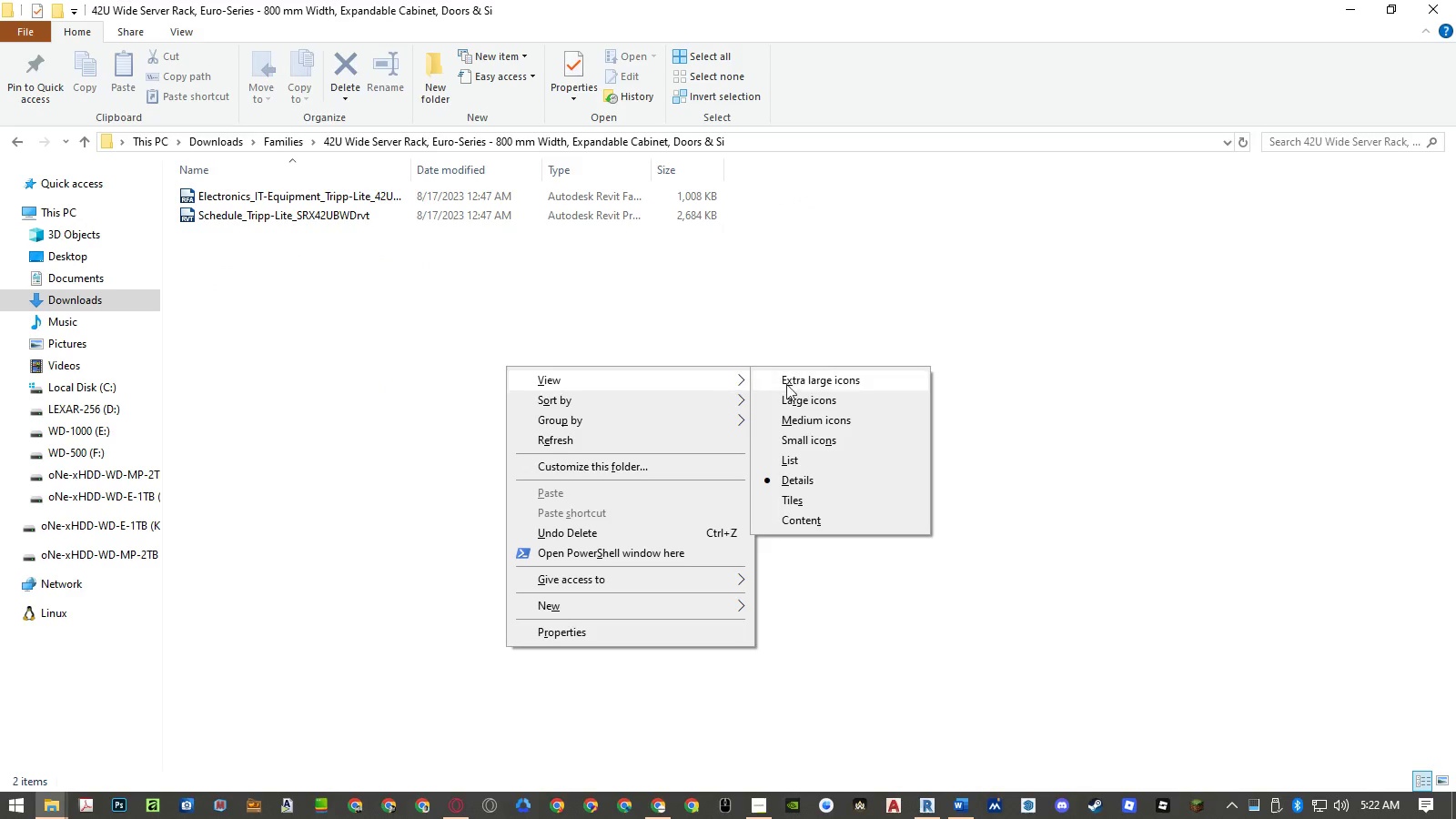 
double_click([793, 384])
 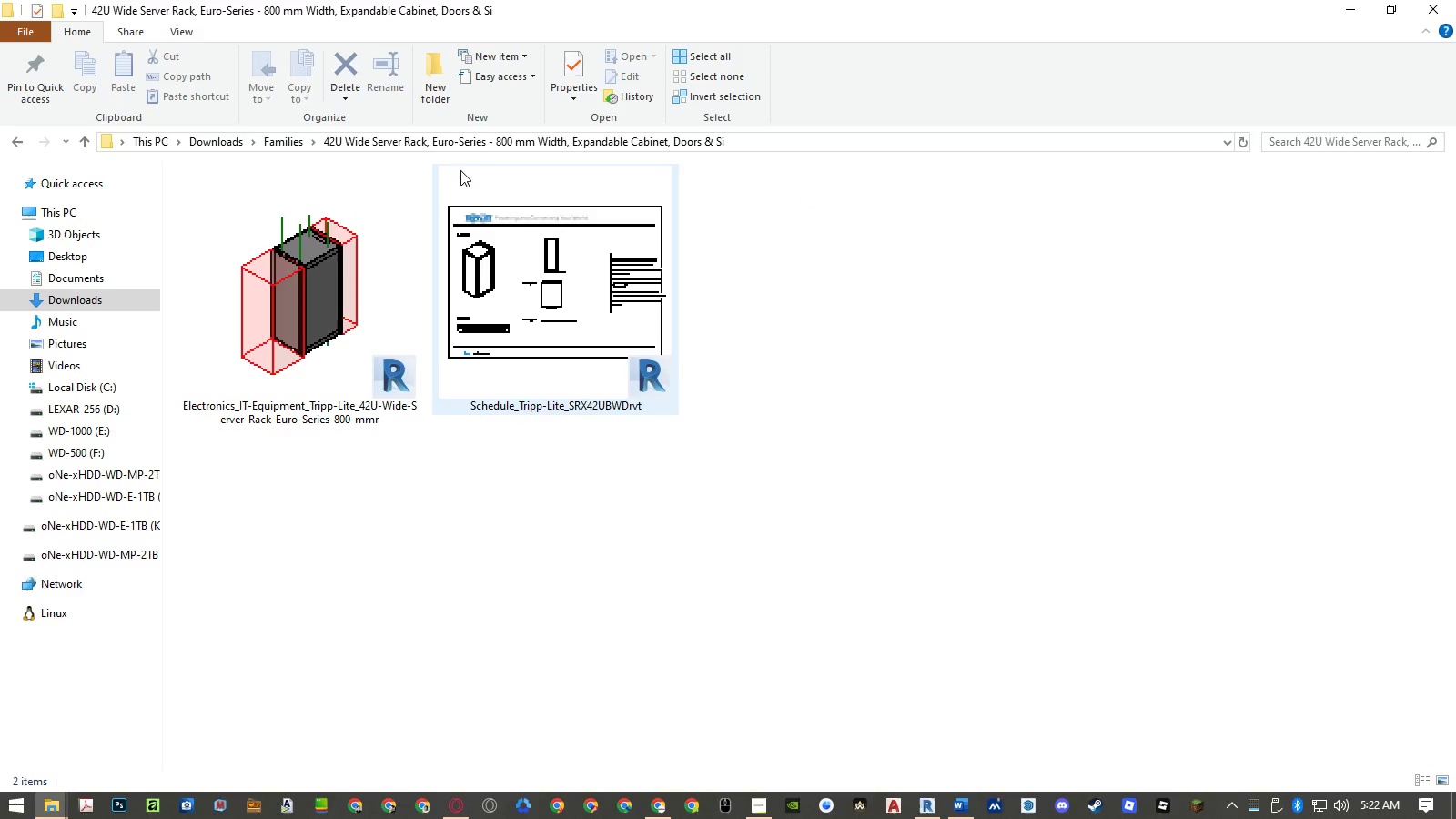 
left_click([289, 140])
 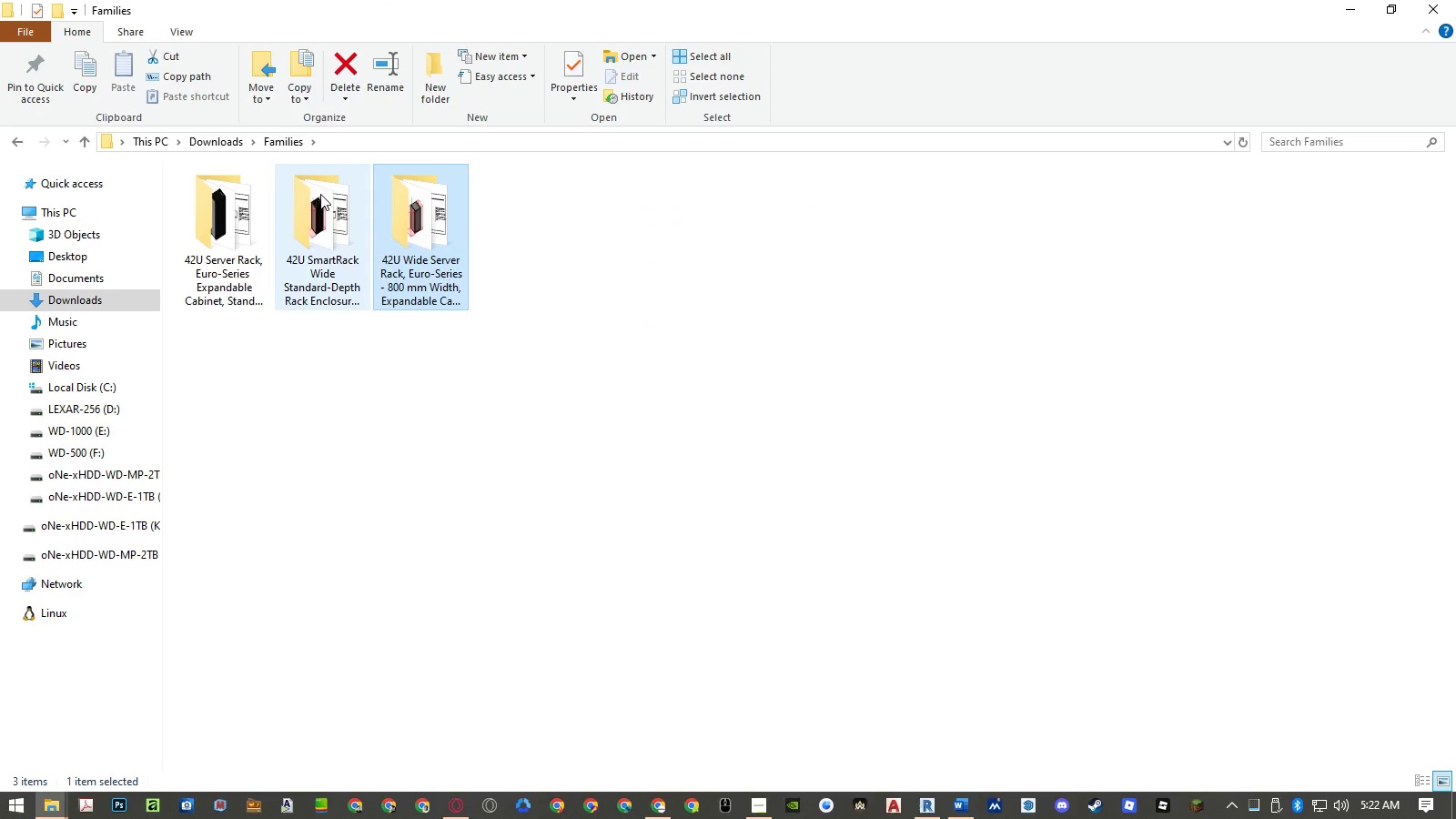 
double_click([320, 194])
 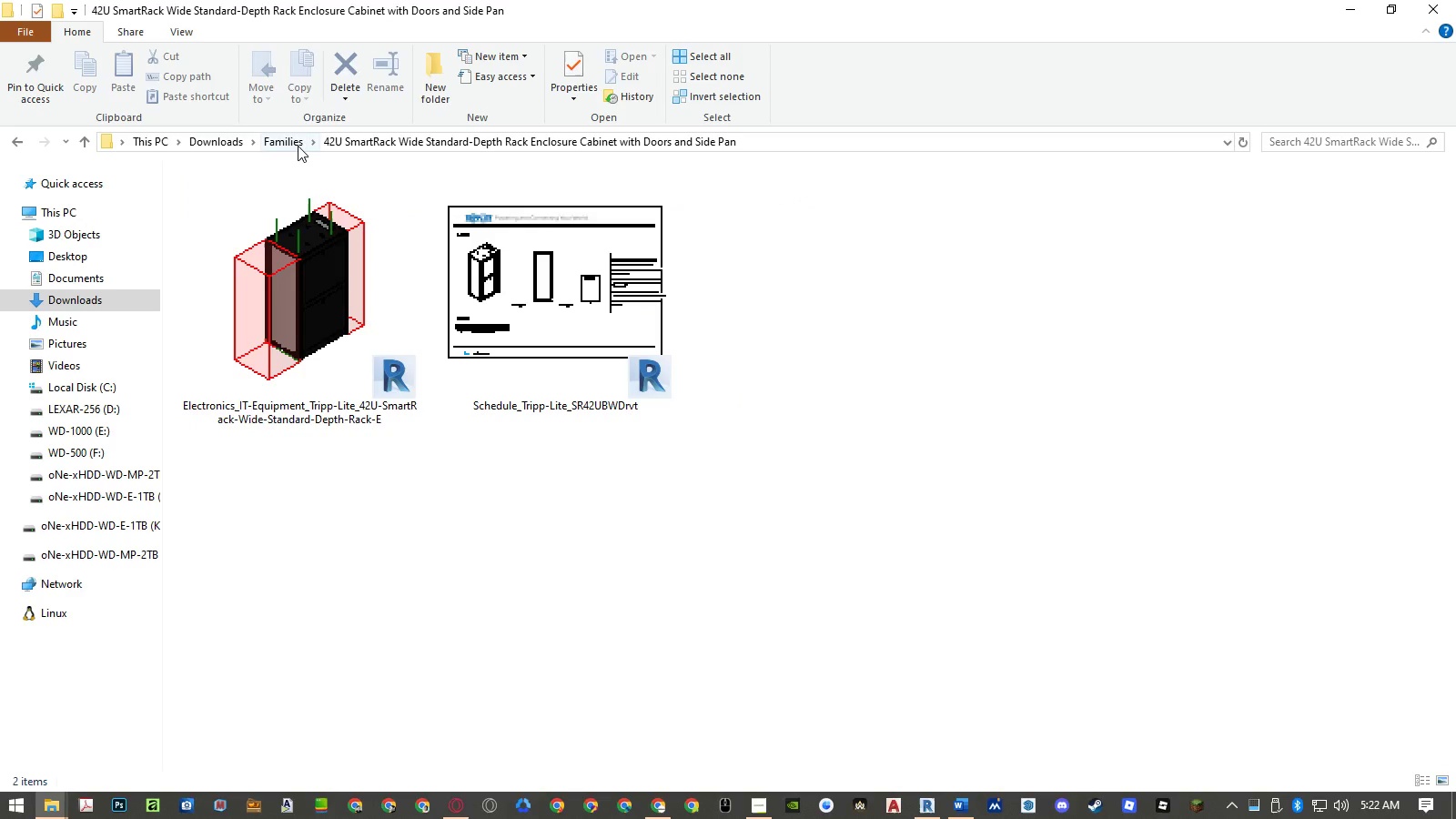 
left_click([298, 145])
 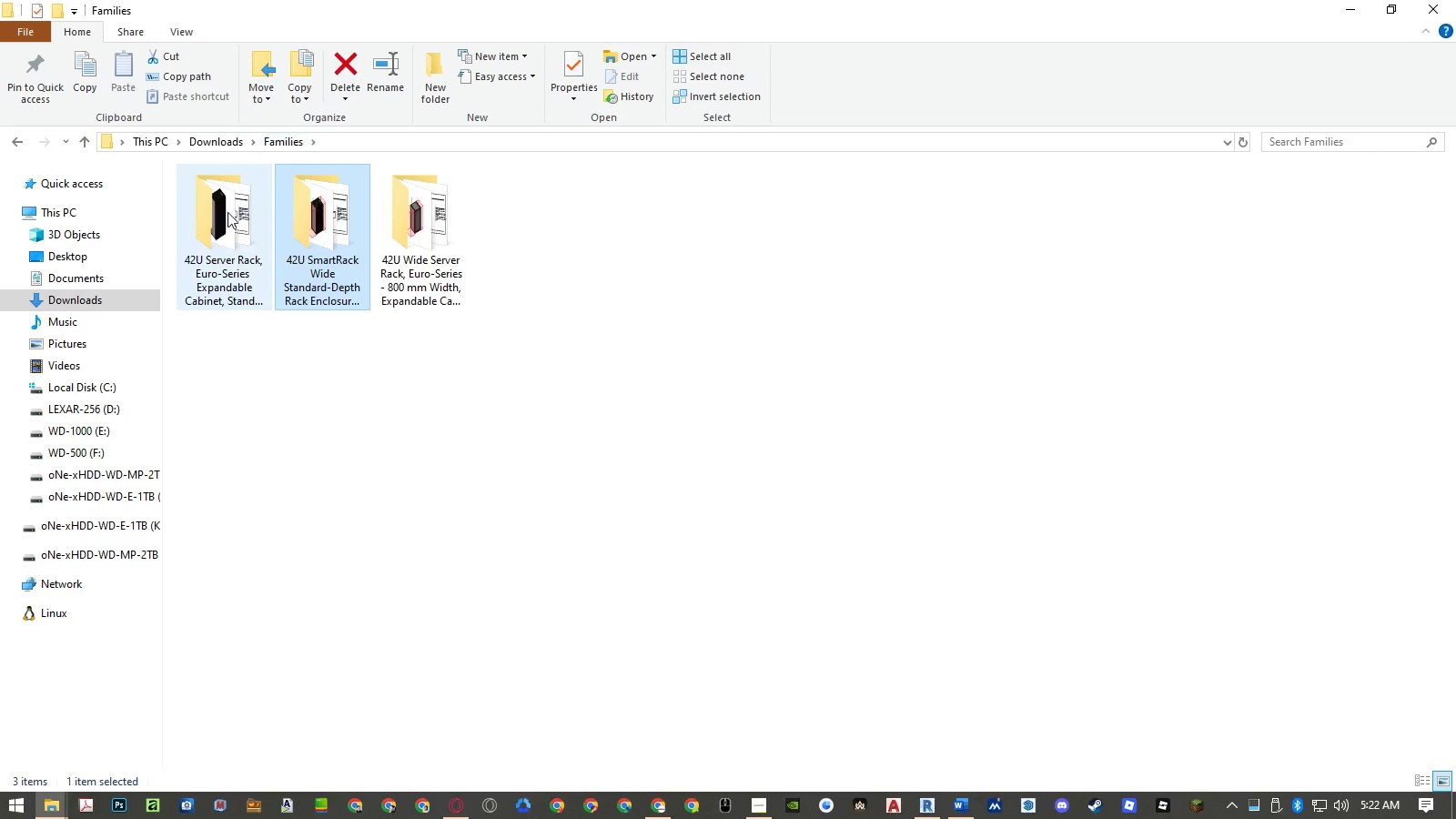 
double_click([228, 212])
 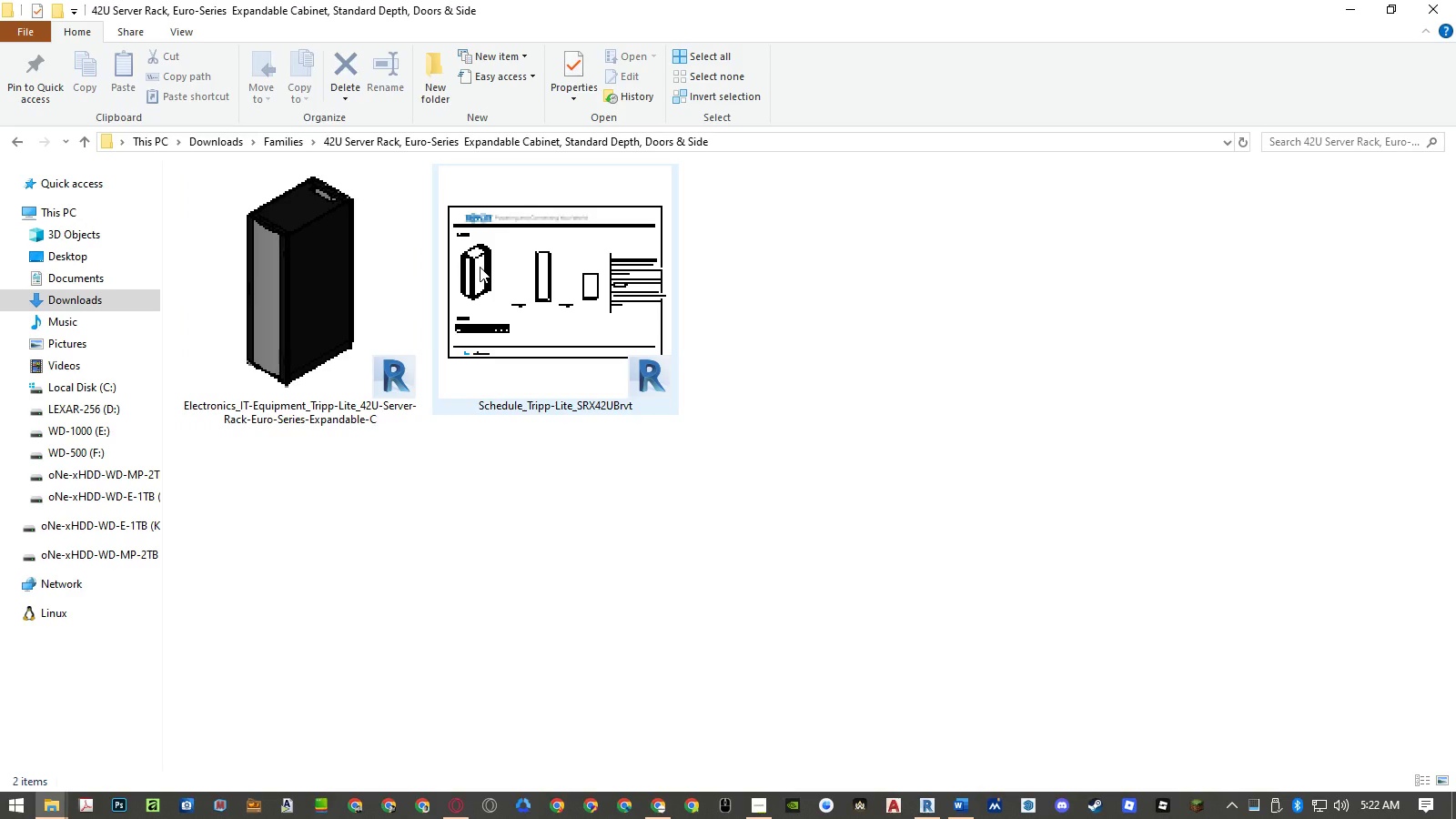 
double_click([480, 267])
 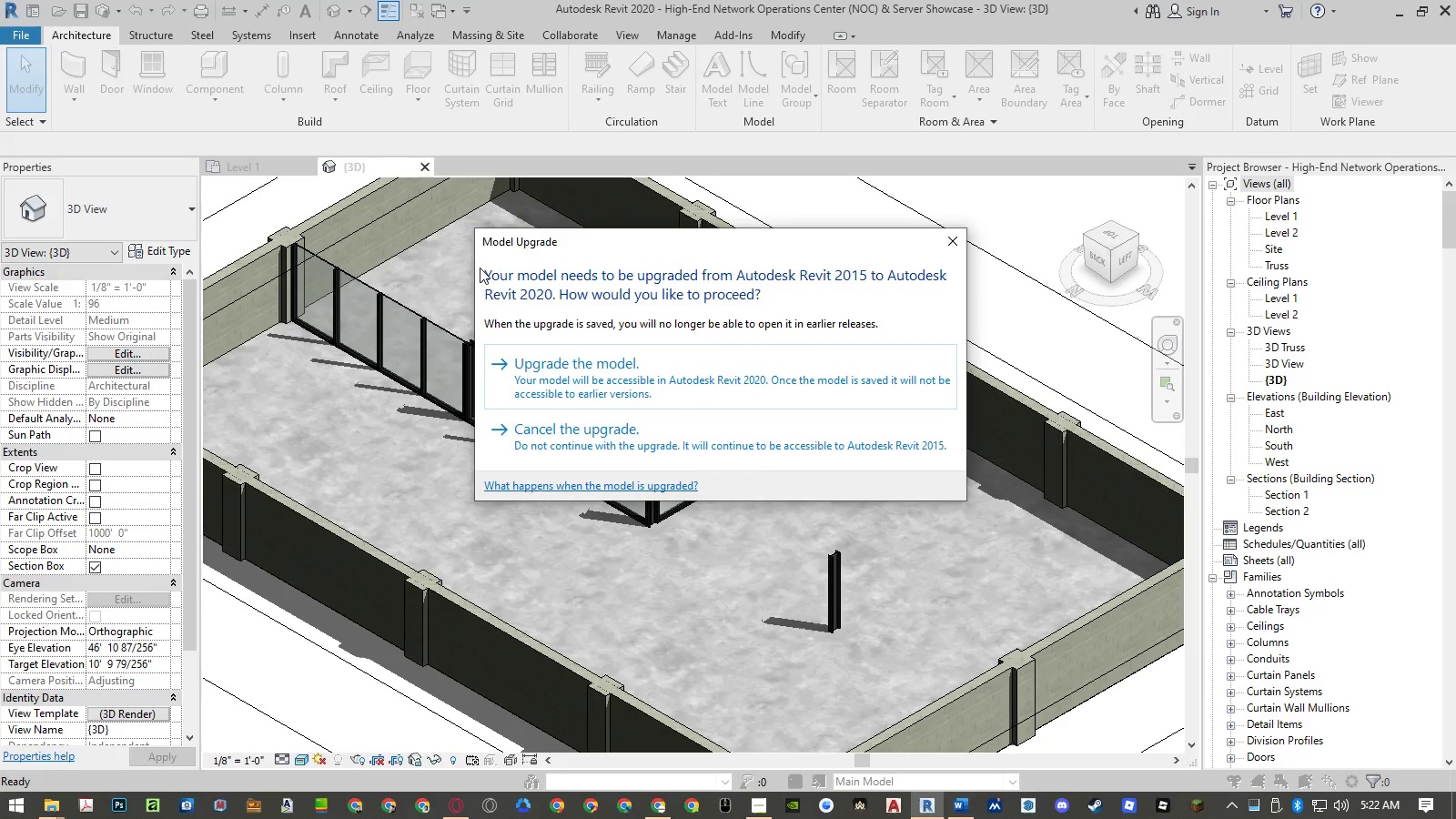 
left_click([566, 360])
 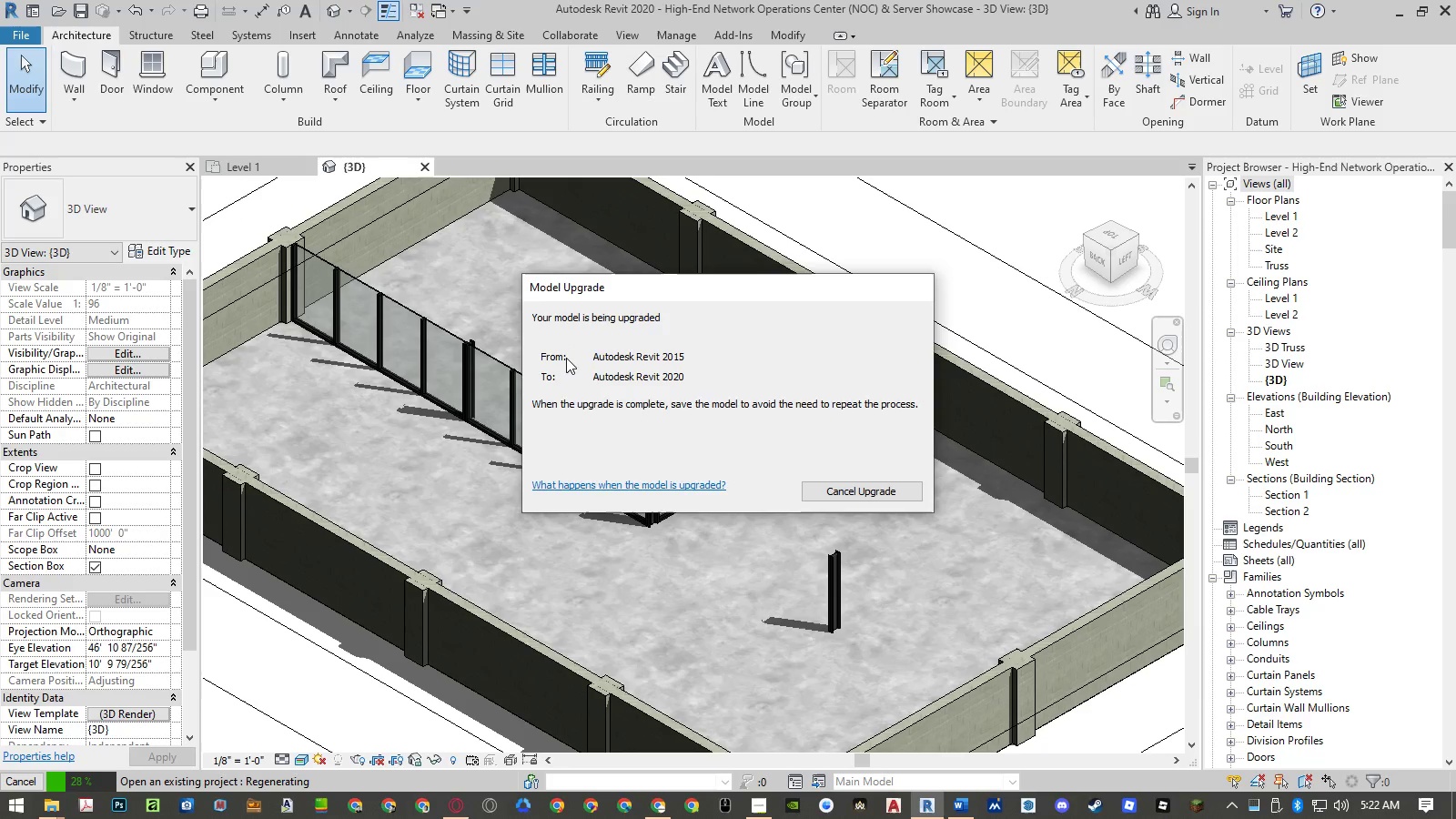 
wait(16.11)
 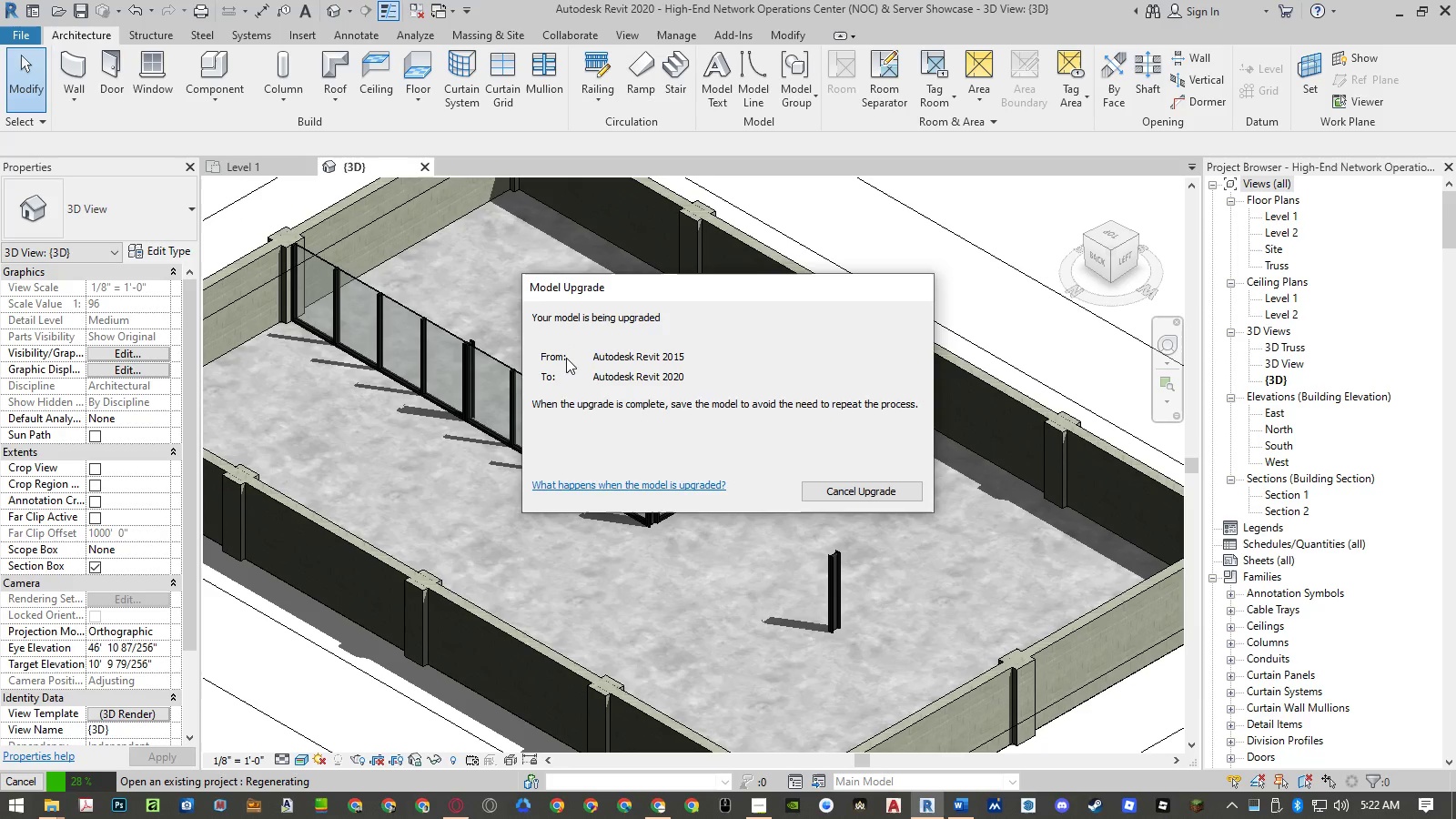 
left_click([922, 806])
 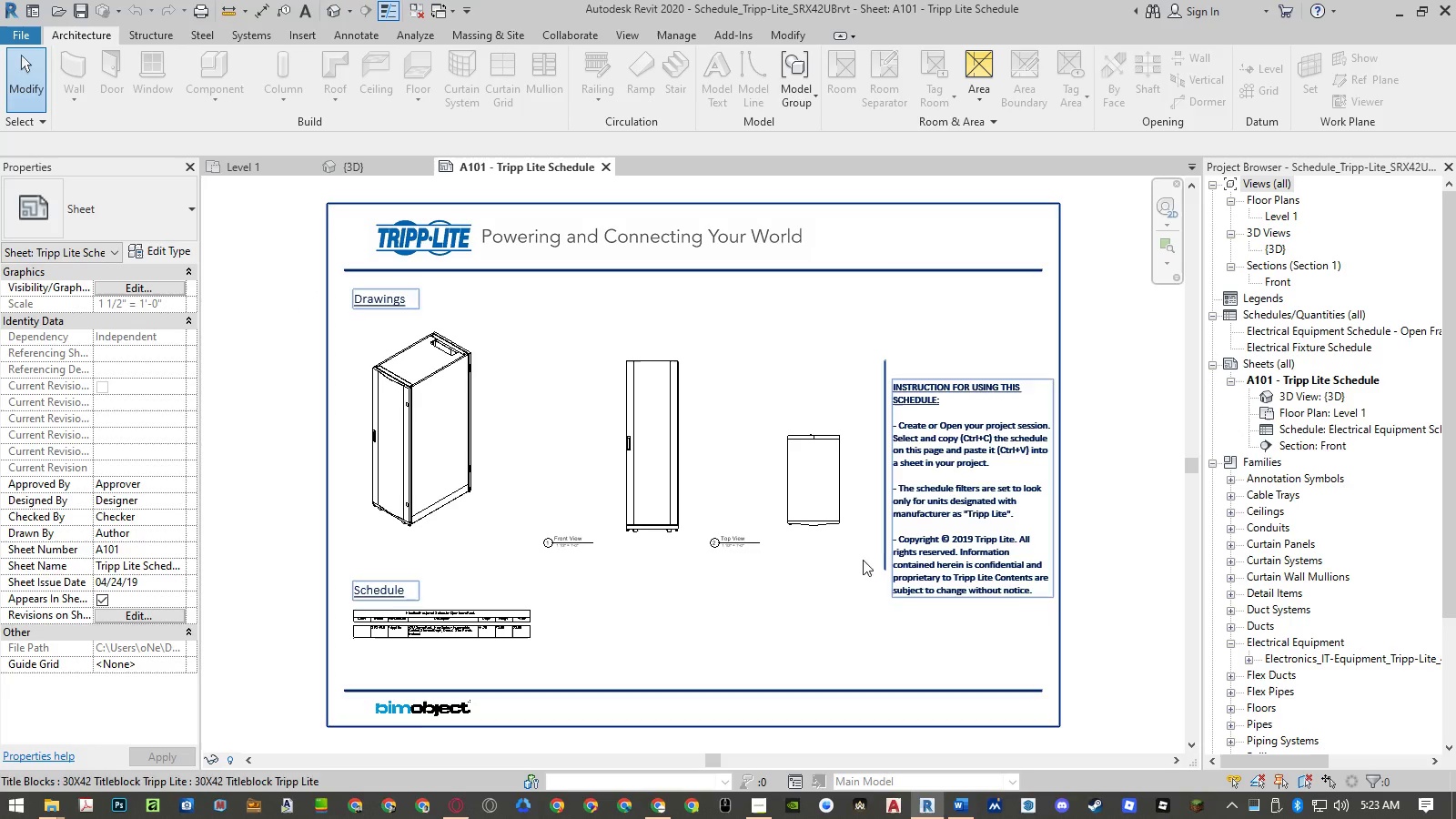 
wait(5.02)
 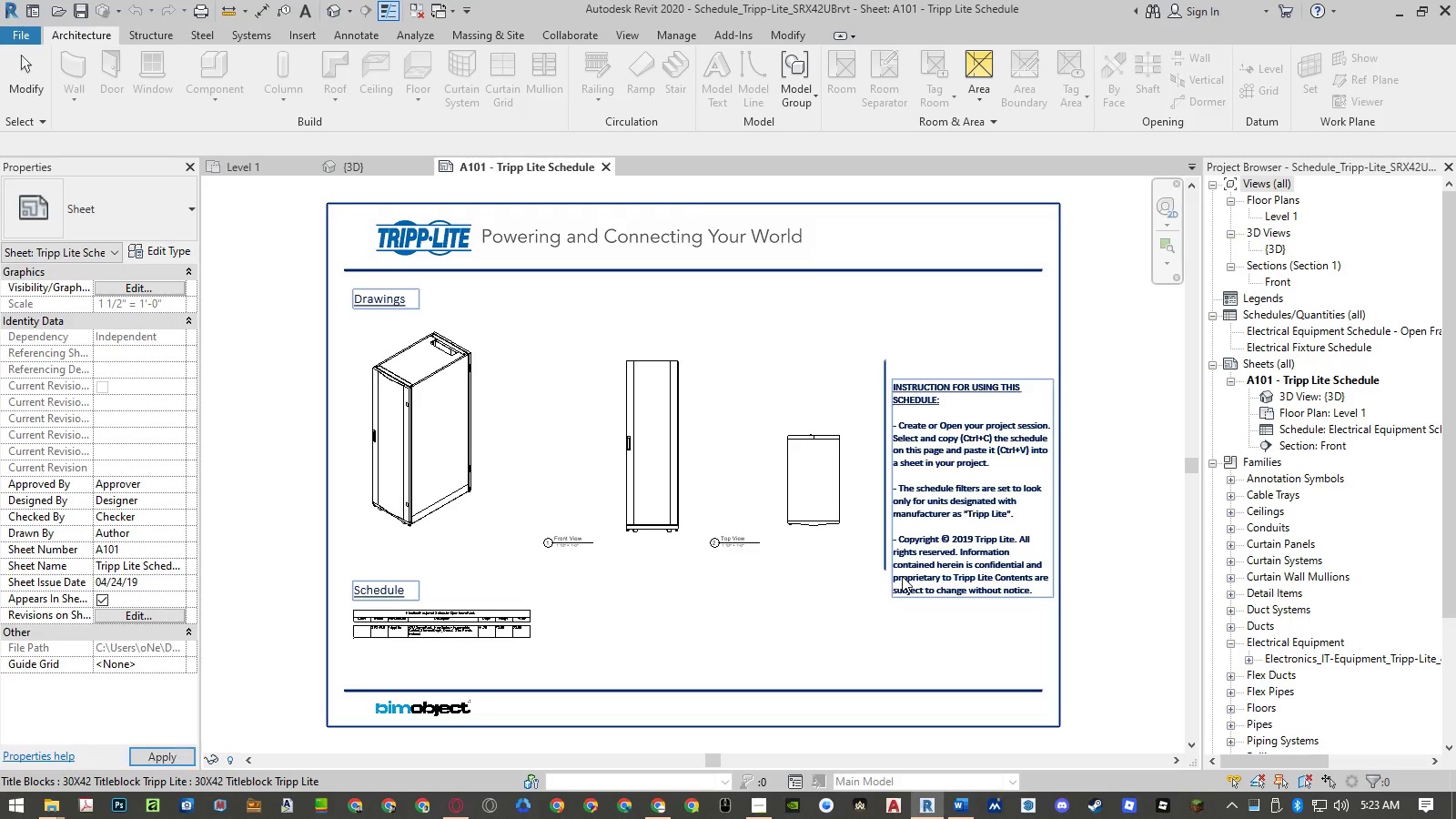 
scroll: coordinate [405, 490], scroll_direction: up, amount: 4.0
 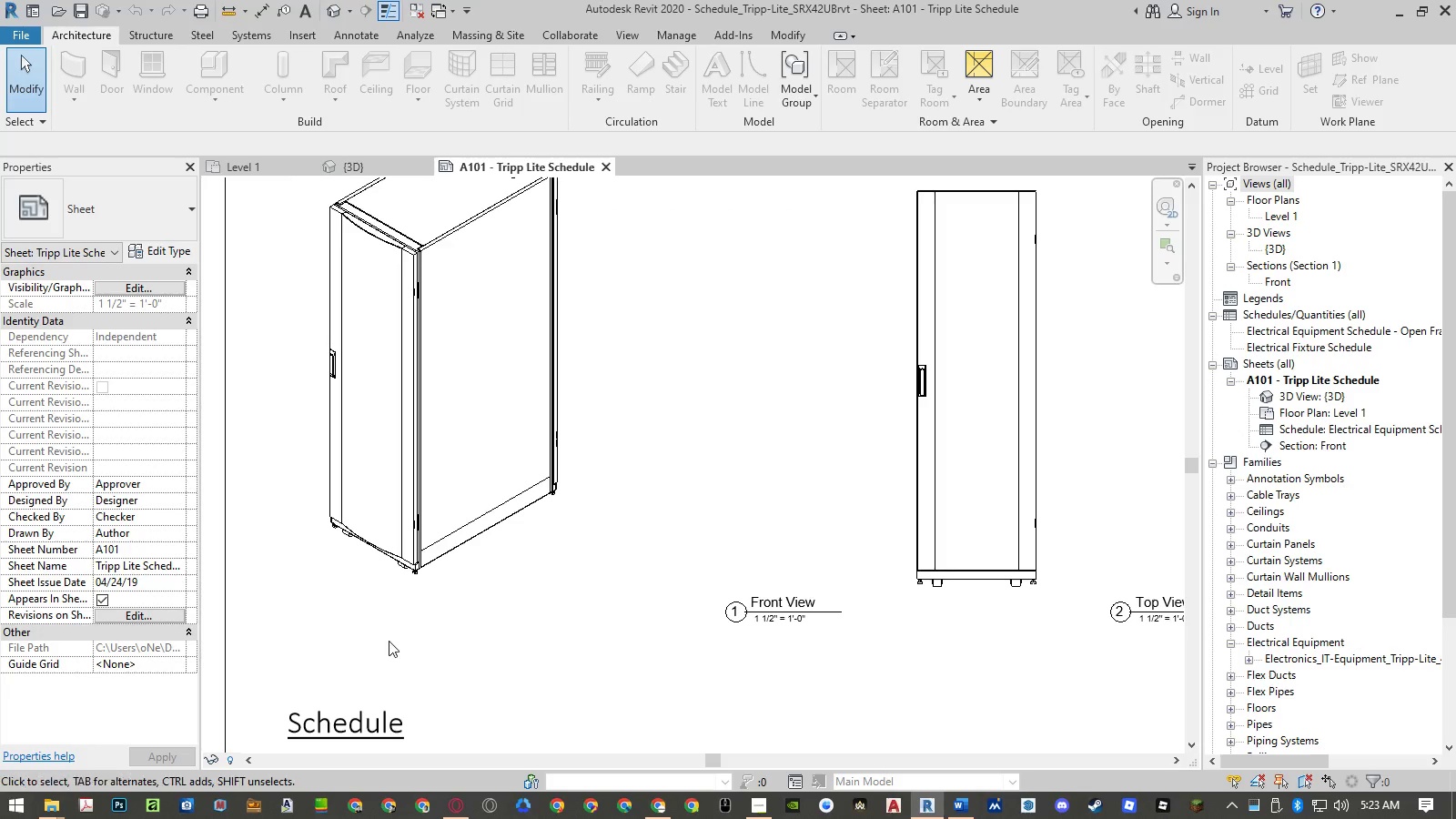 
scroll: coordinate [384, 649], scroll_direction: down, amount: 2.0
 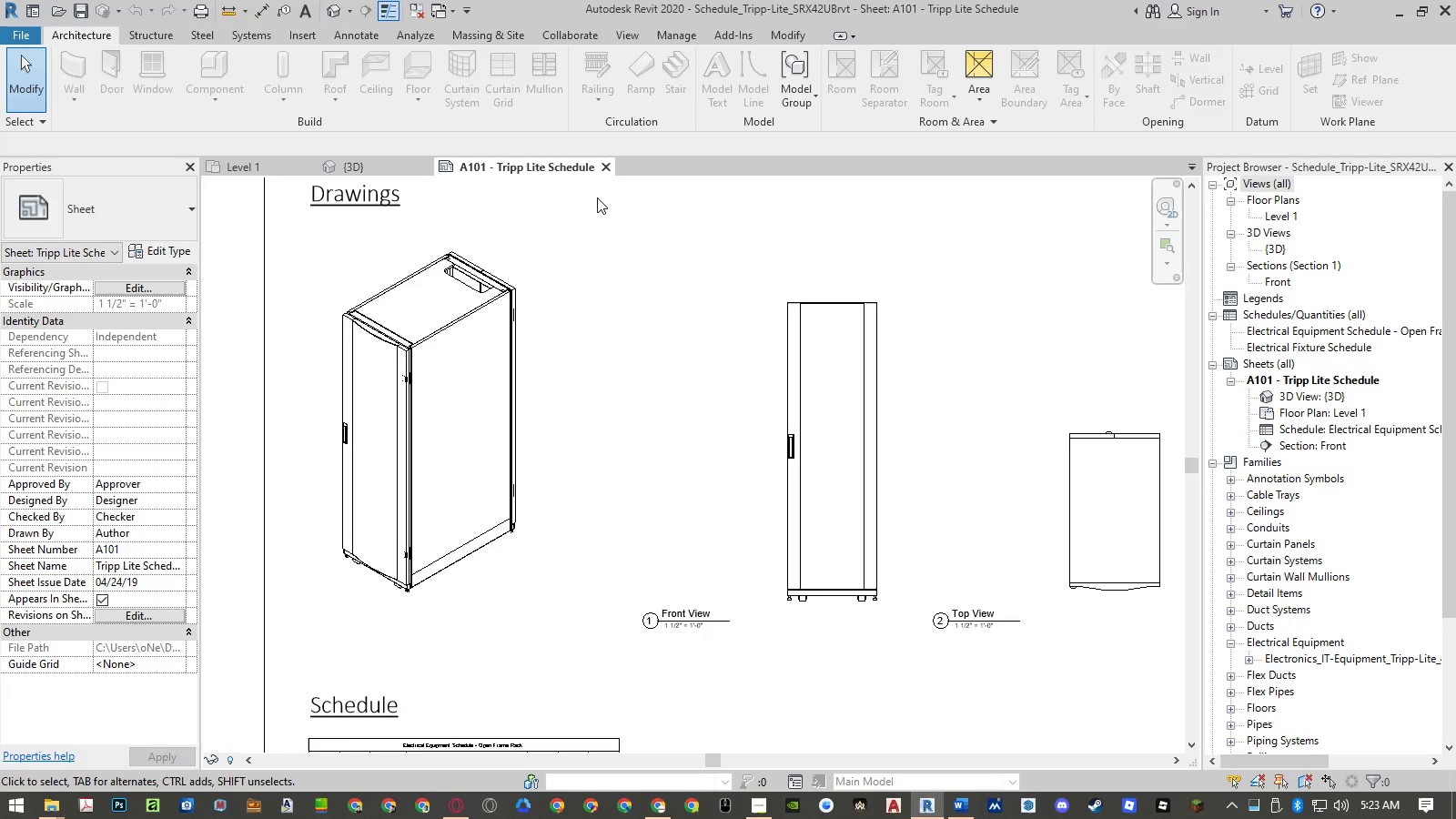 
left_click([608, 170])
 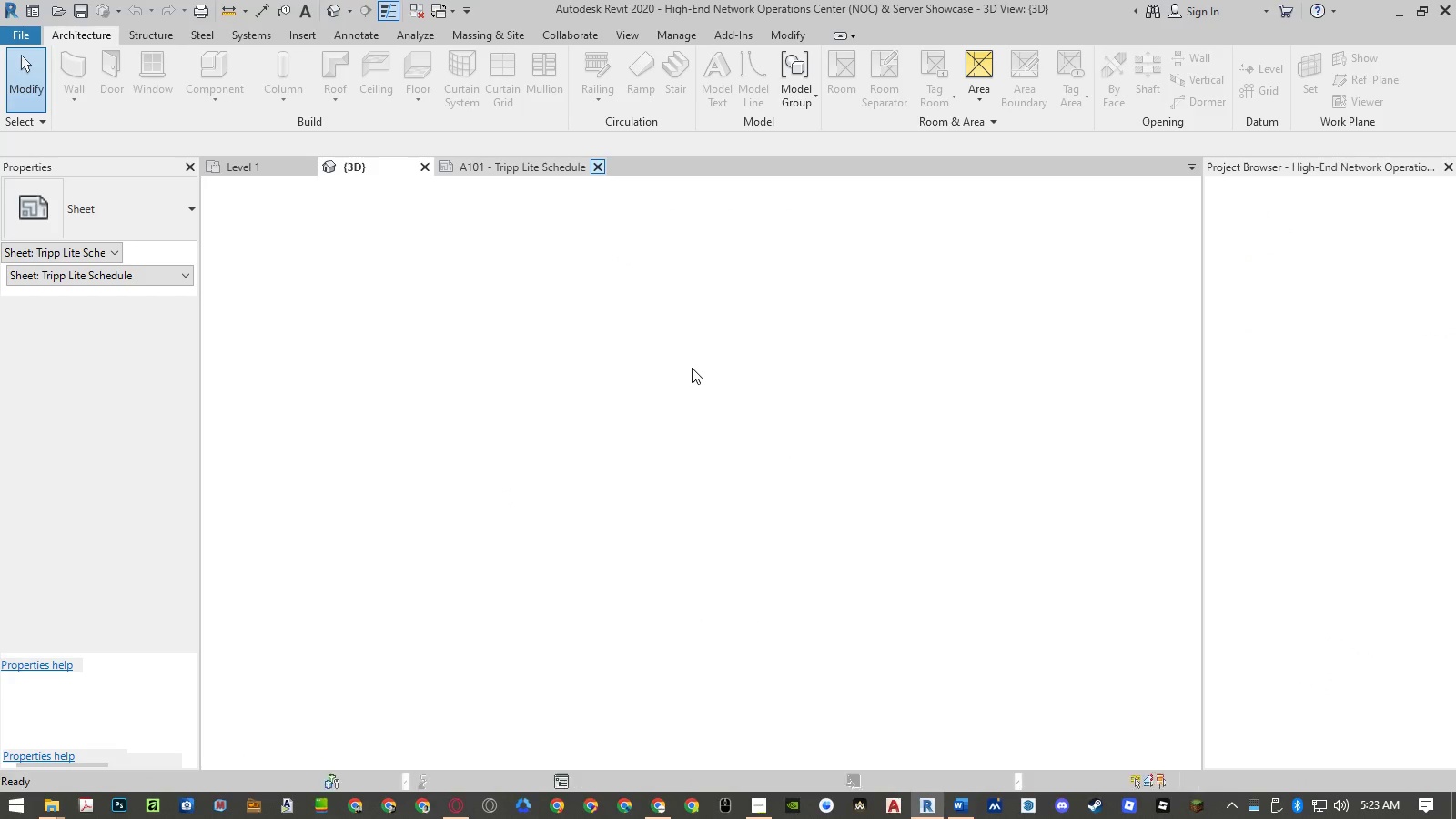 
key(Alt+AltLeft)
 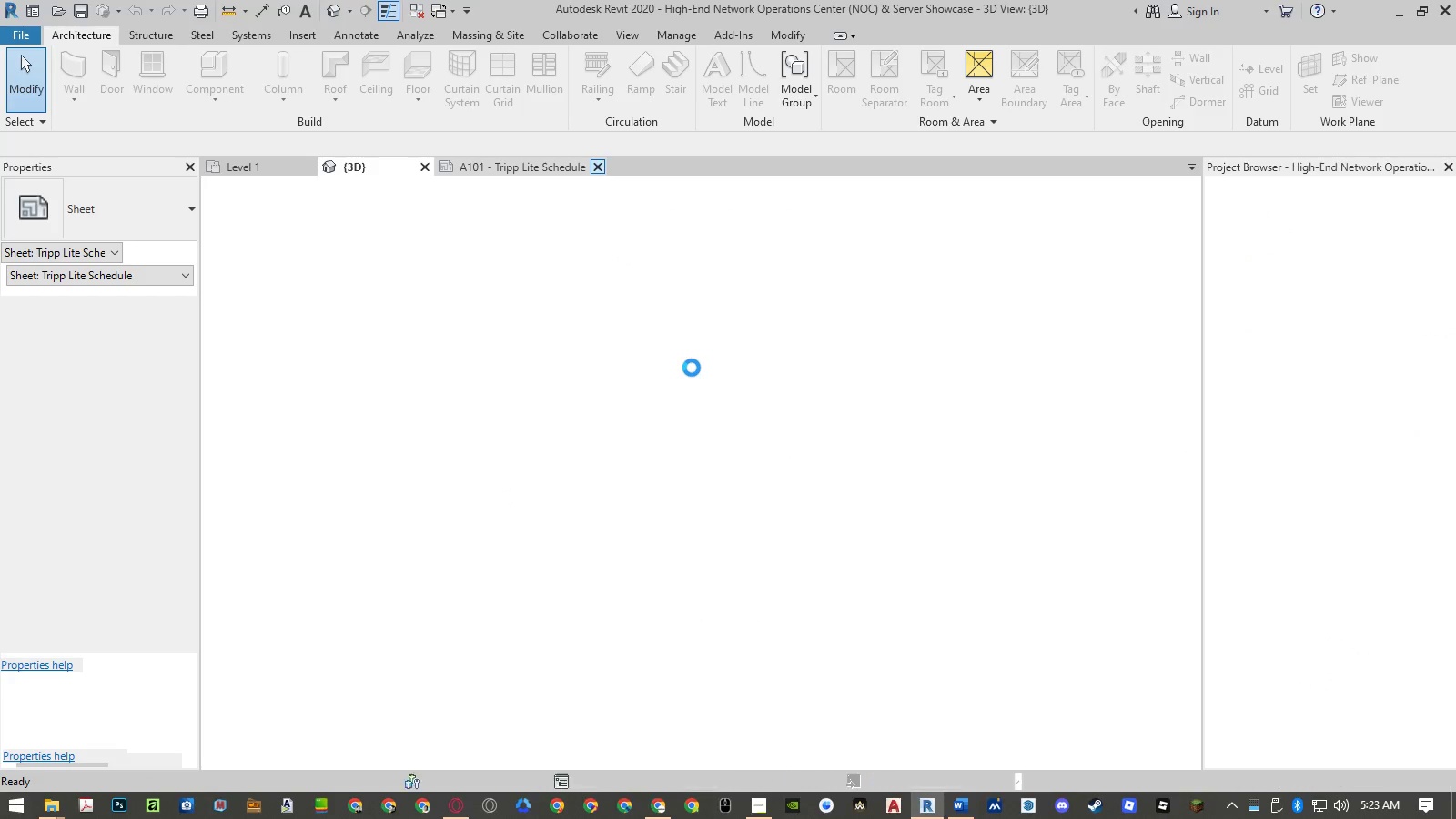 
key(Alt+Tab)
 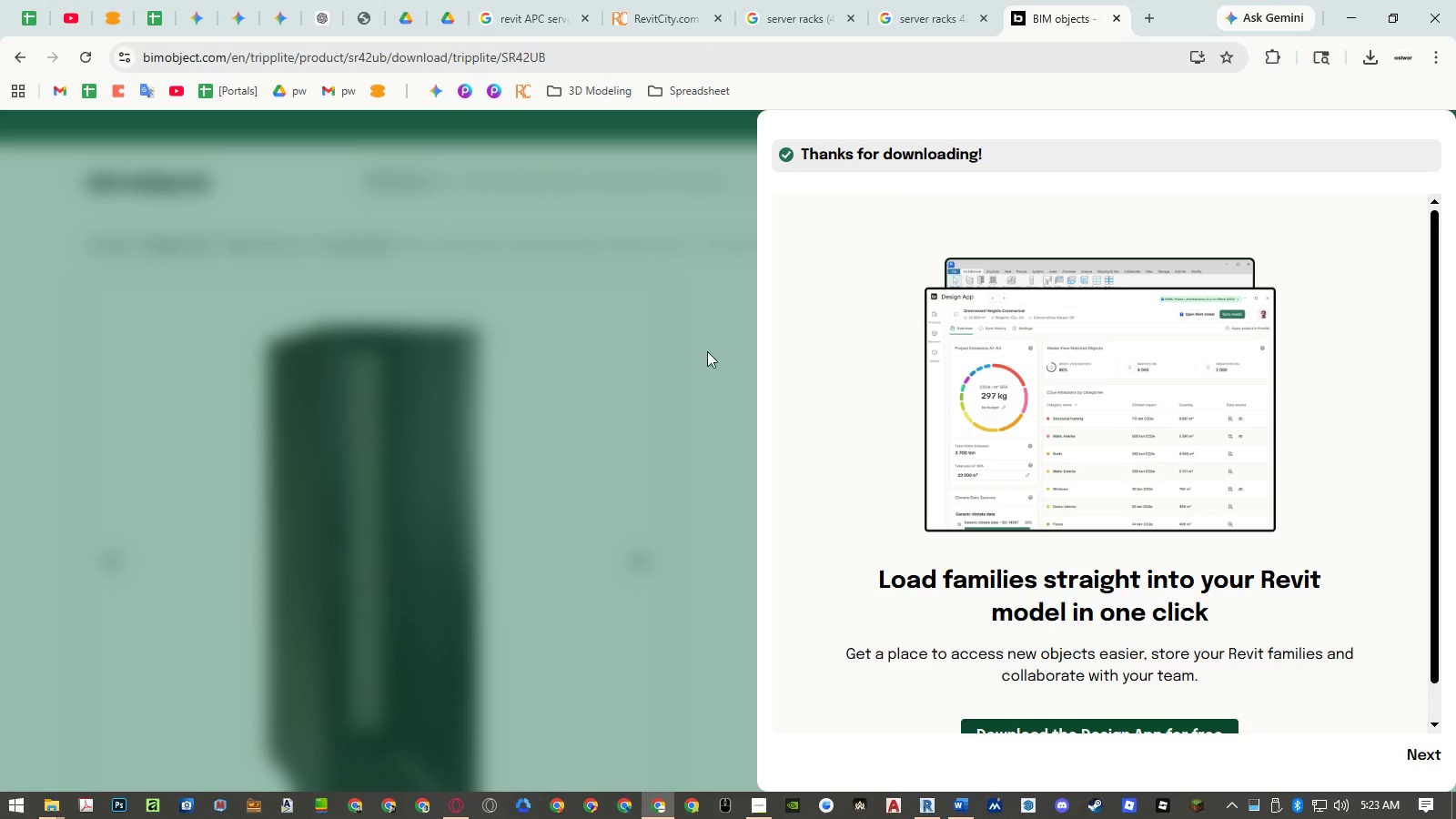 
key(Alt+AltLeft)
 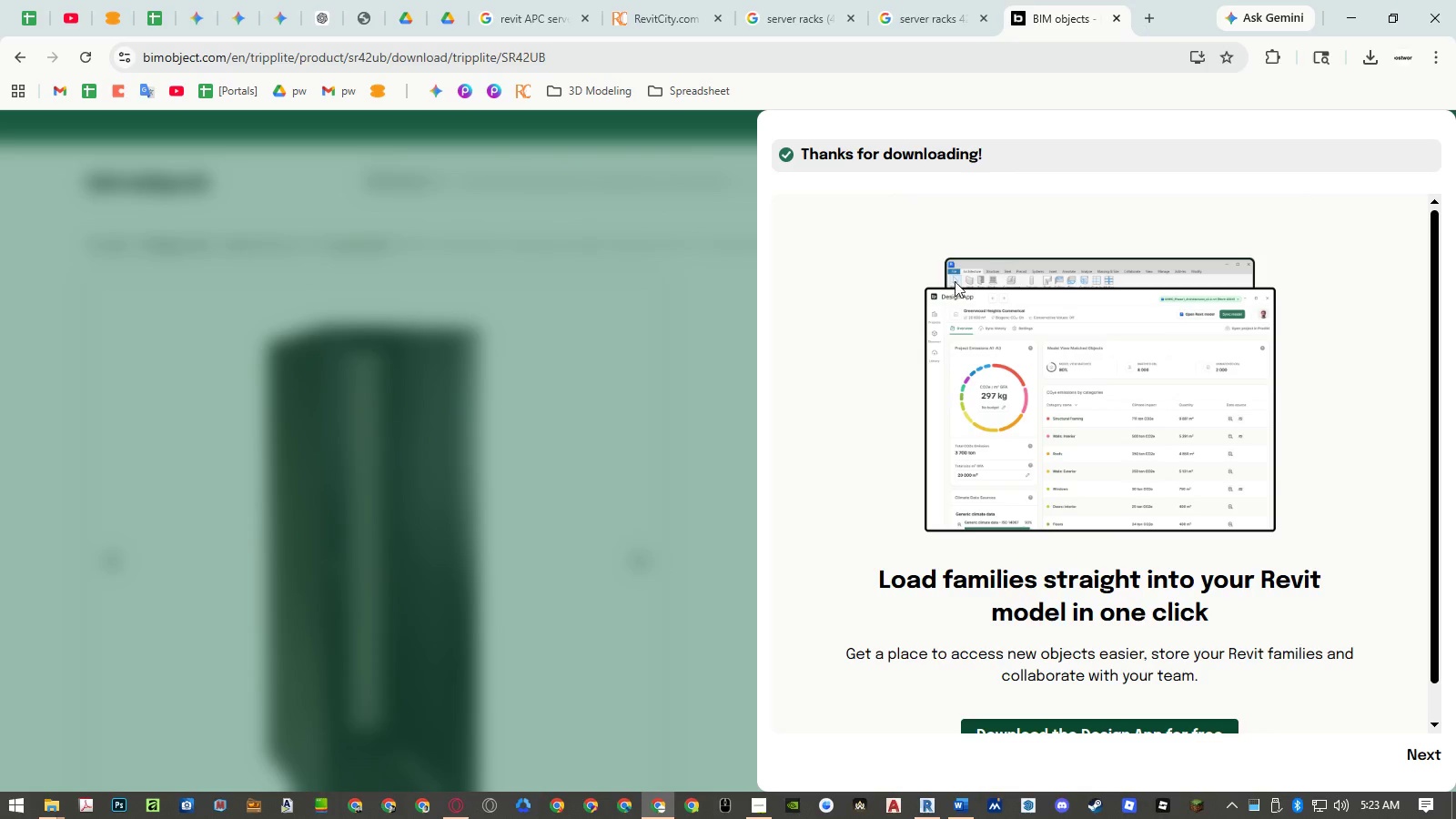 
hold_key(key=Tab, duration=0.7)
 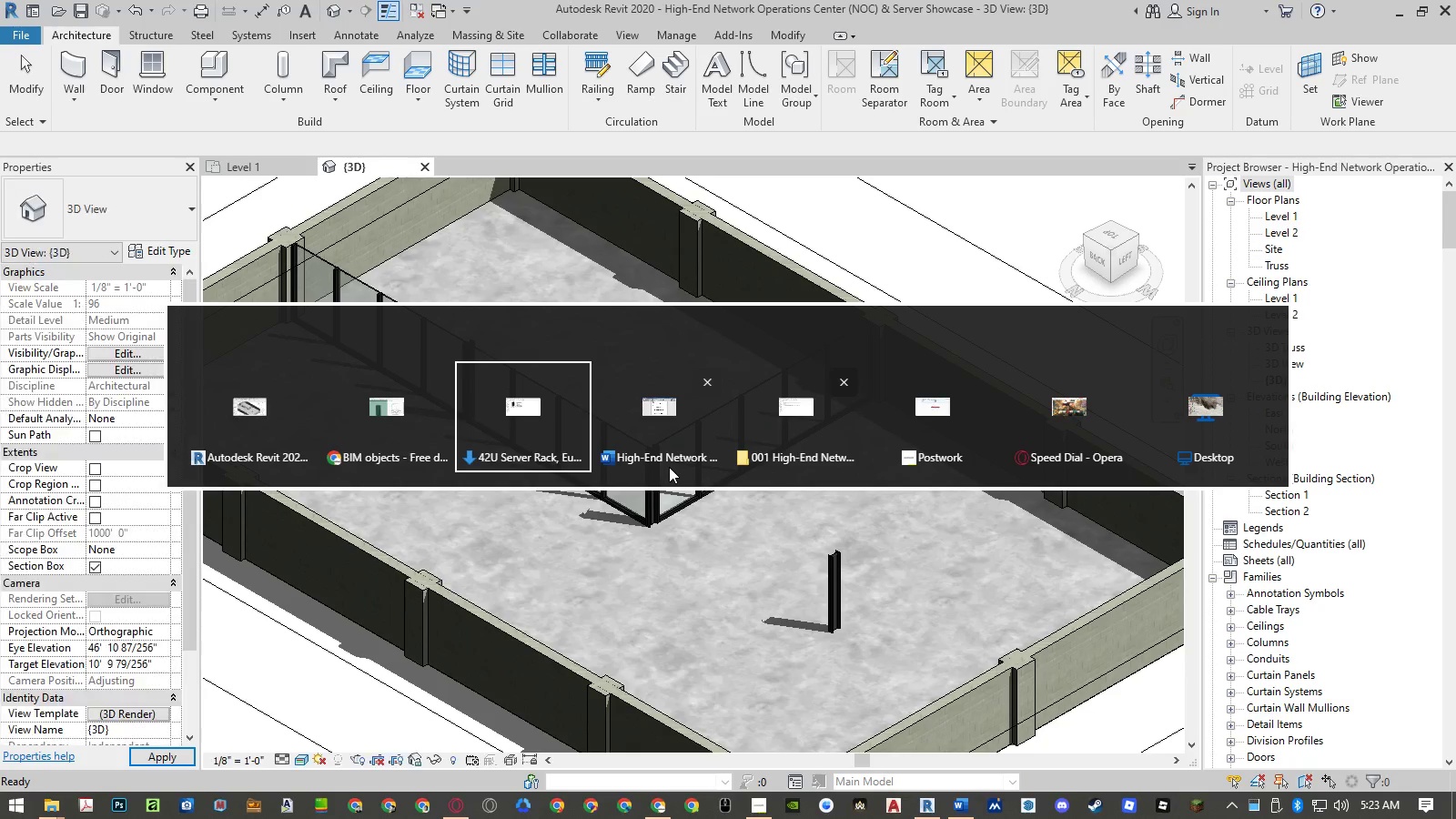 
double_click([349, 286])
 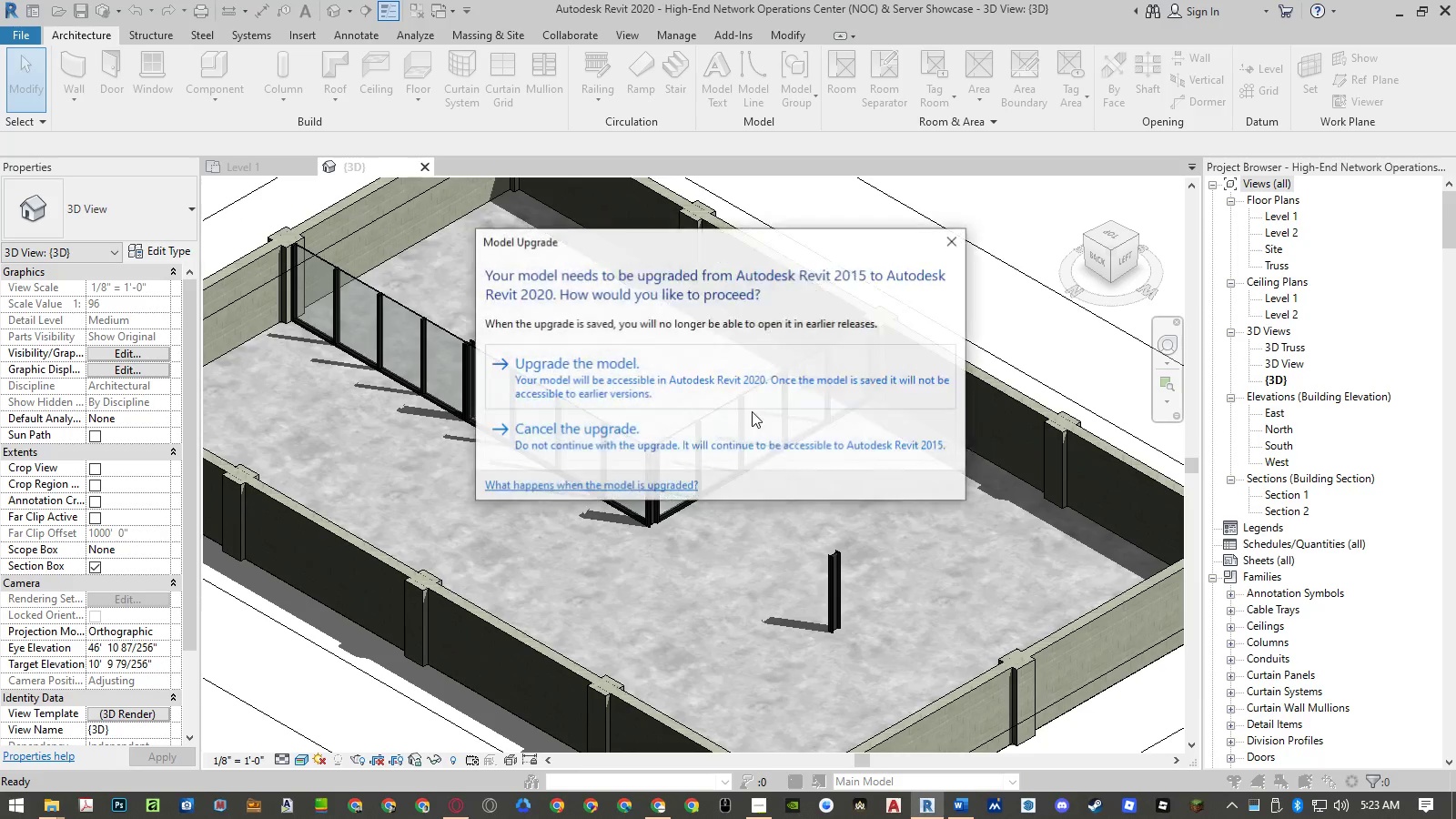 
left_click([685, 376])
 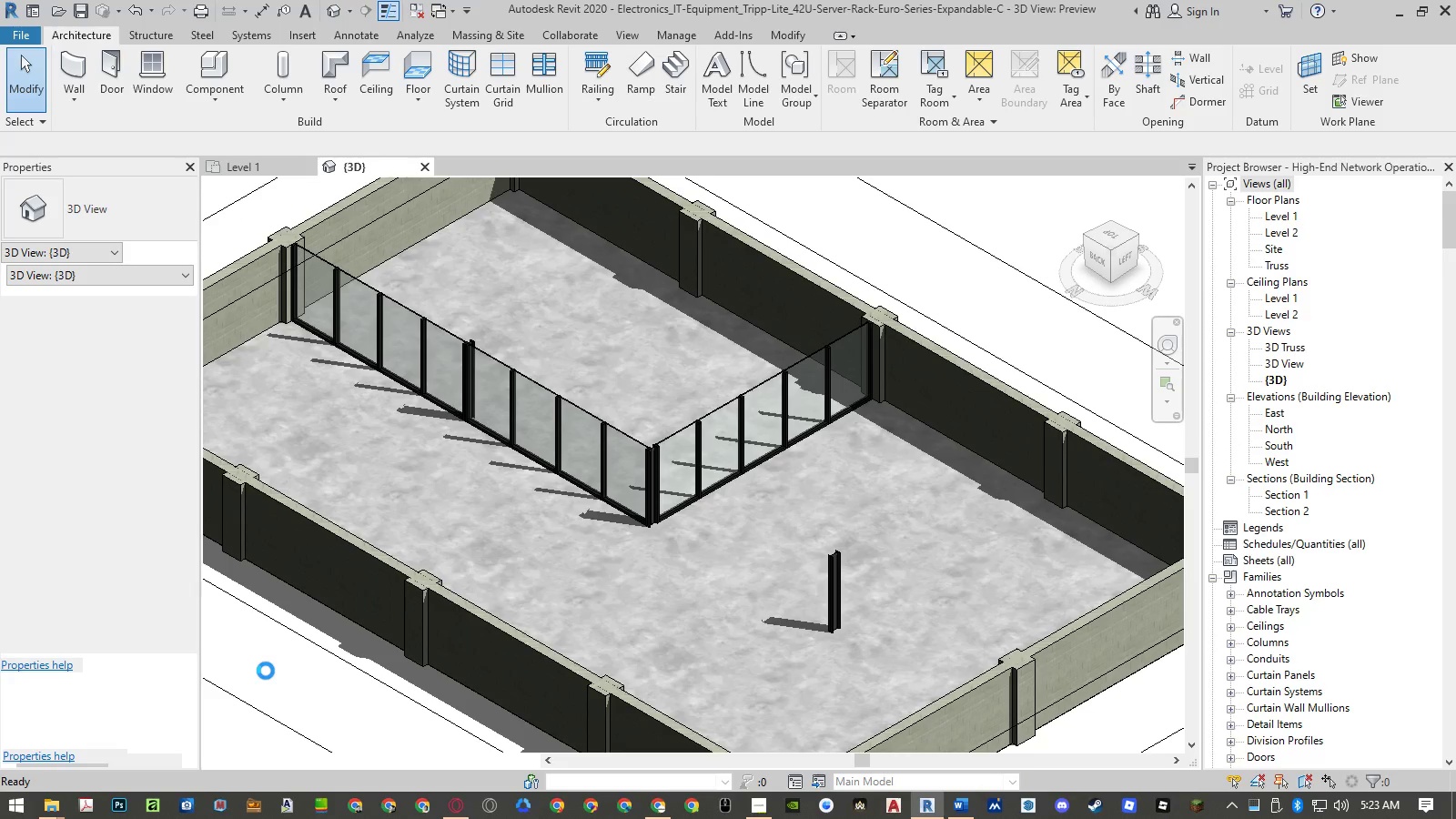 
wait(9.88)
 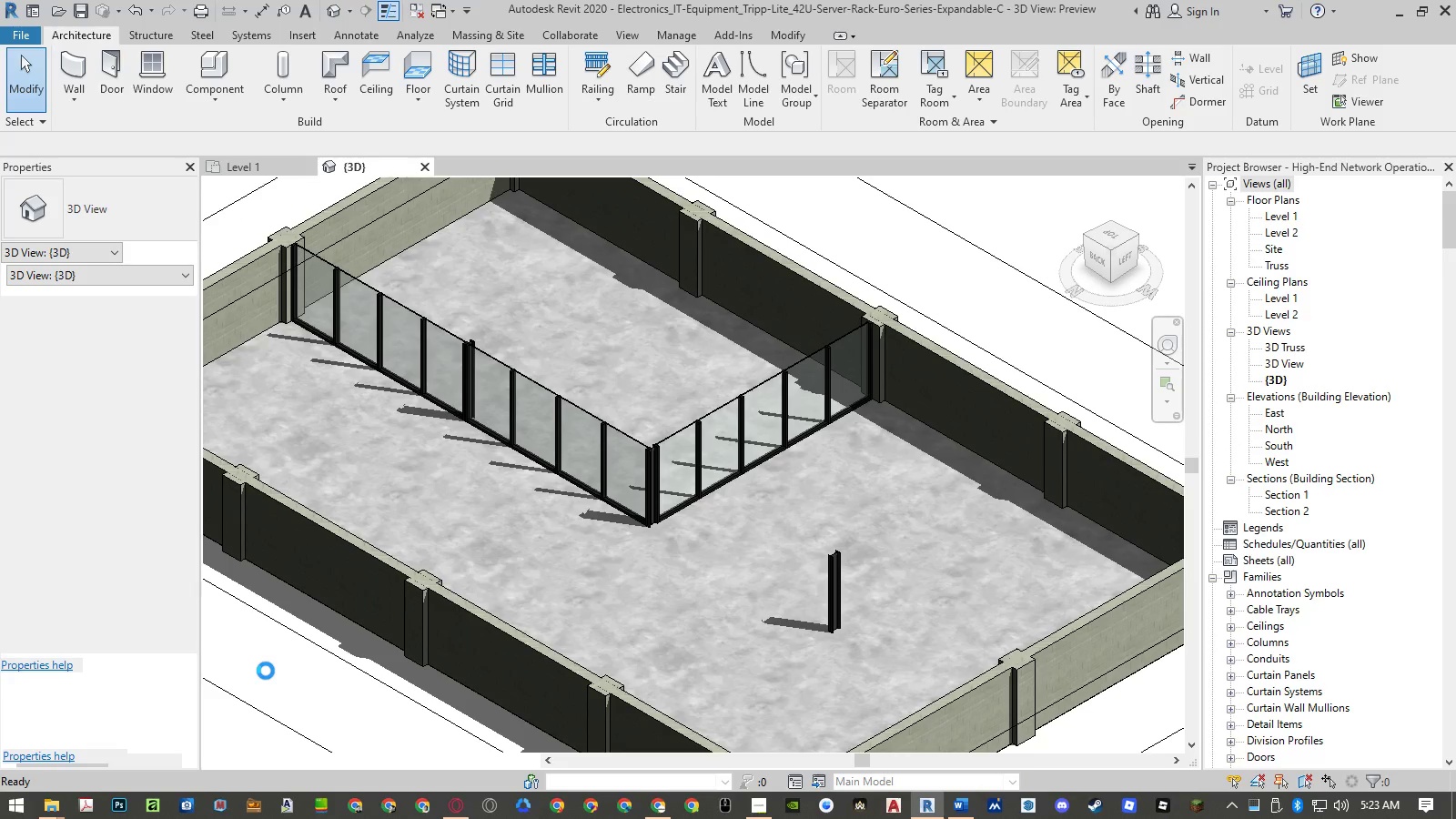 
left_click([936, 443])
 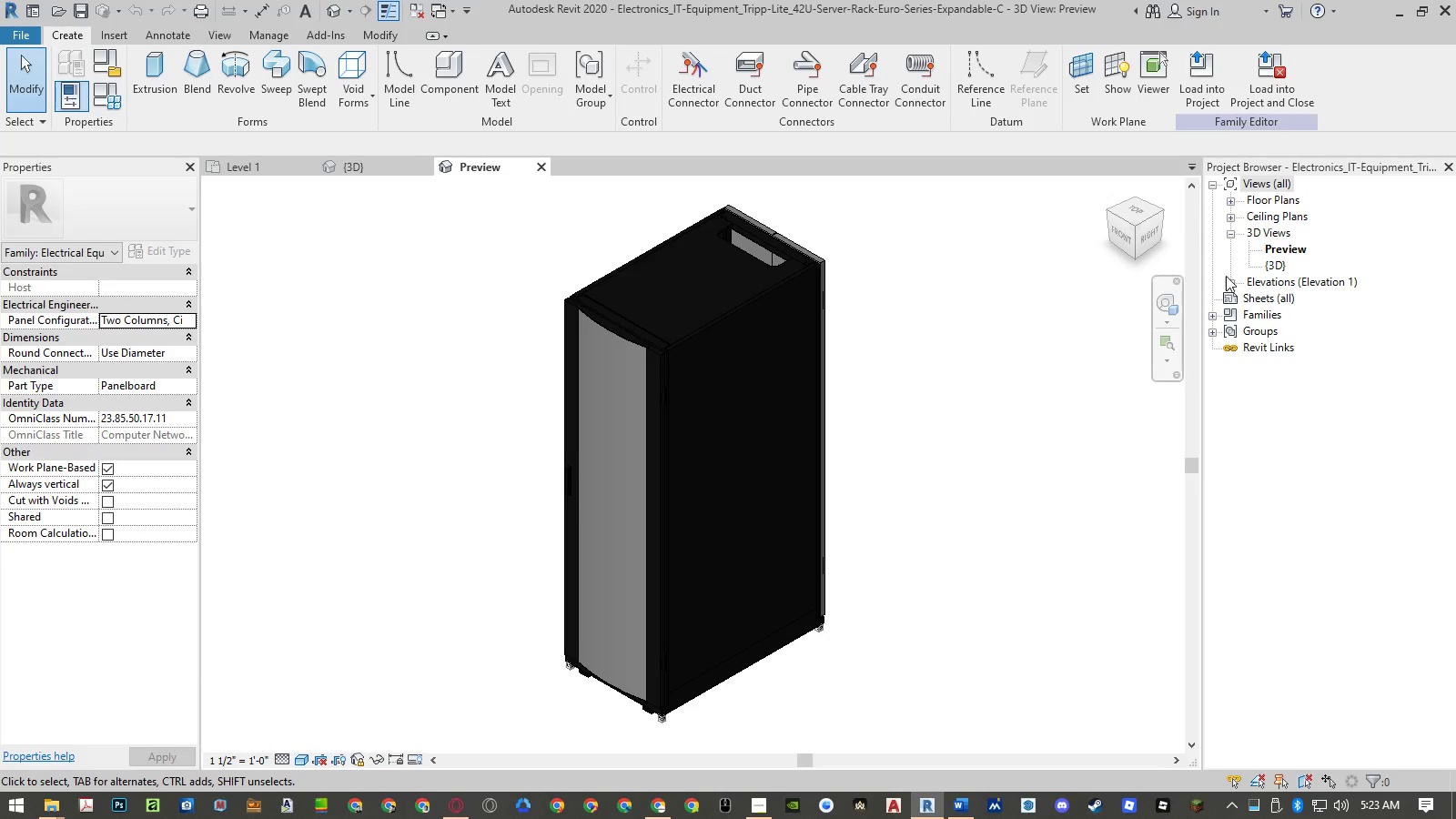 
left_click([1229, 286])
 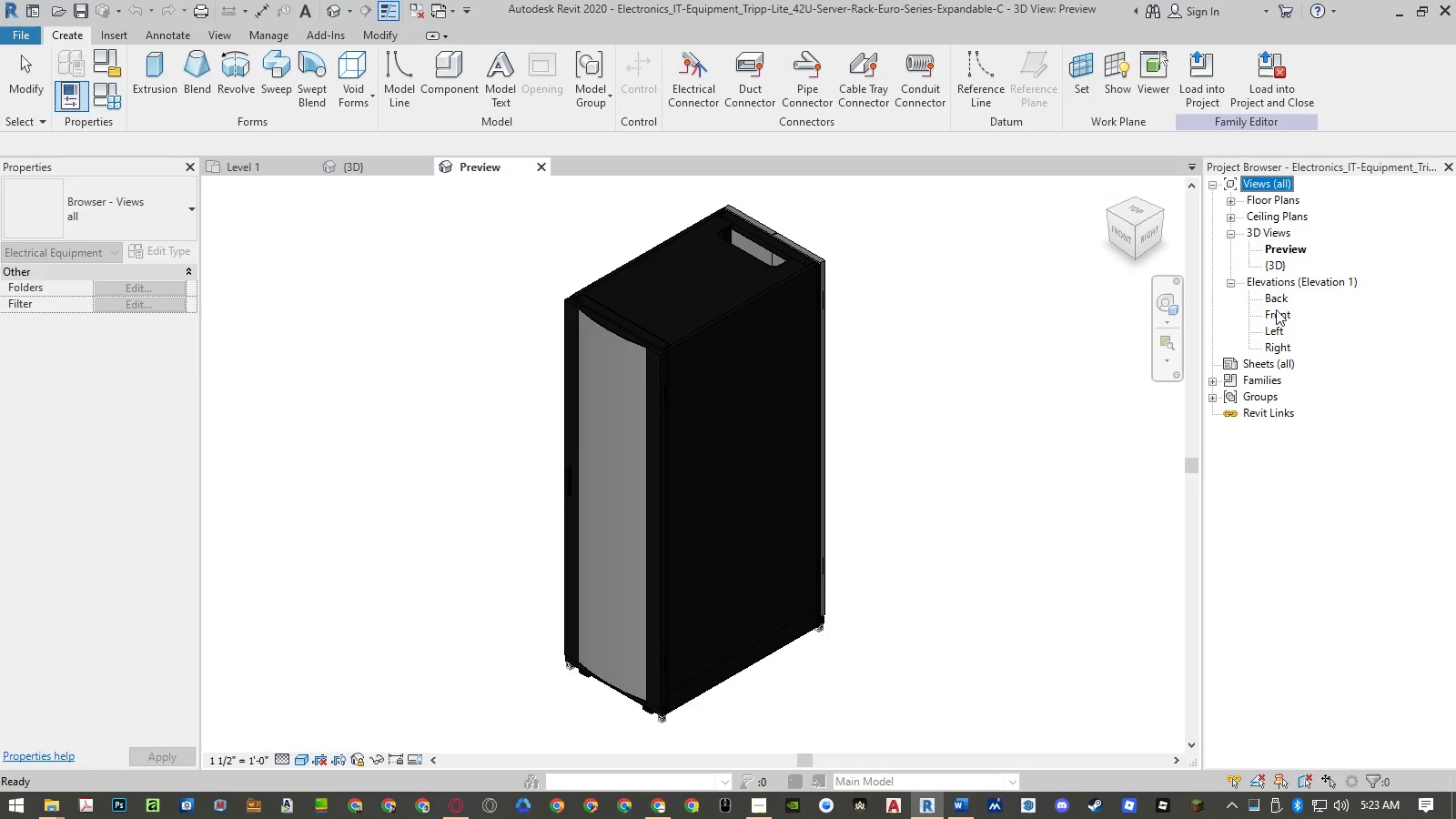 
double_click([1277, 316])
 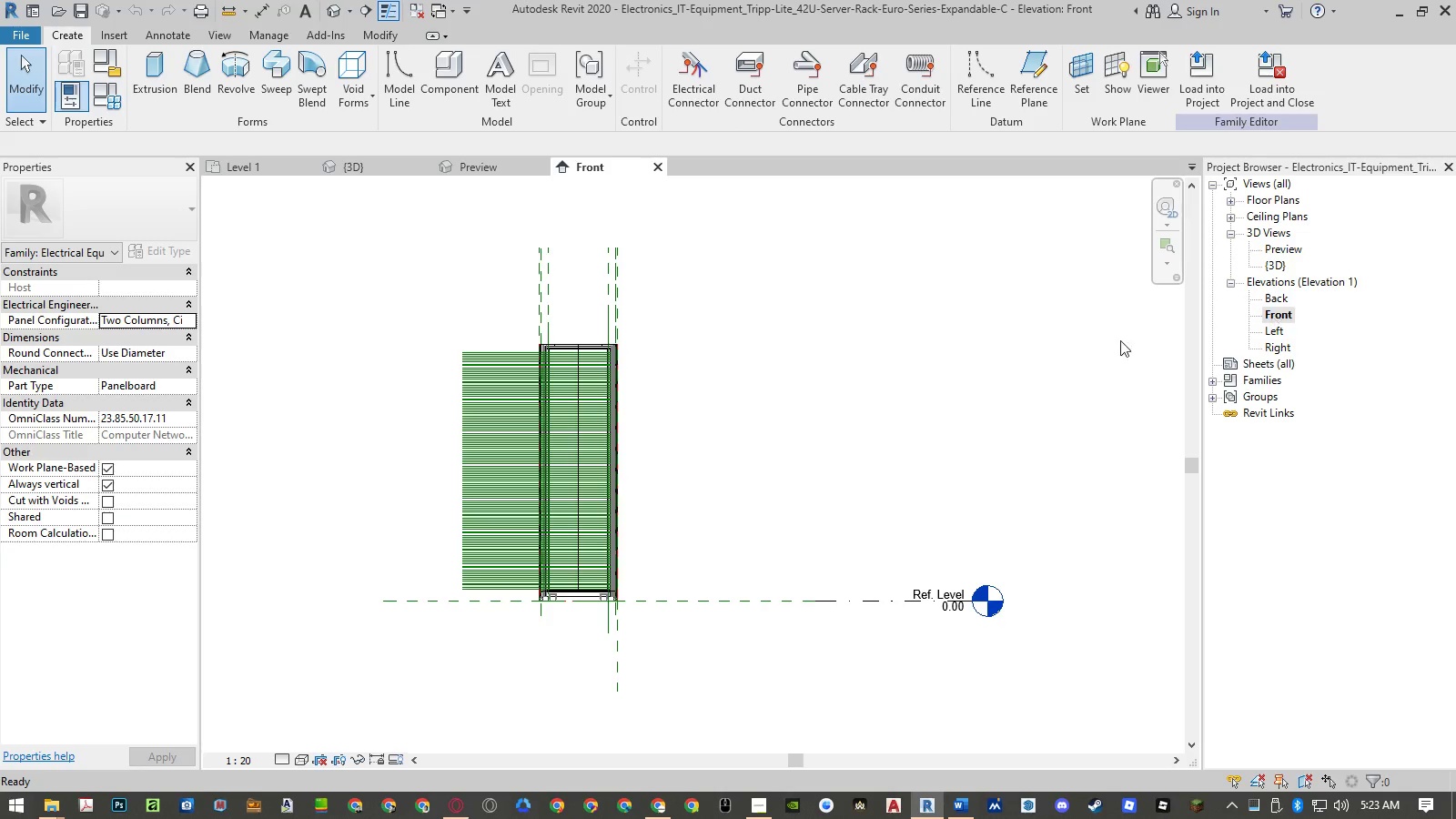 
left_click([785, 382])
 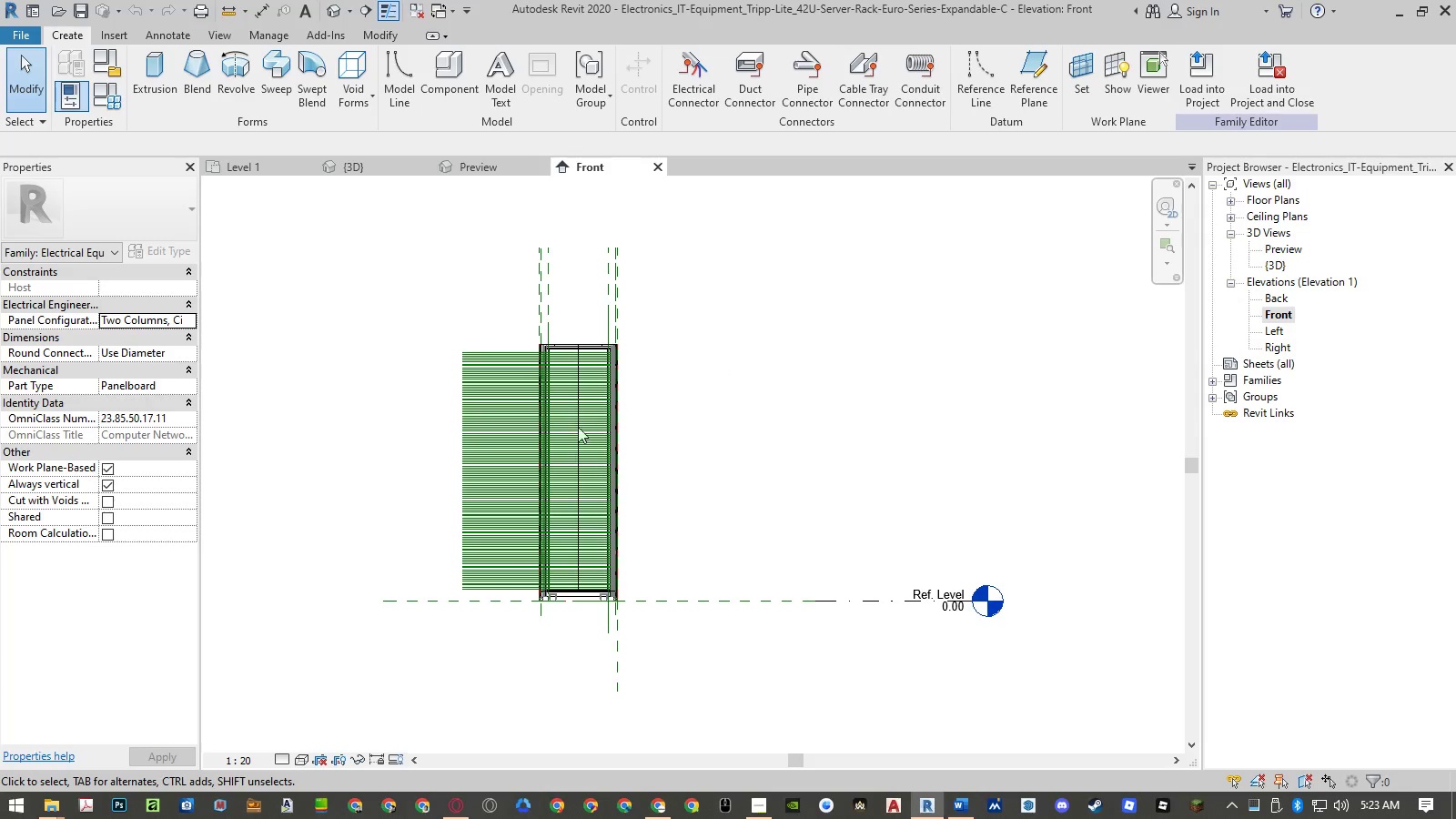 
scroll: coordinate [523, 441], scroll_direction: up, amount: 5.0
 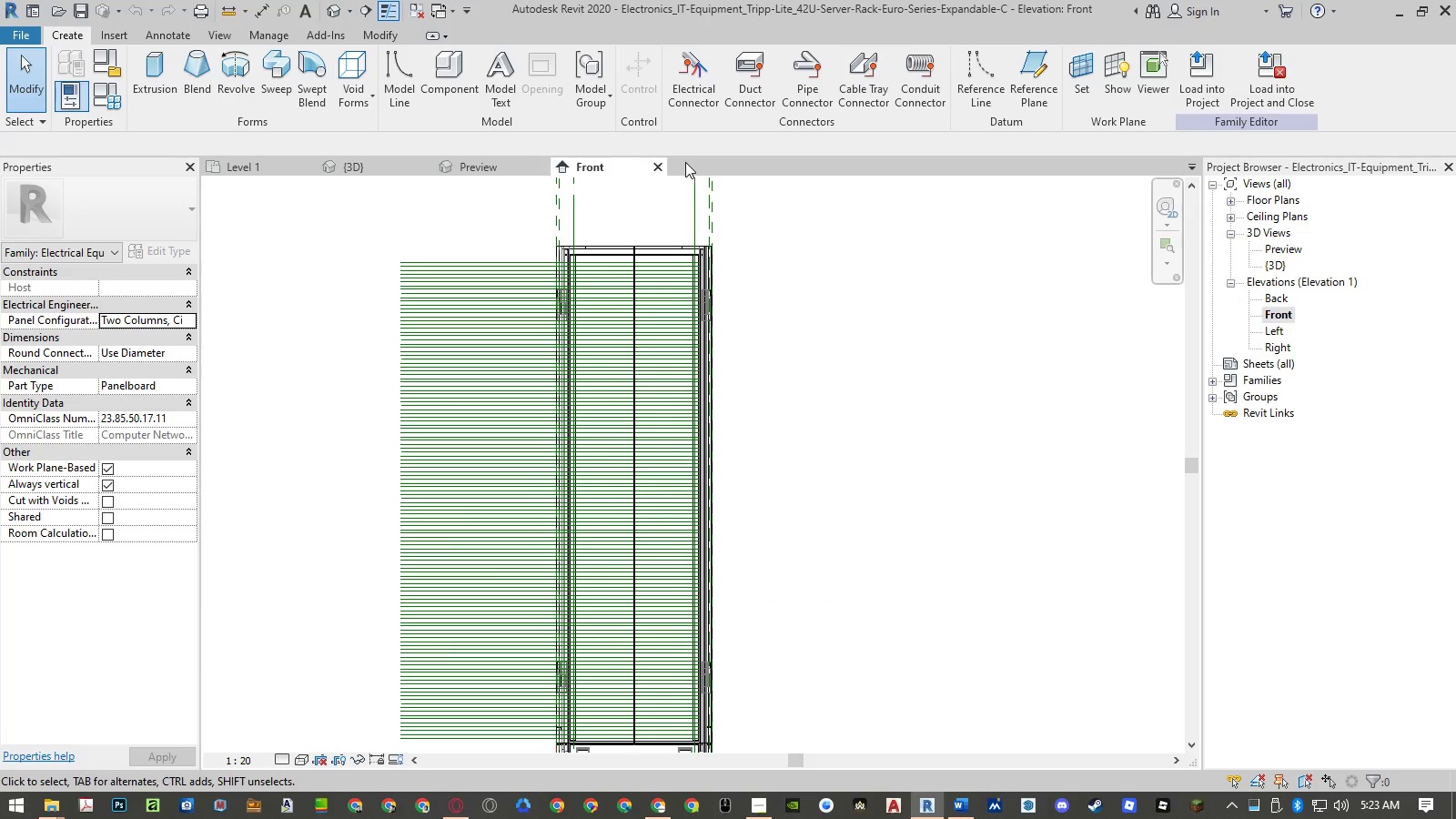 
left_click([657, 161])
 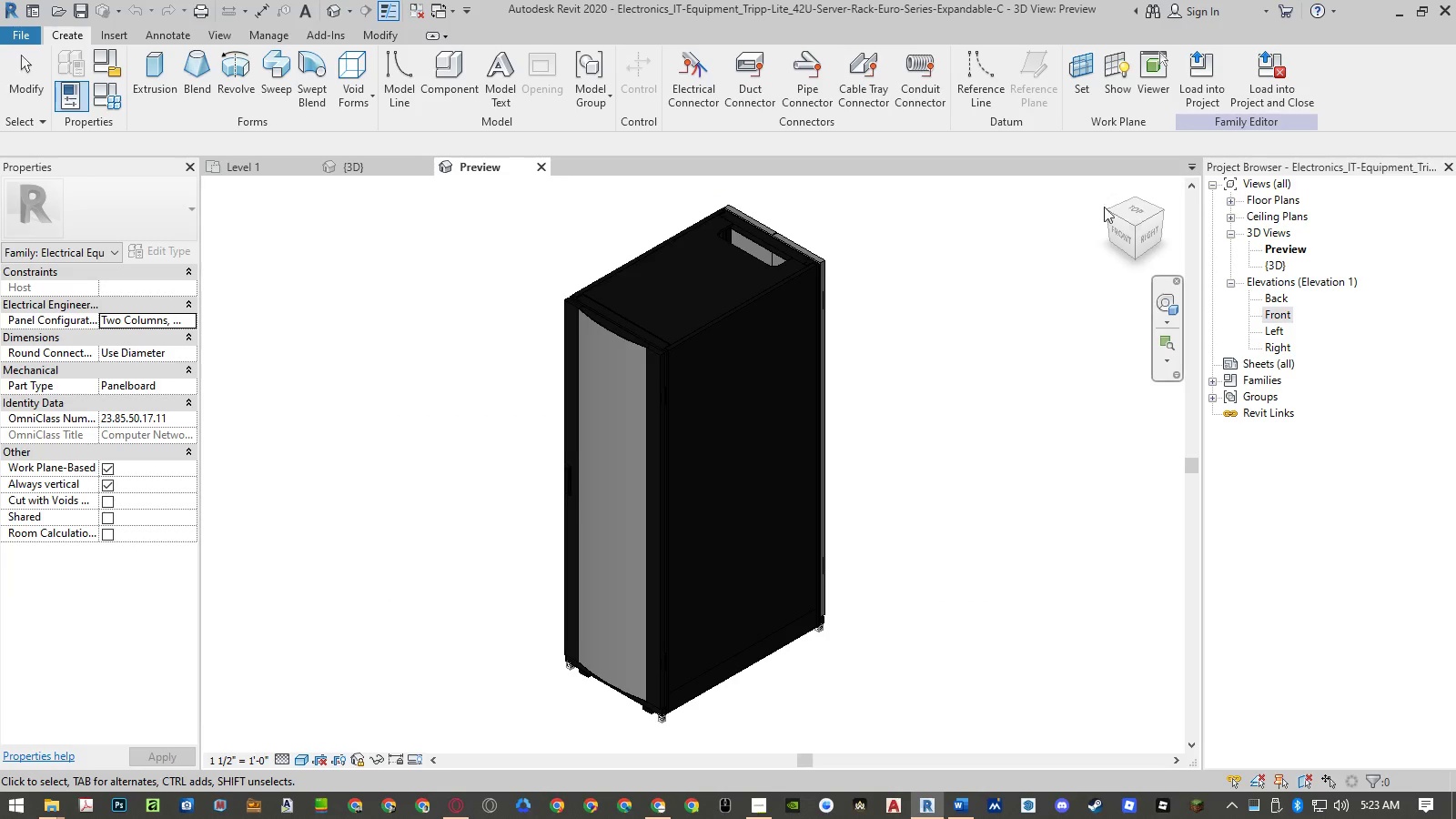 
left_click([1294, 96])
 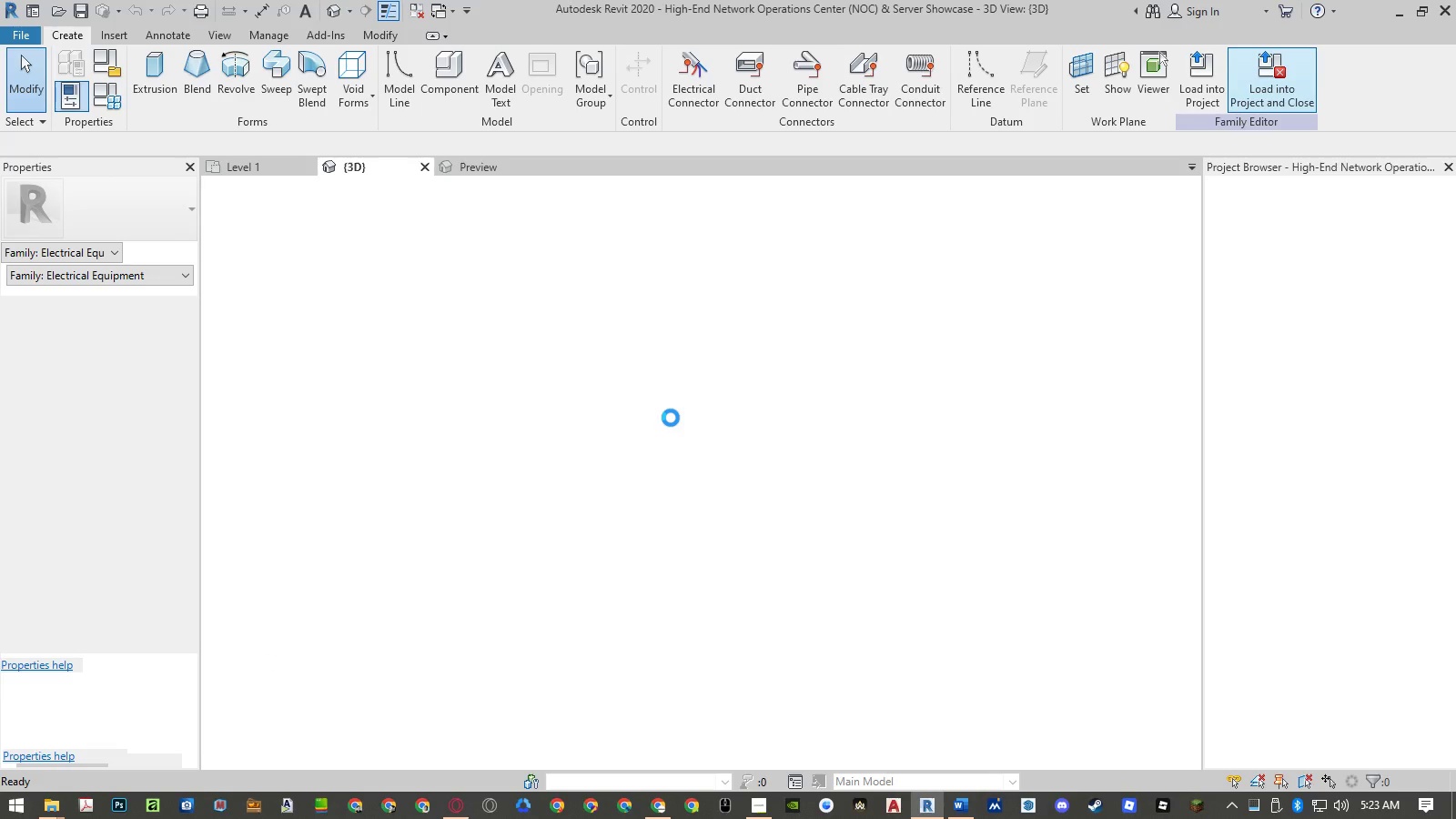 
wait(15.23)
 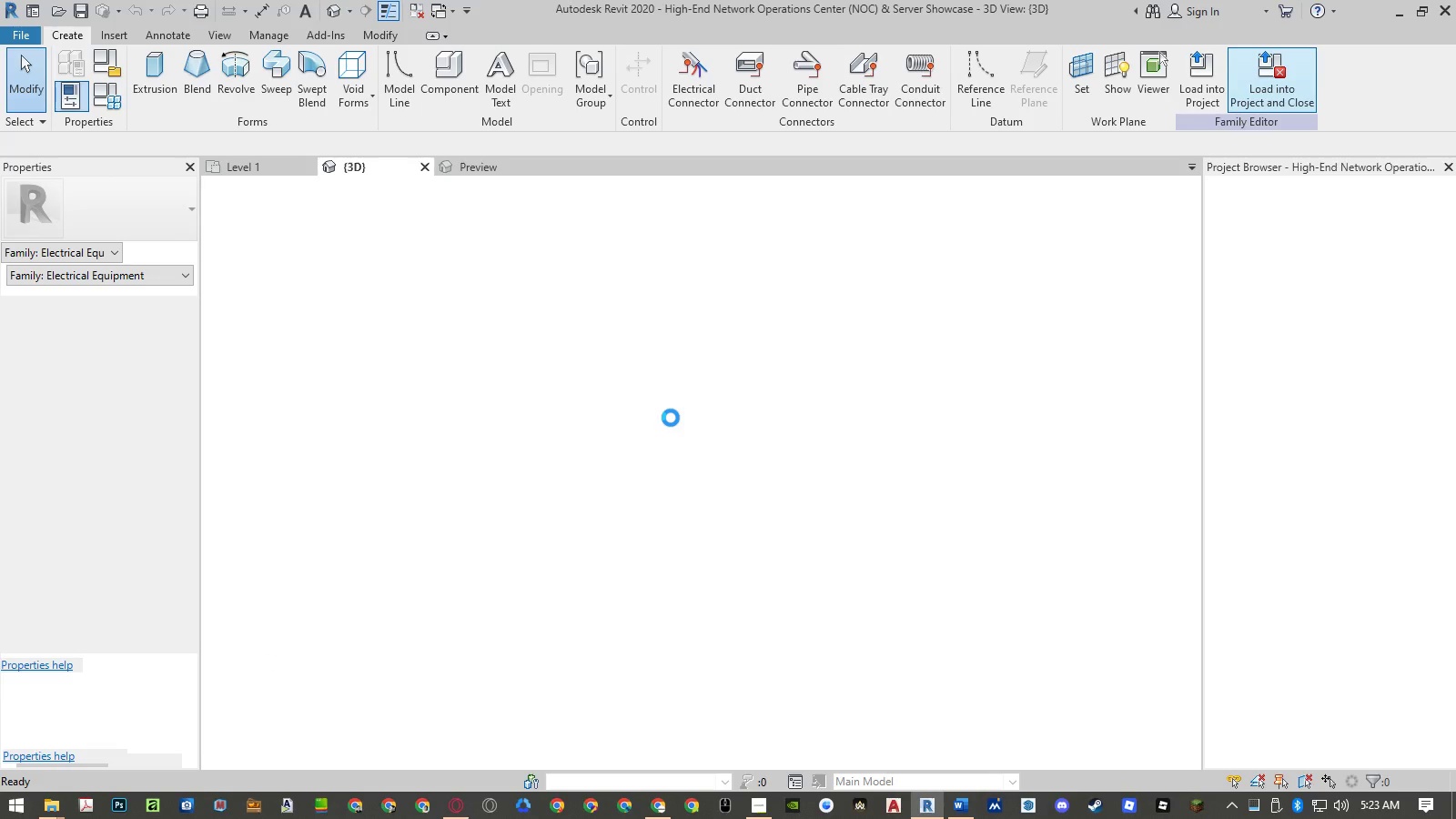 
scroll: coordinate [802, 377], scroll_direction: up, amount: 8.0
 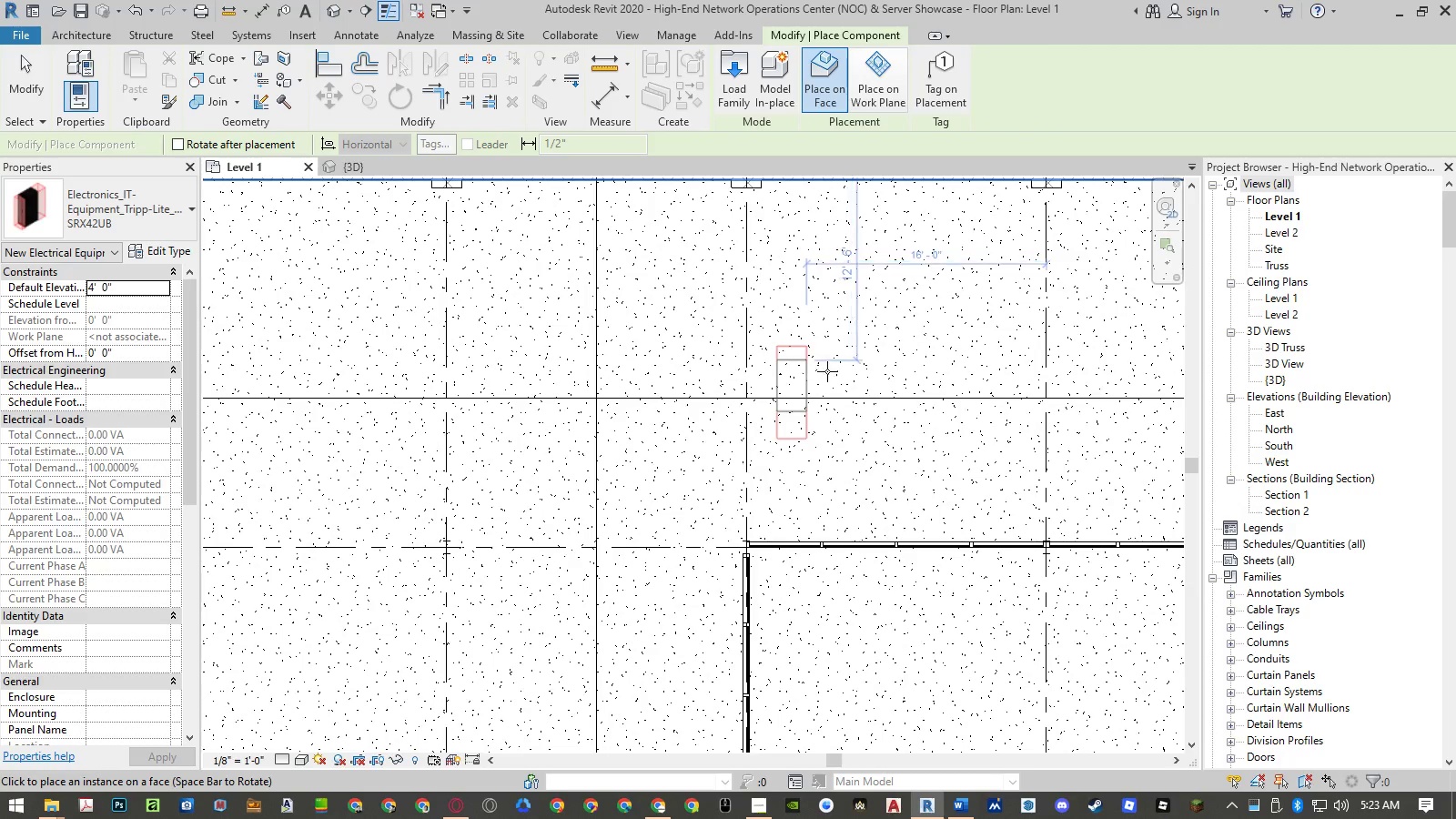 
key(Space)
 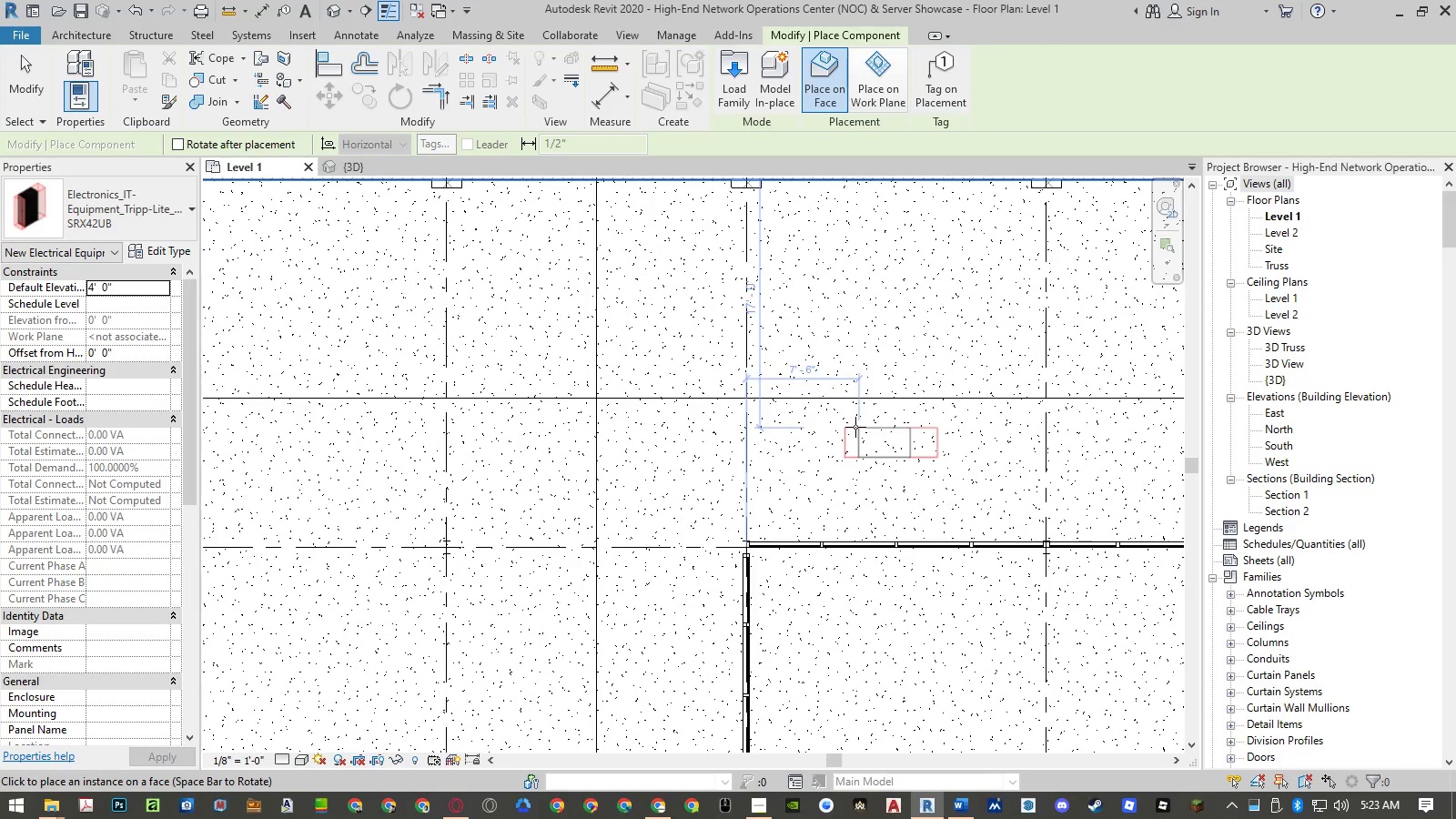 
key(Space)
 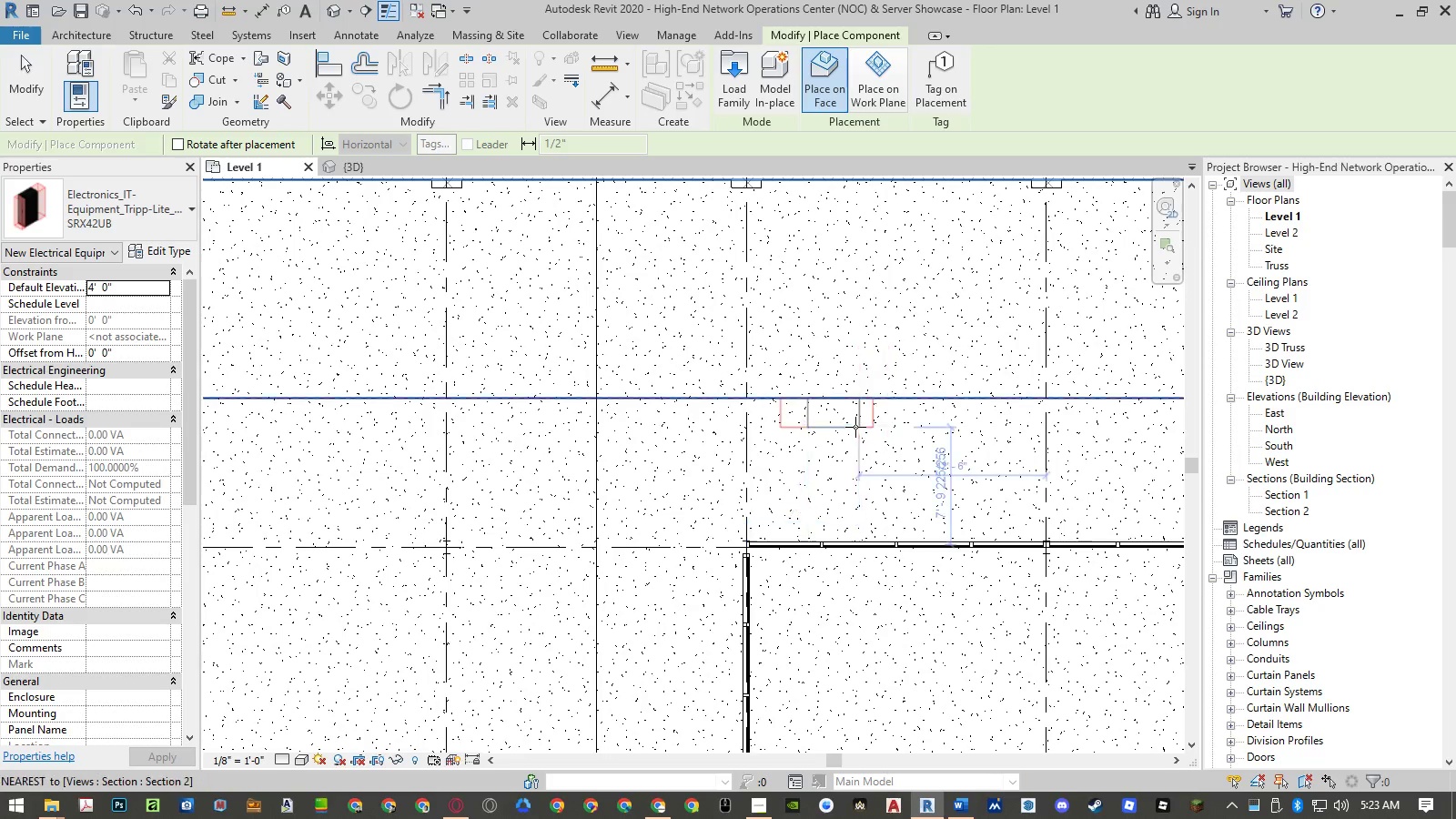 
key(Space)
 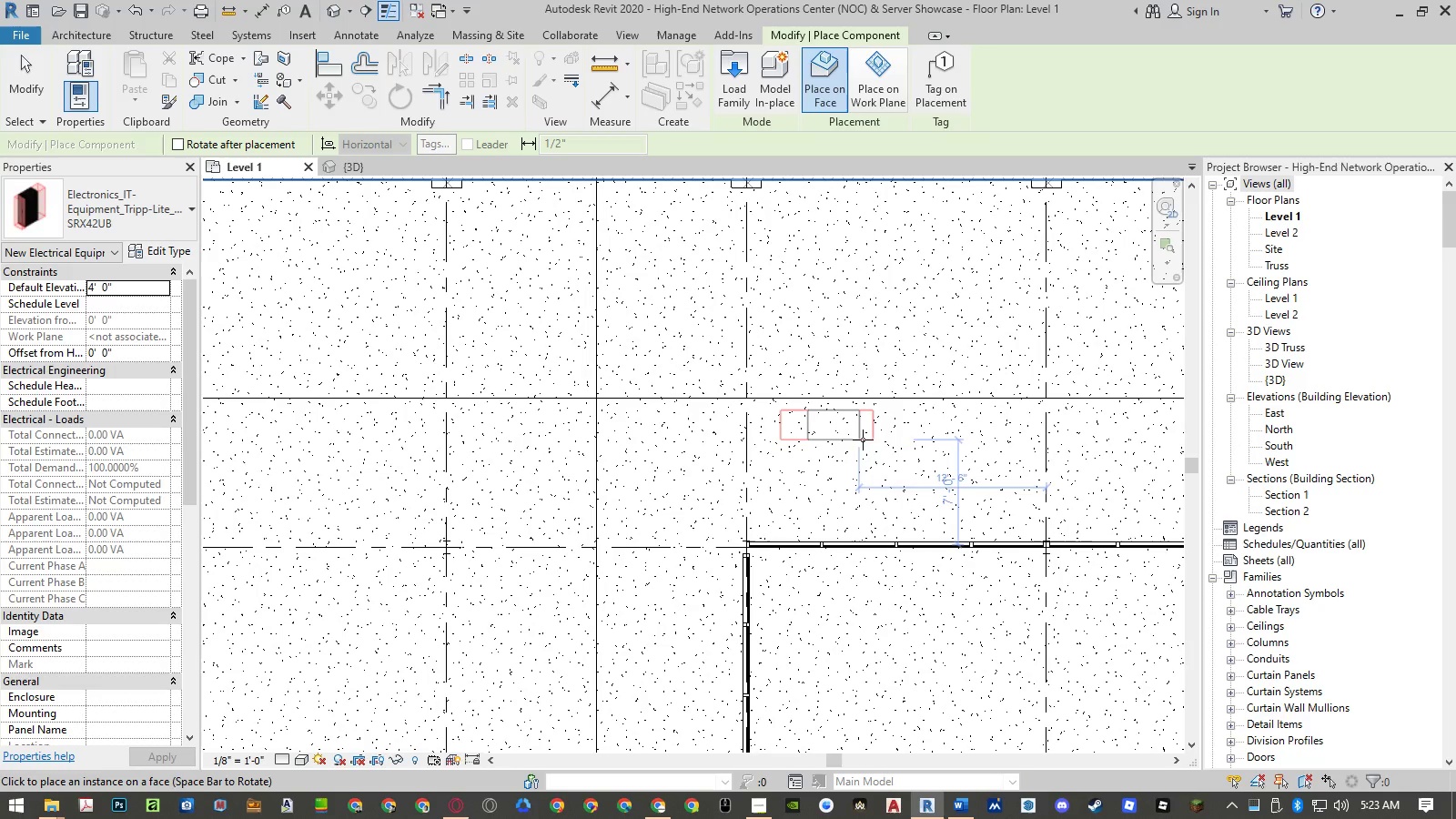 
left_click([864, 440])
 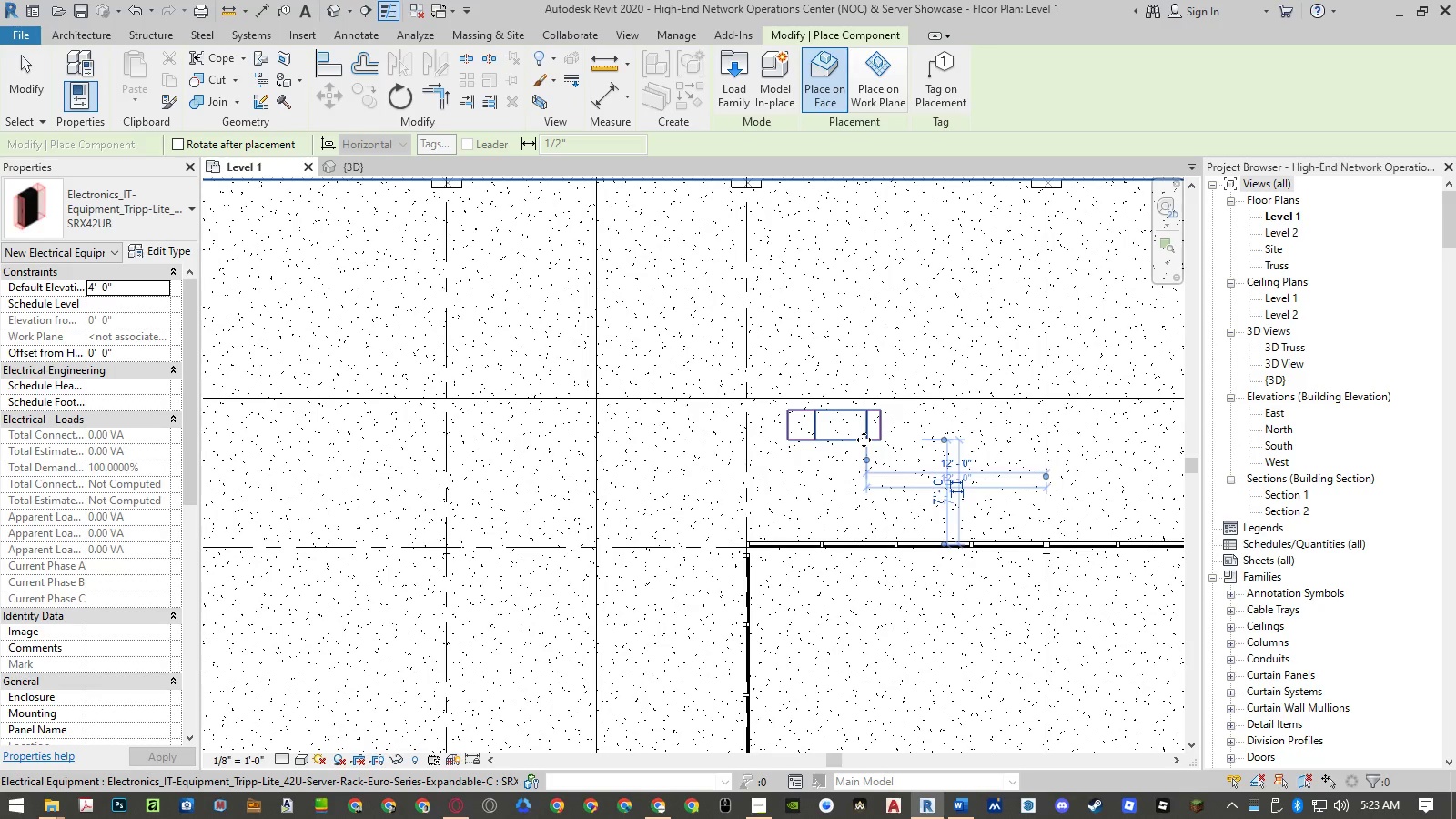 
key(Escape)
 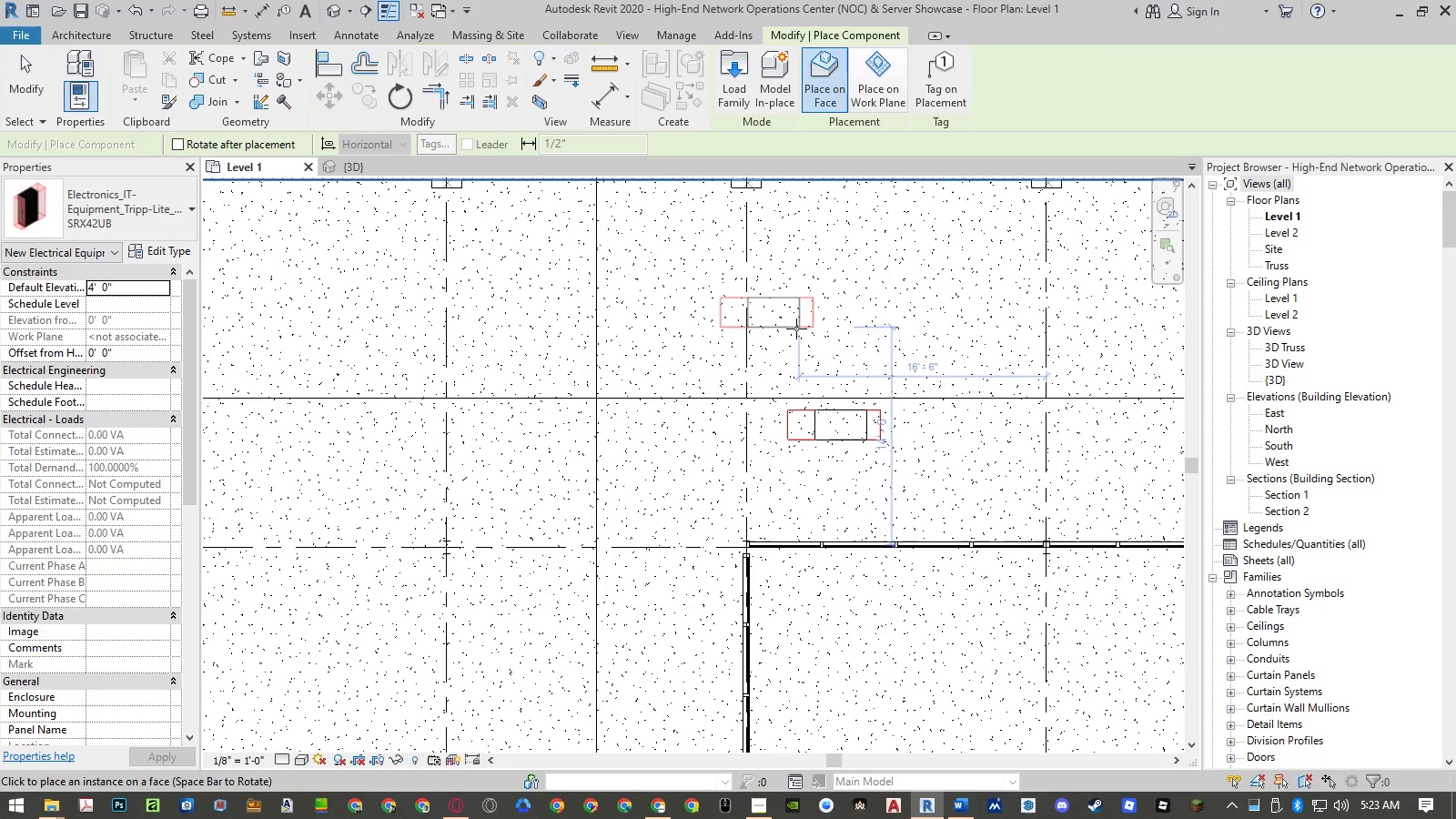 
key(Escape)
 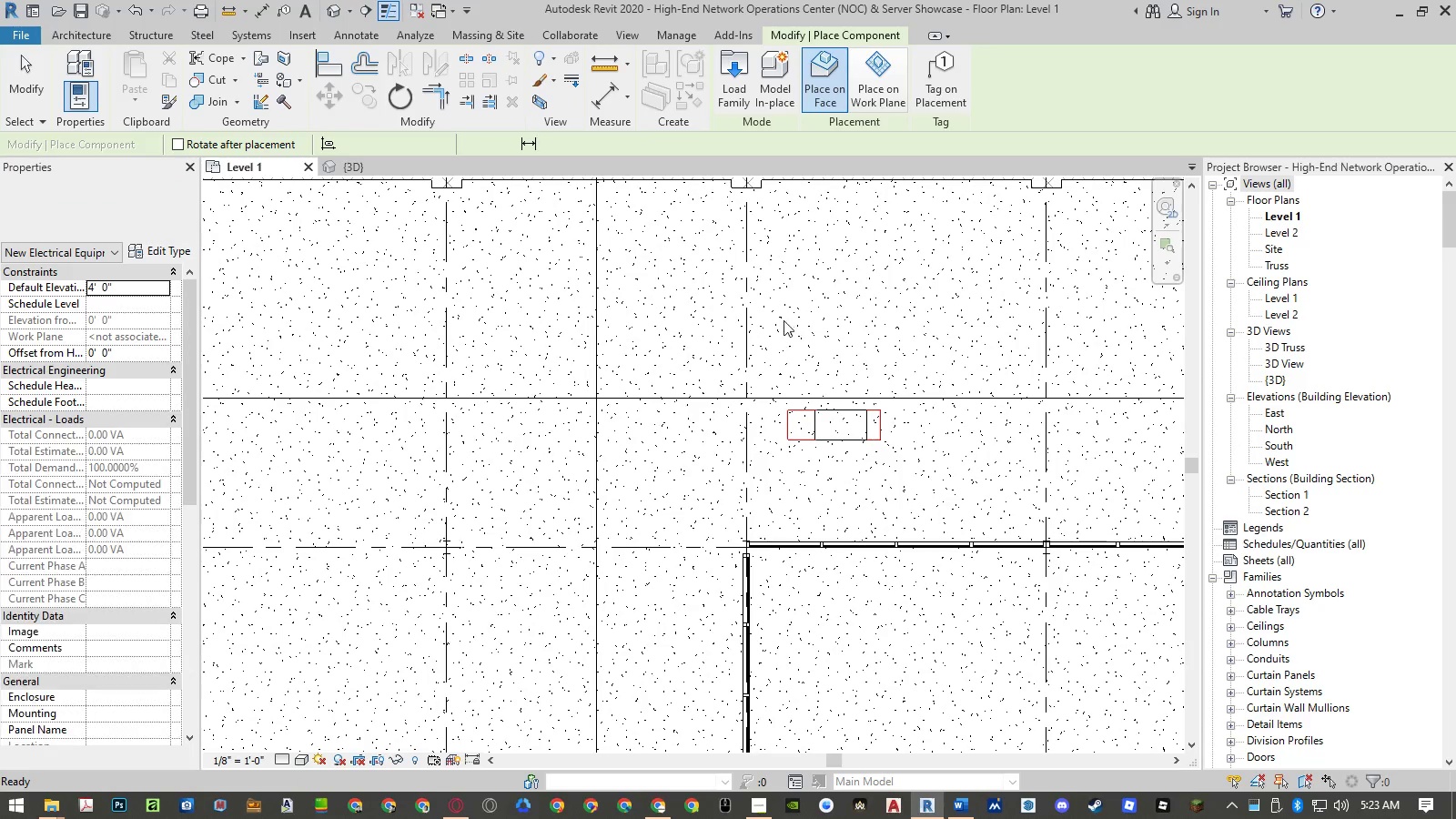 
key(Escape)
 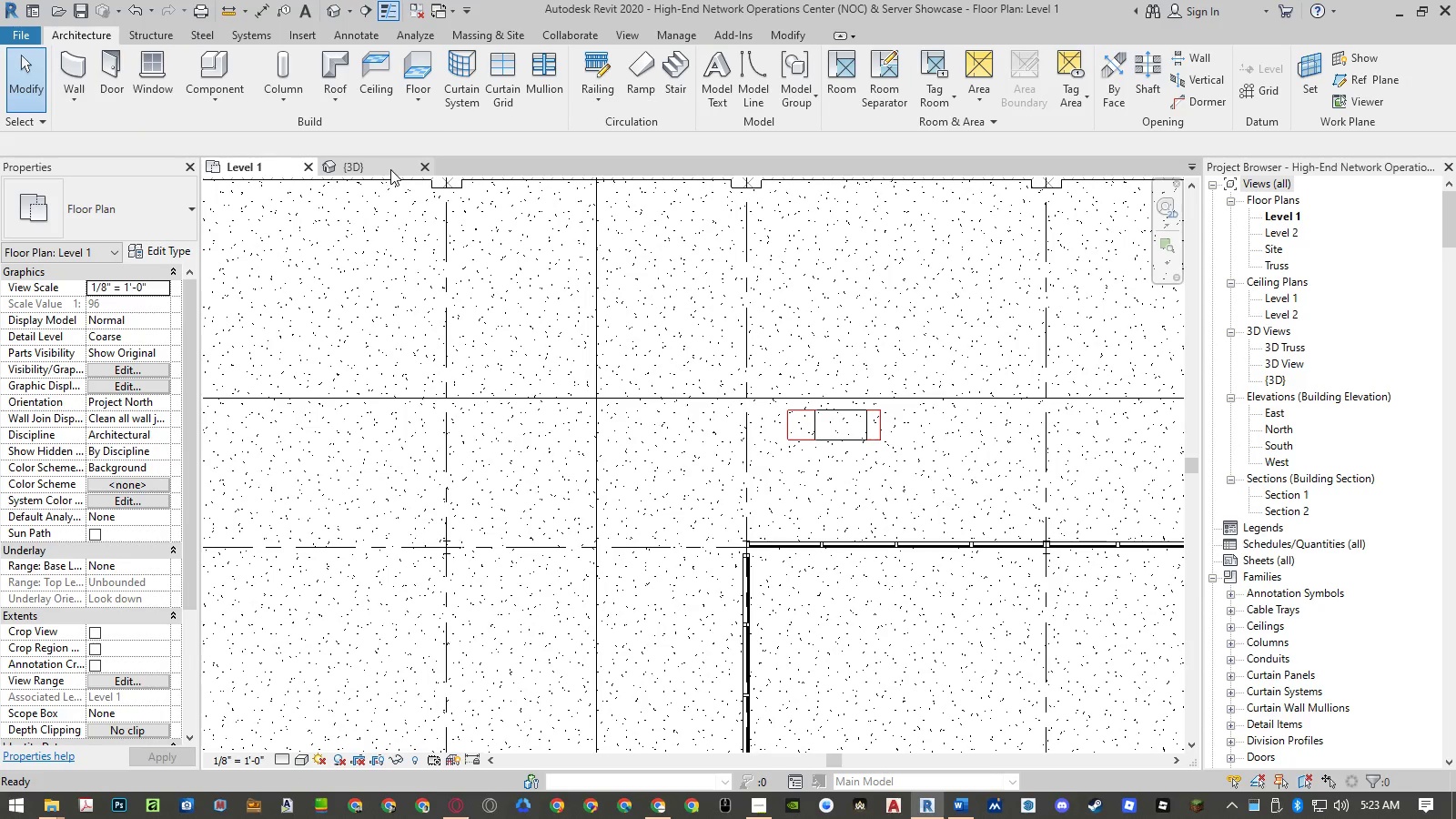 
left_click([389, 168])
 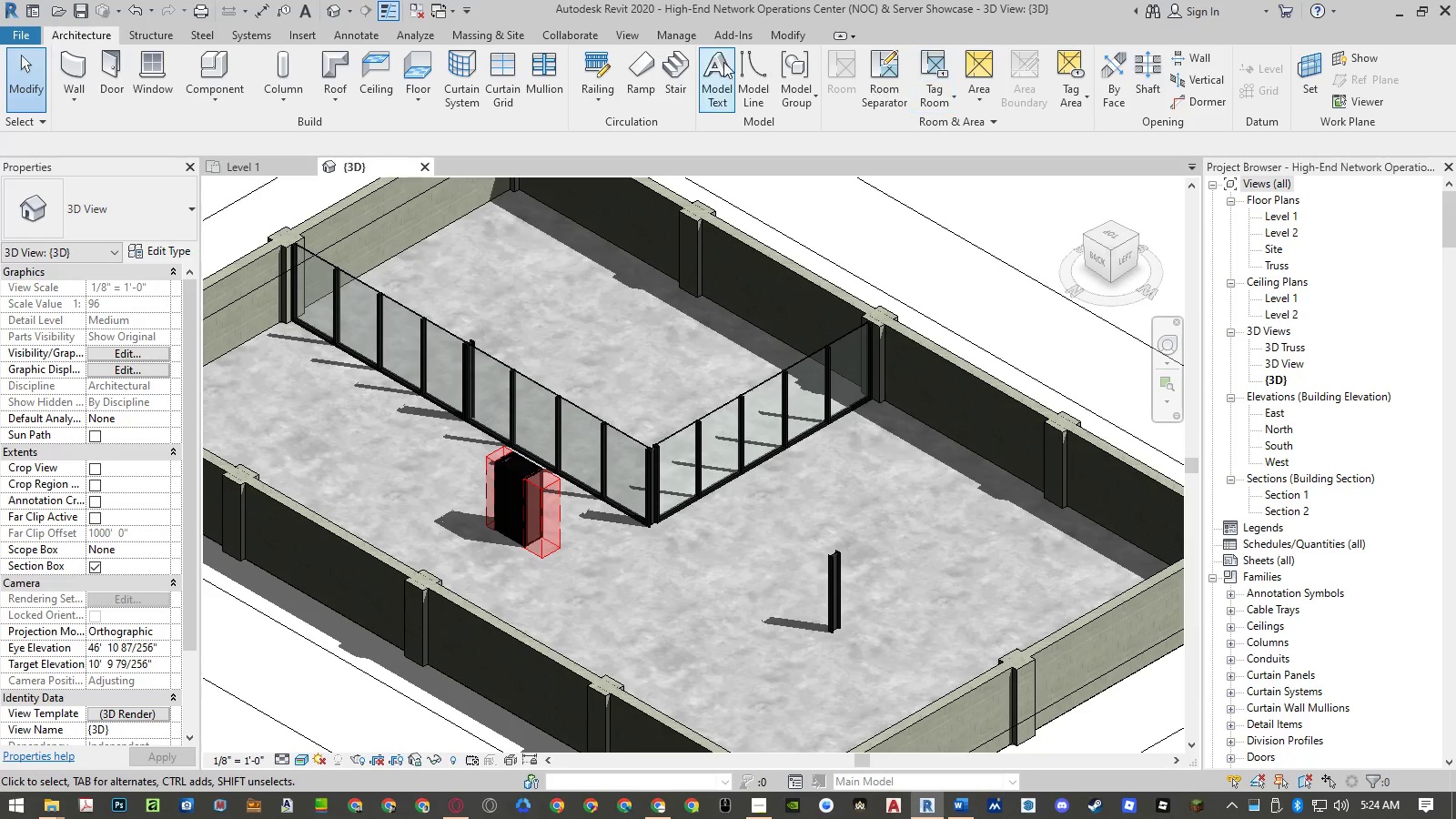 
left_click([637, 37])
 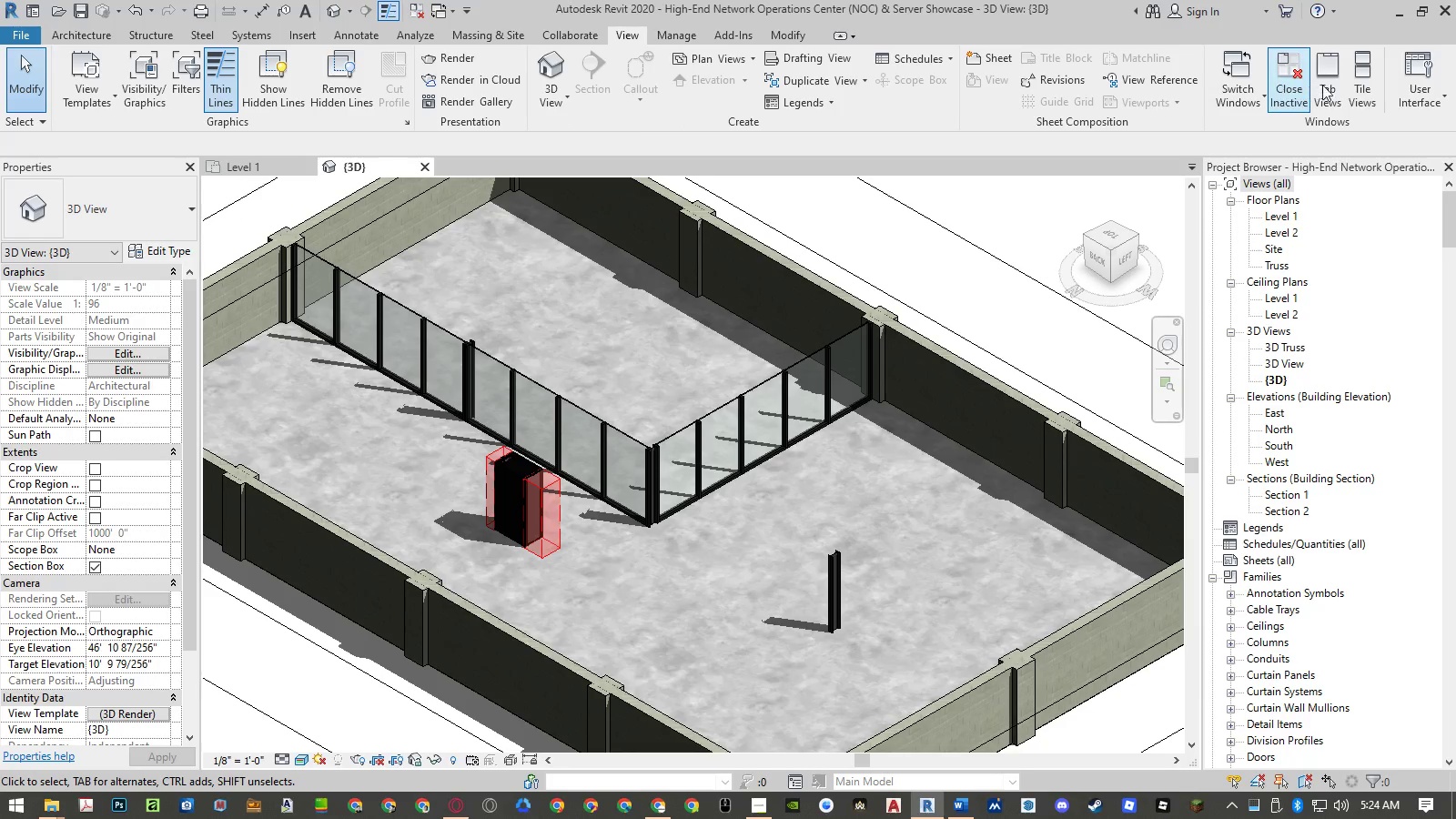 
left_click([1360, 86])
 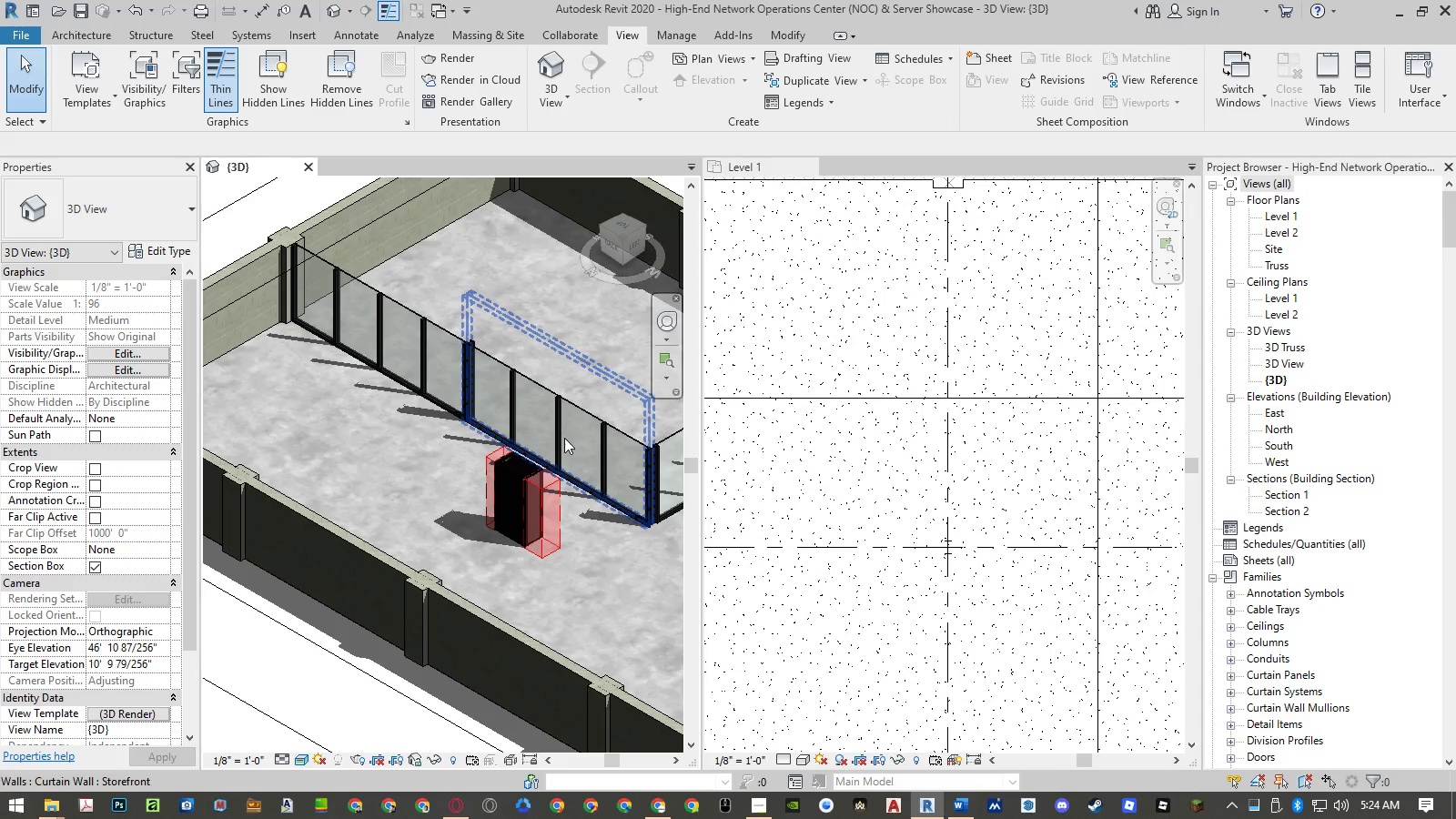 
scroll: coordinate [551, 510], scroll_direction: up, amount: 8.0
 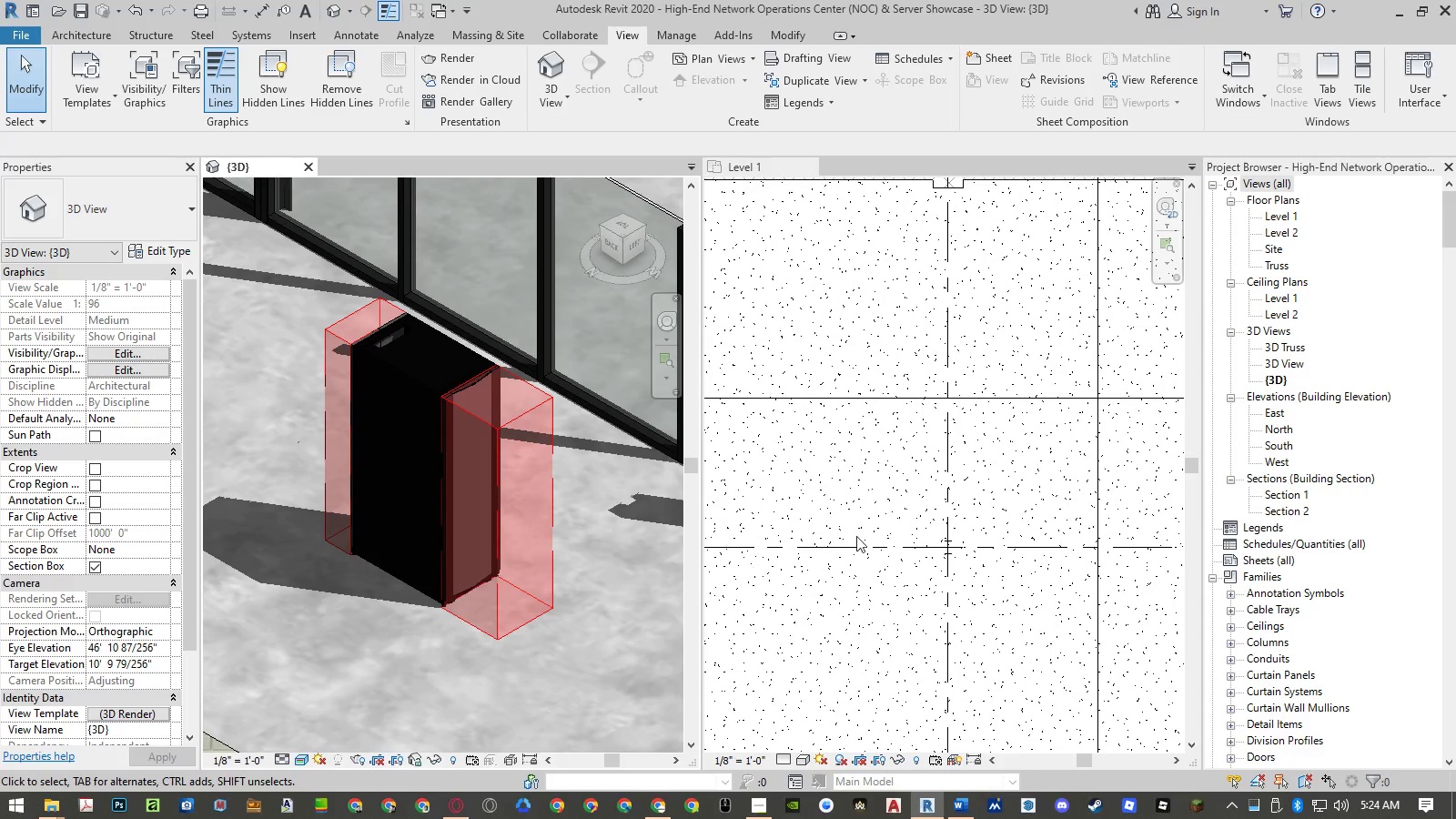 
left_click([901, 503])
 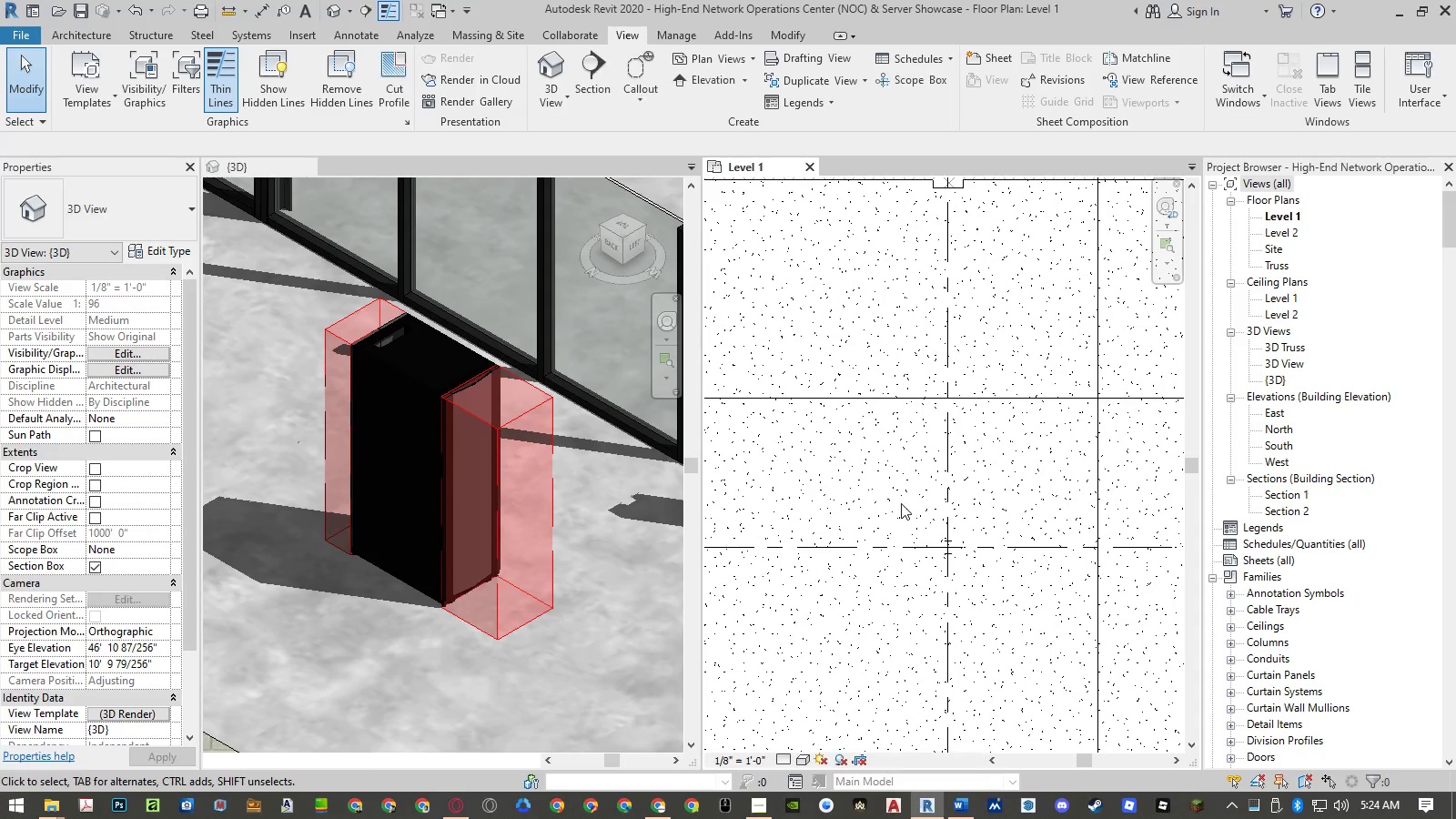 
scroll: coordinate [836, 521], scroll_direction: down, amount: 9.0
 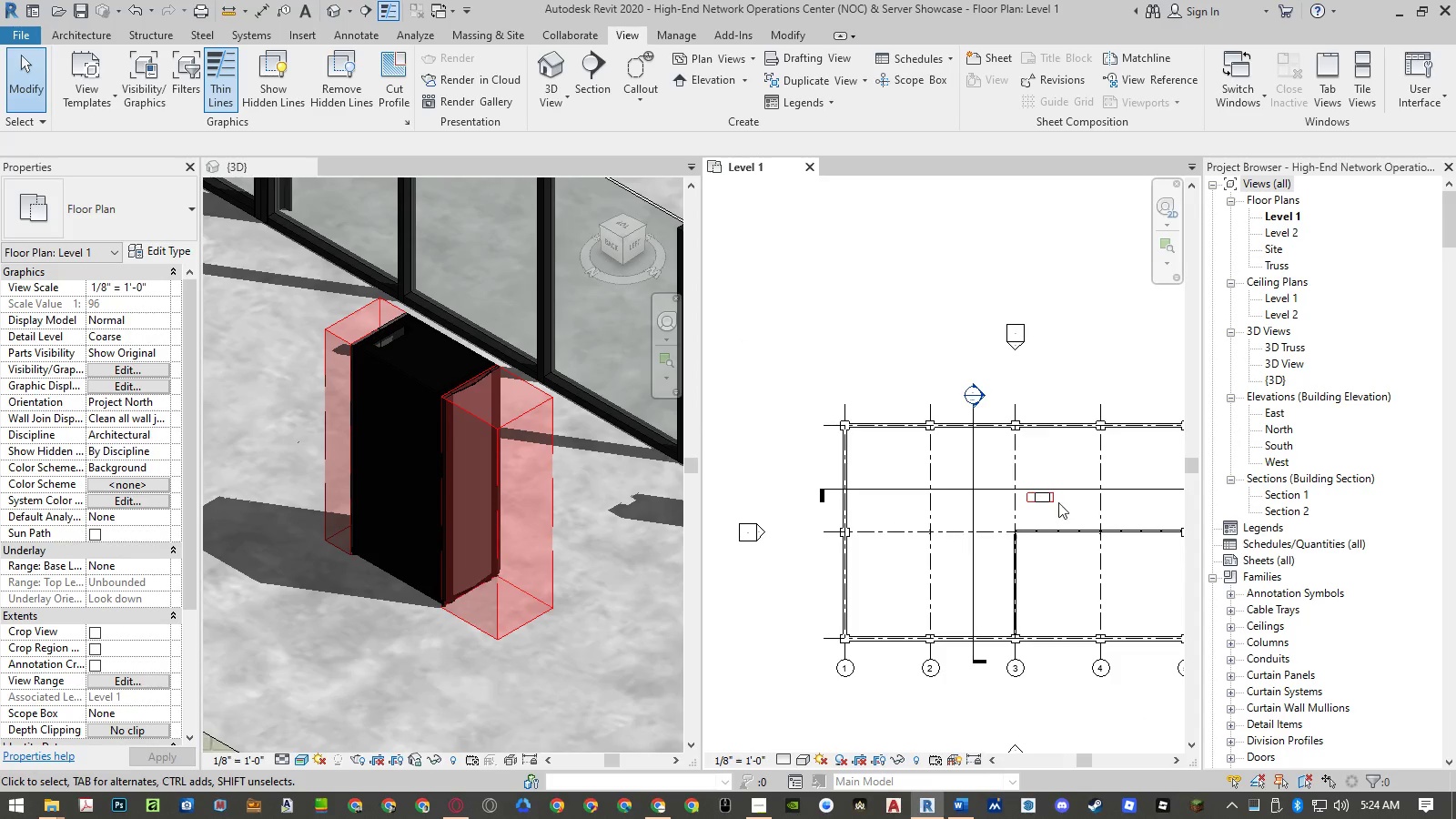 
scroll: coordinate [1066, 475], scroll_direction: up, amount: 2.0
 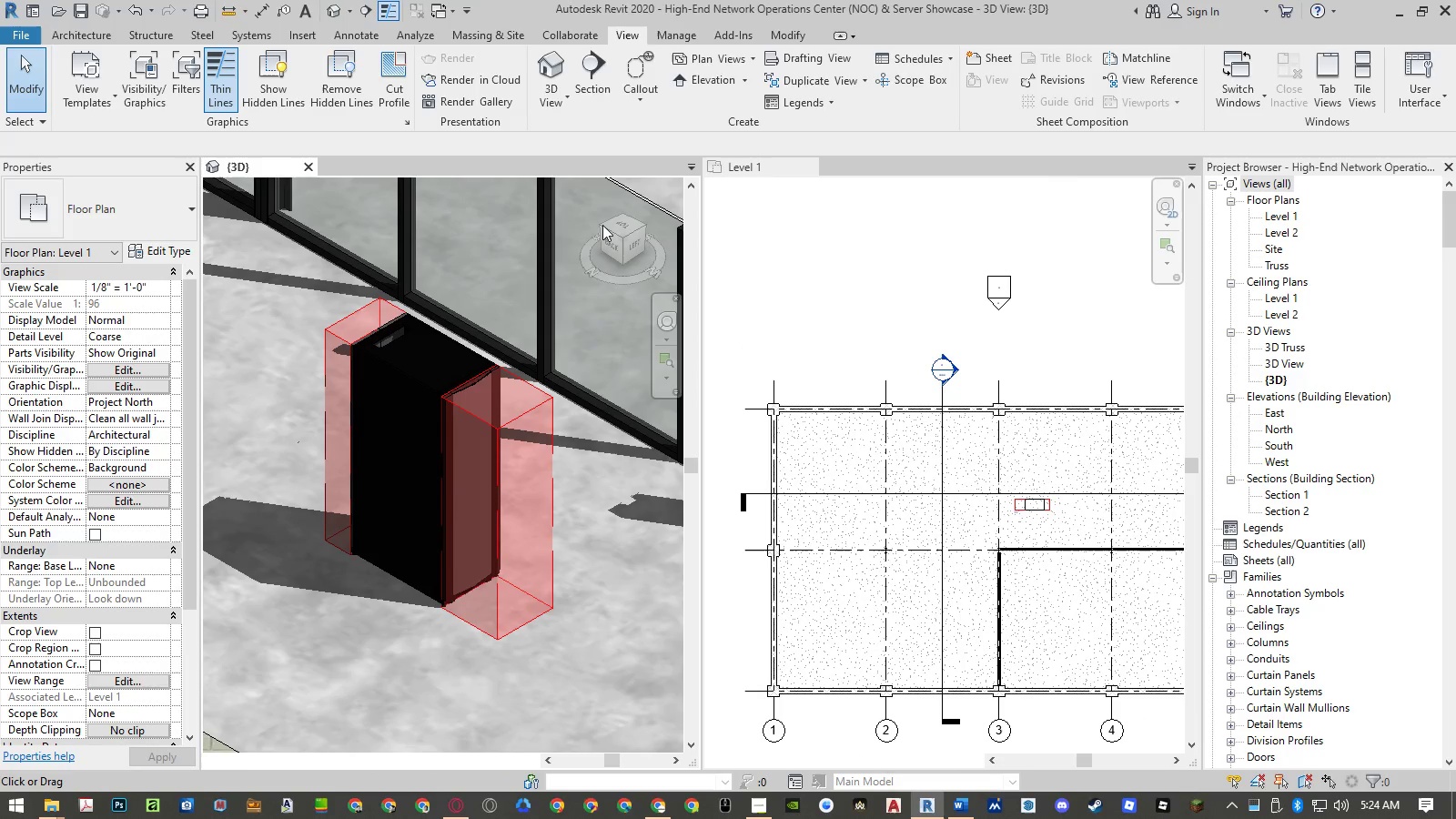 
left_click([601, 225])
 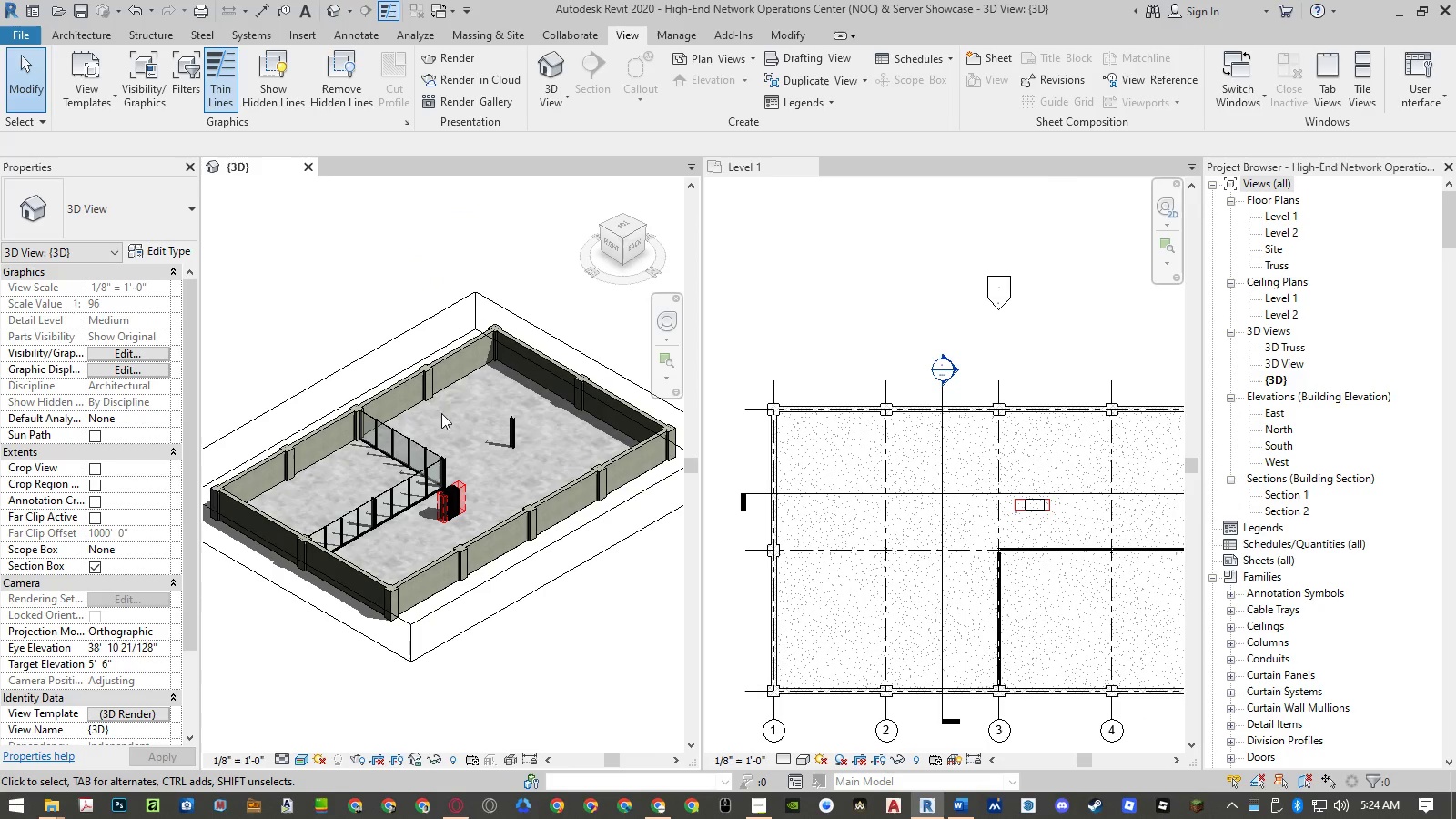 
scroll: coordinate [531, 558], scroll_direction: up, amount: 17.0
 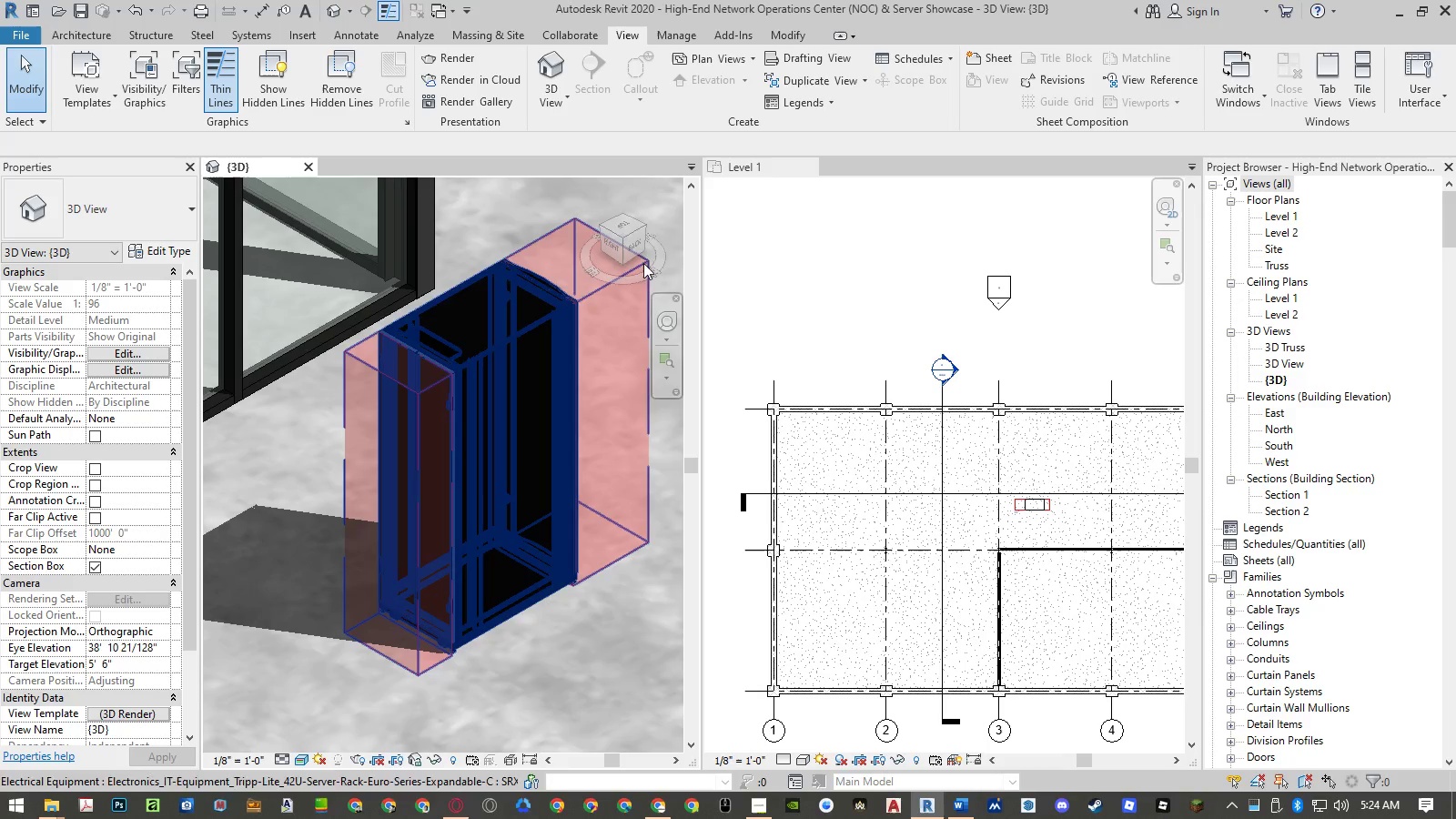 
left_click([642, 225])
 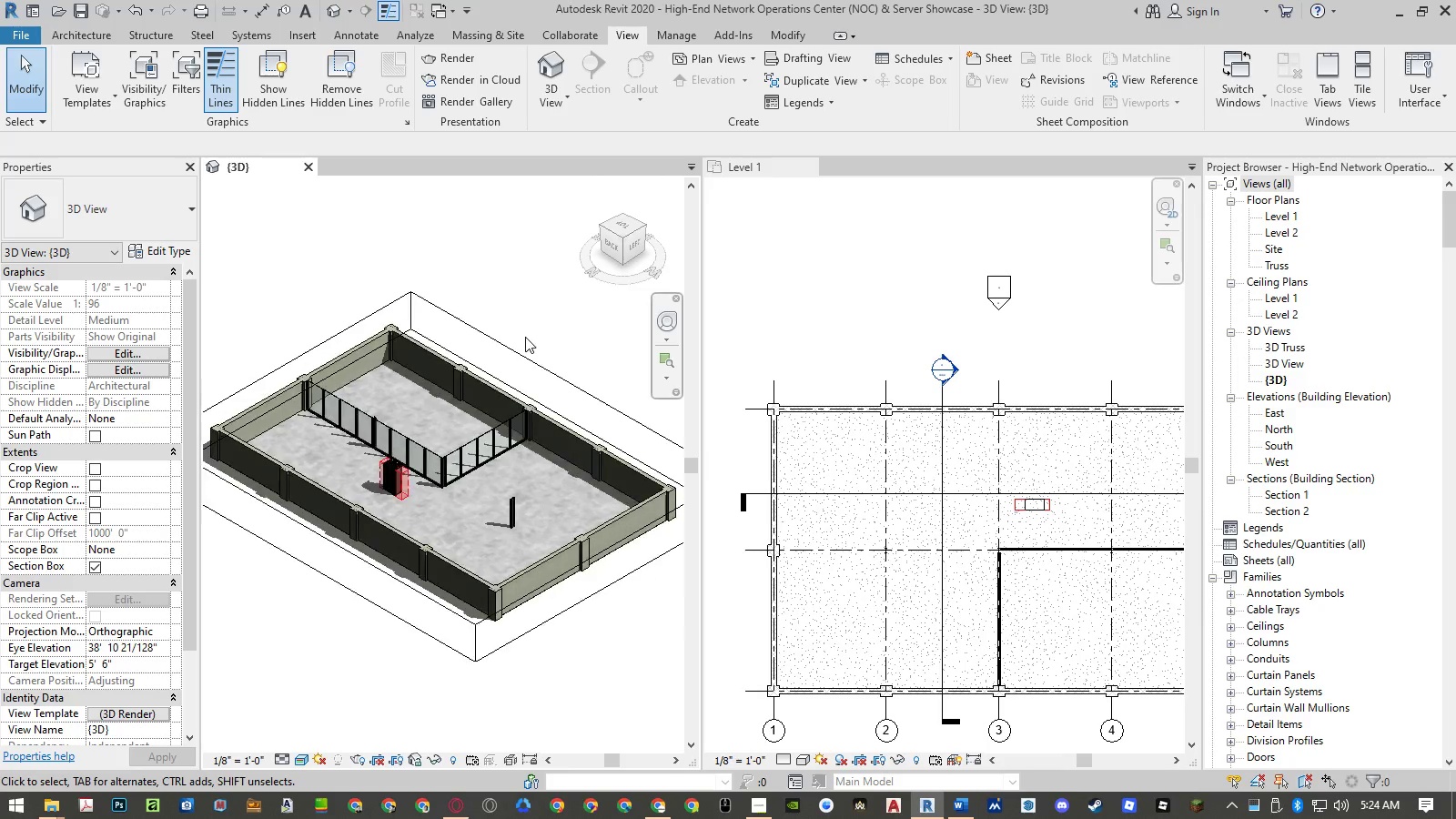 
scroll: coordinate [354, 501], scroll_direction: up, amount: 17.0
 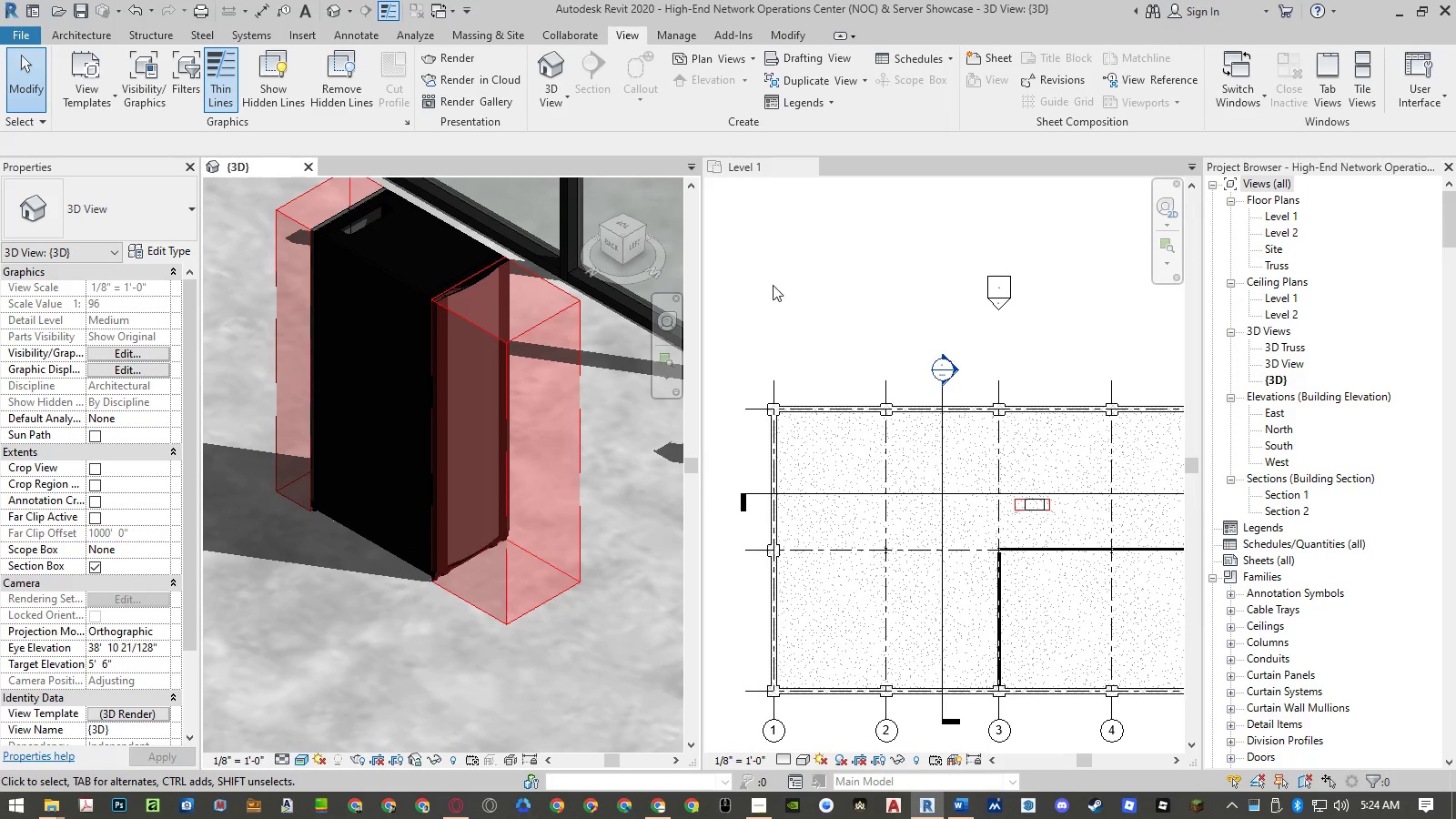 
left_click([290, 139])
 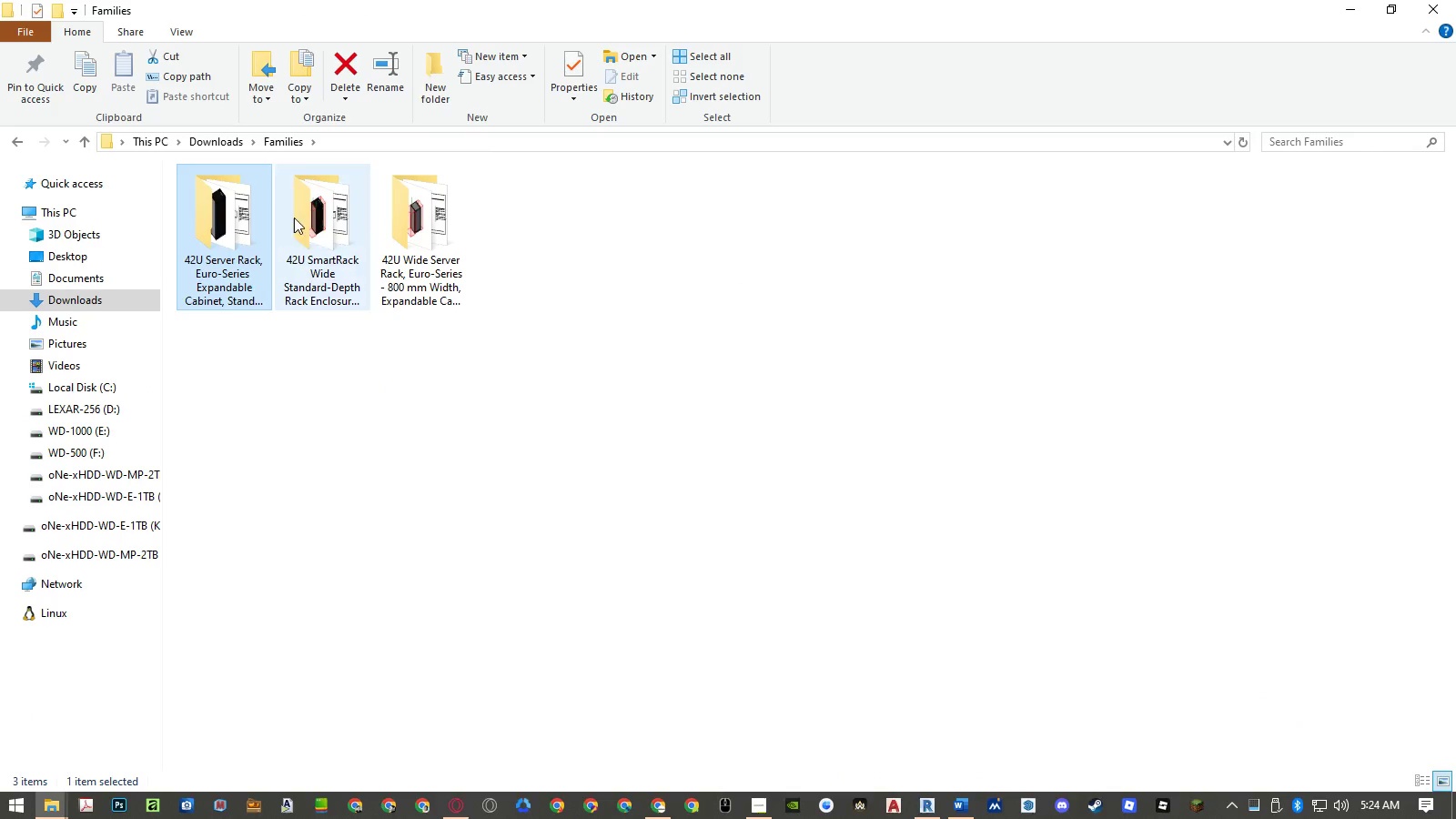 
double_click([317, 224])
 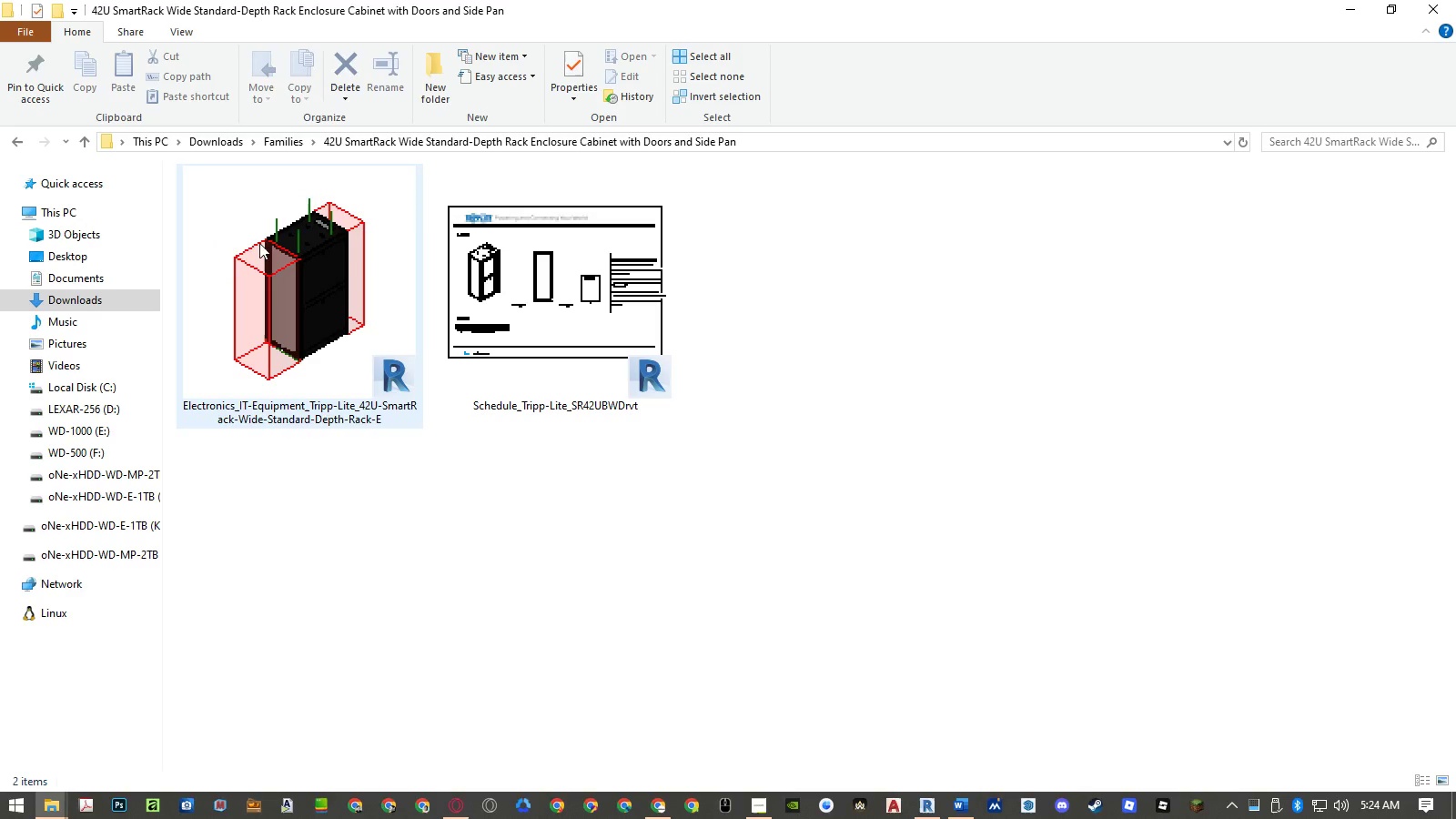 
left_click([268, 244])
 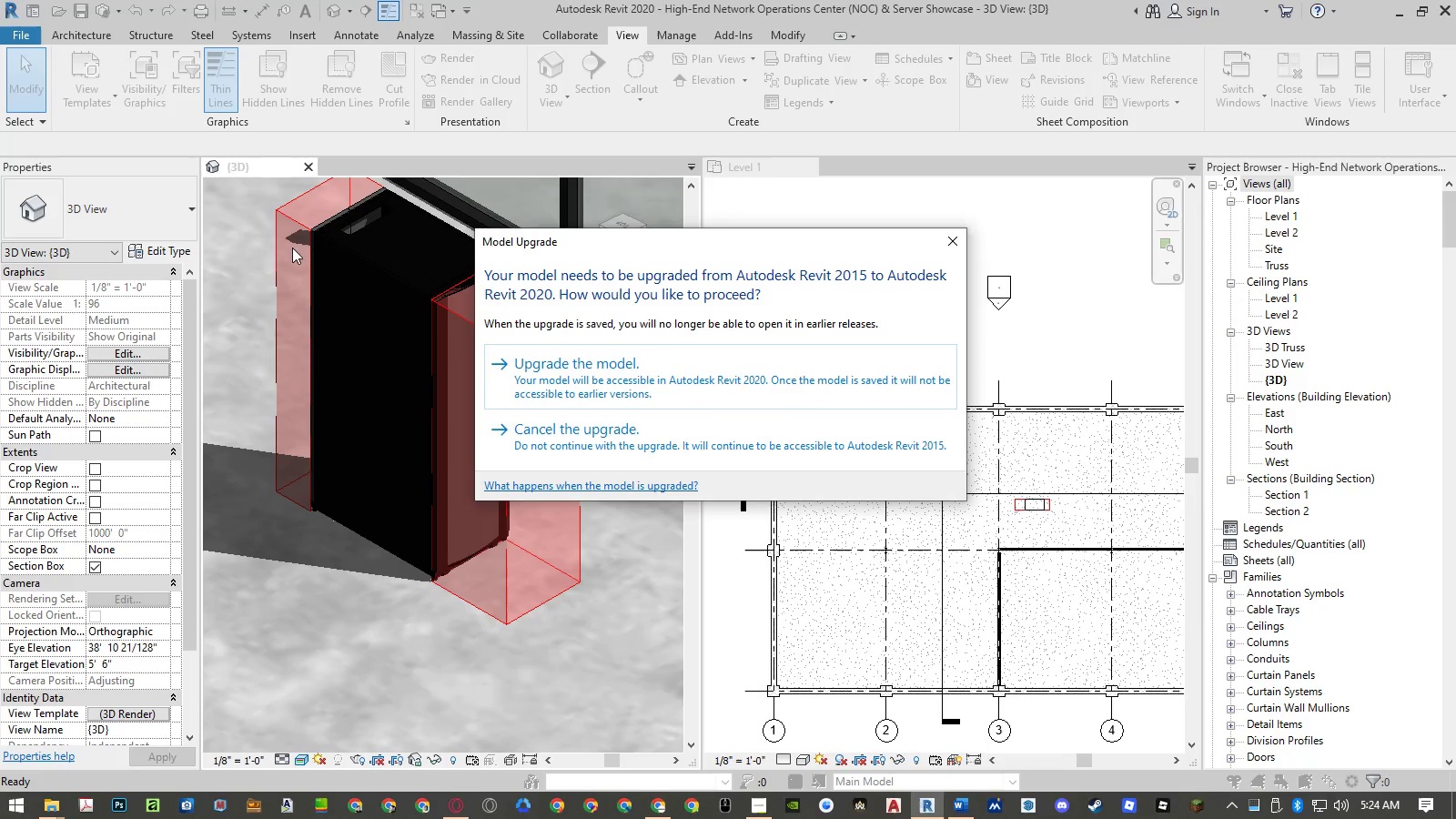 
left_click([553, 357])
 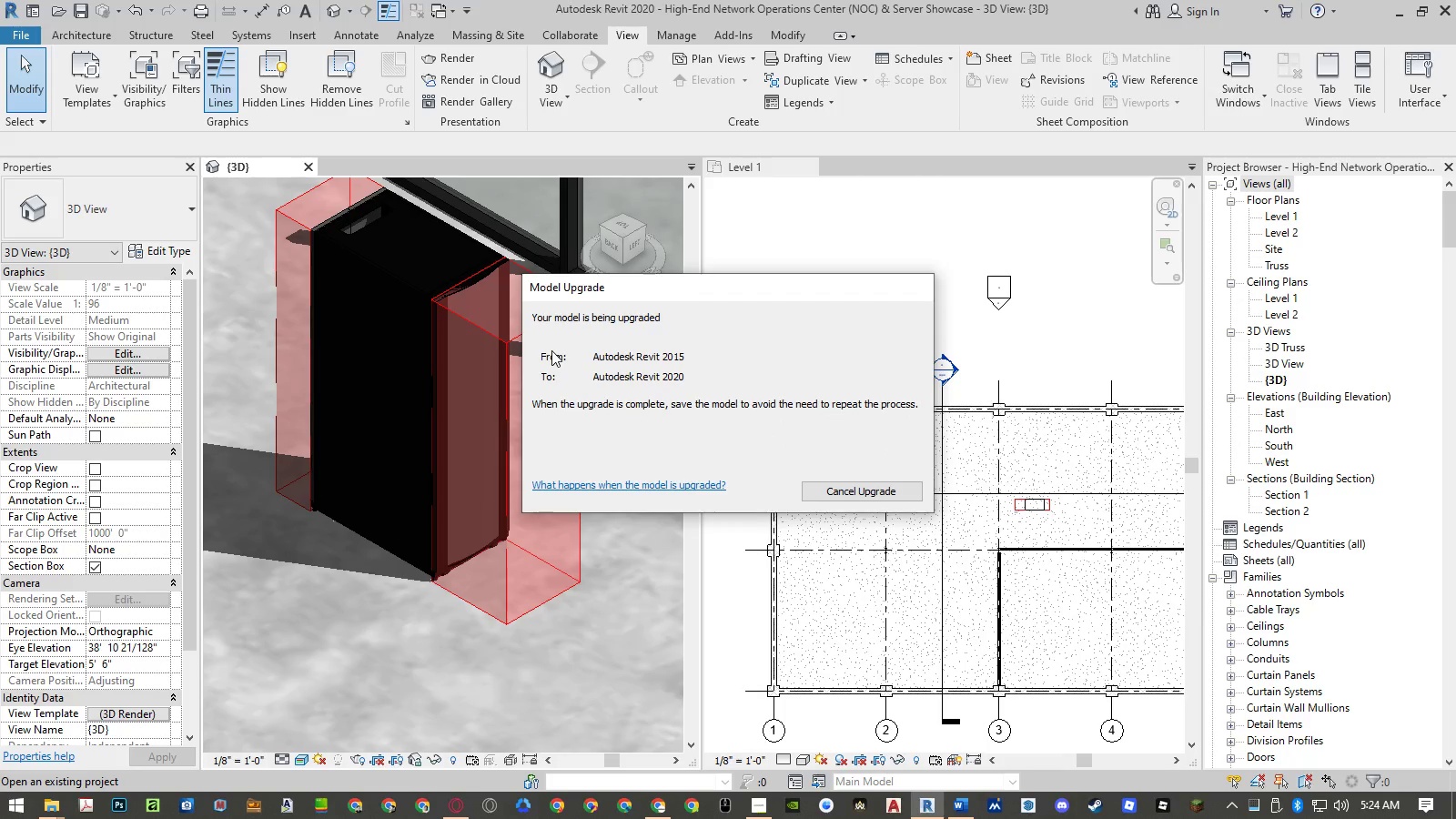 
wait(12.11)
 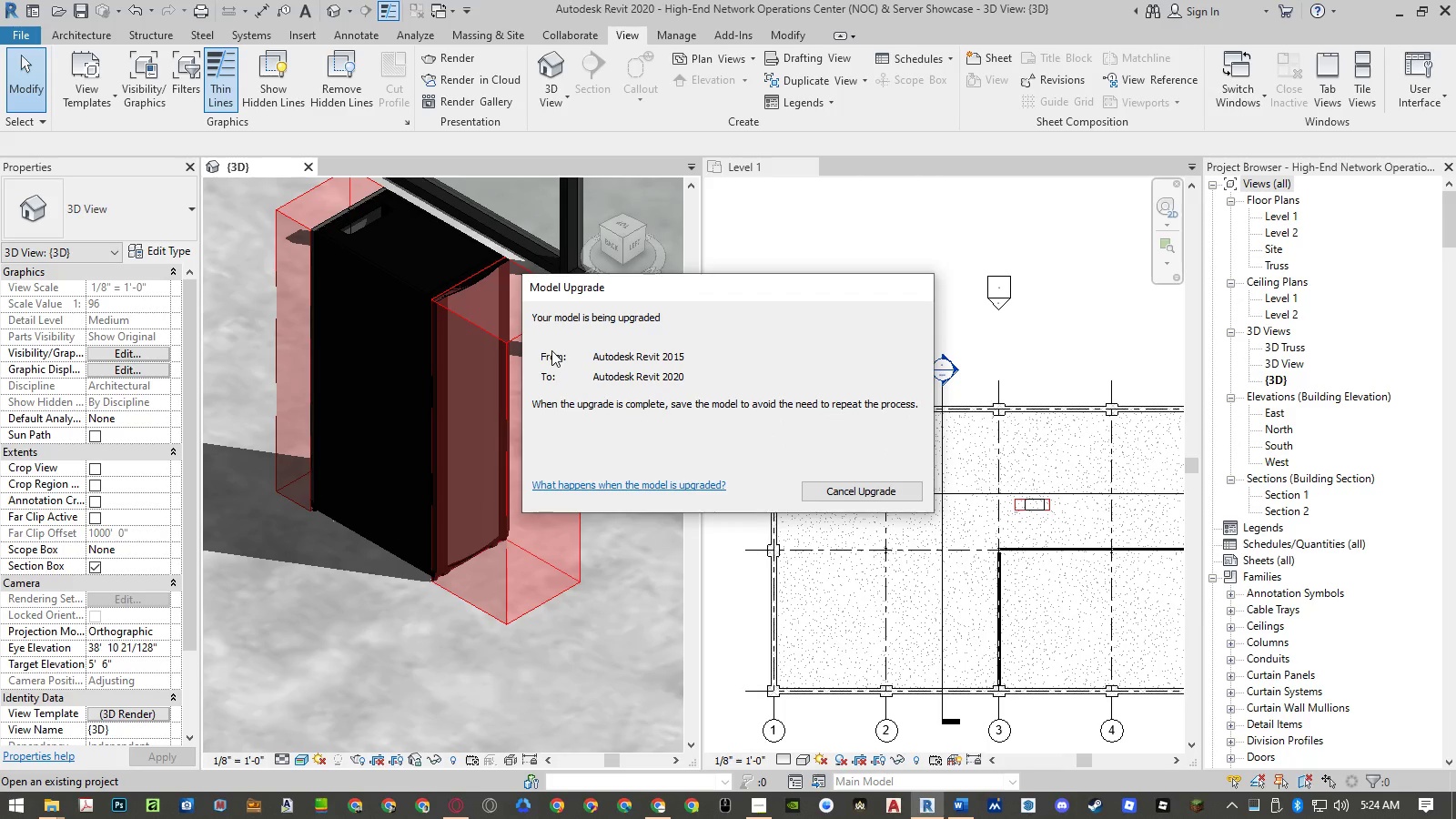 
left_click([579, 569])
 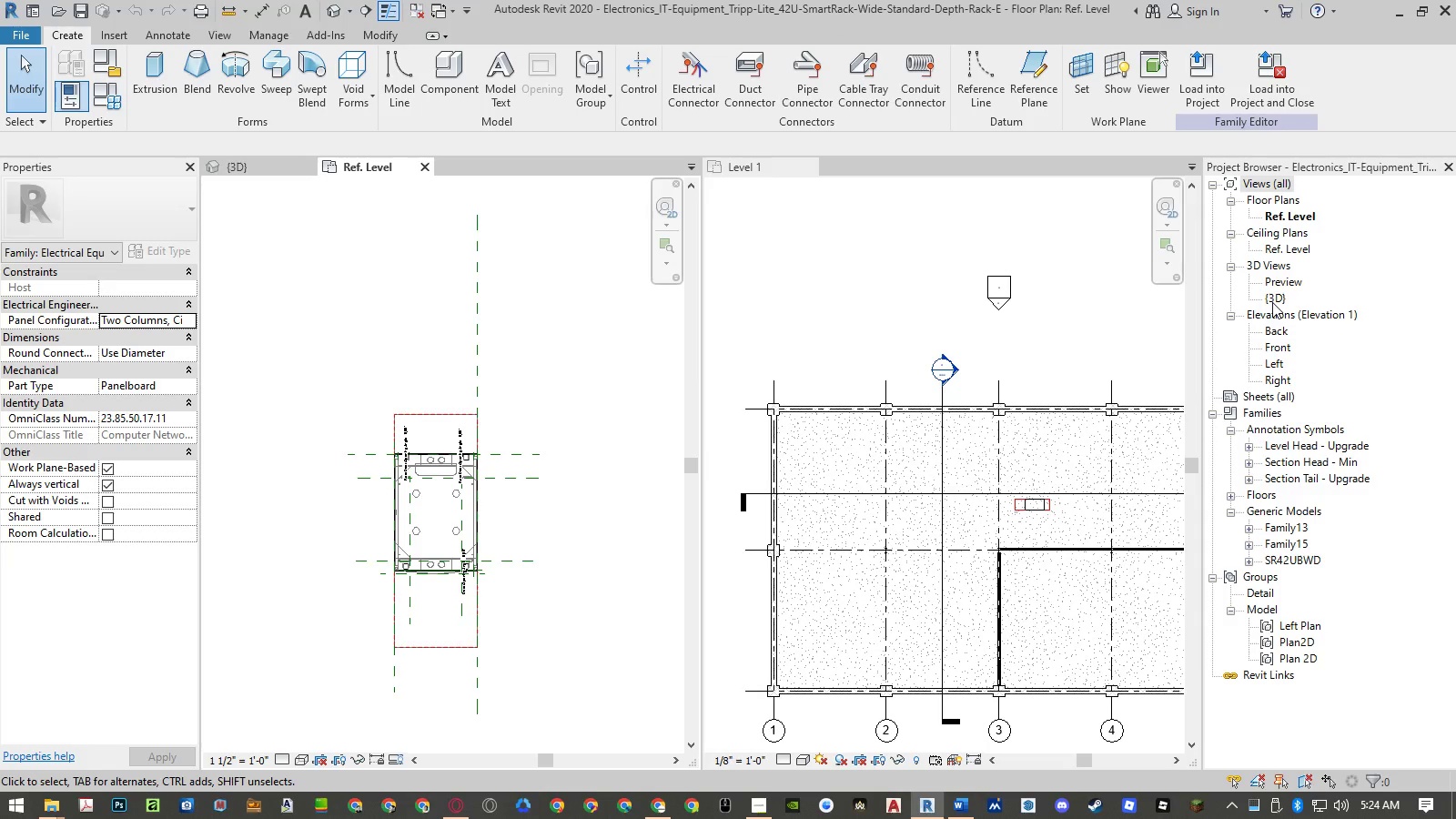 
double_click([1272, 302])
 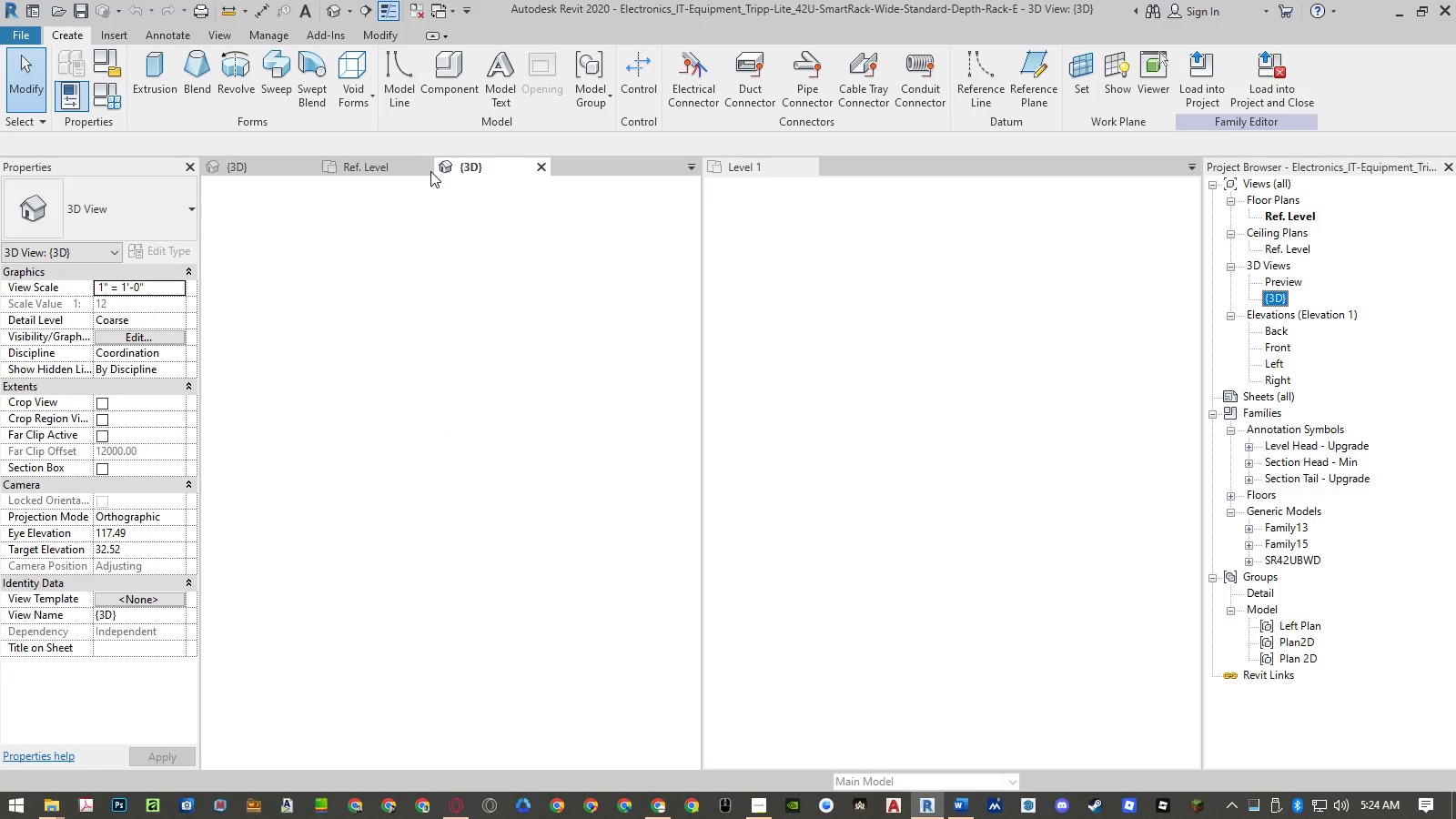 
left_click([422, 167])
 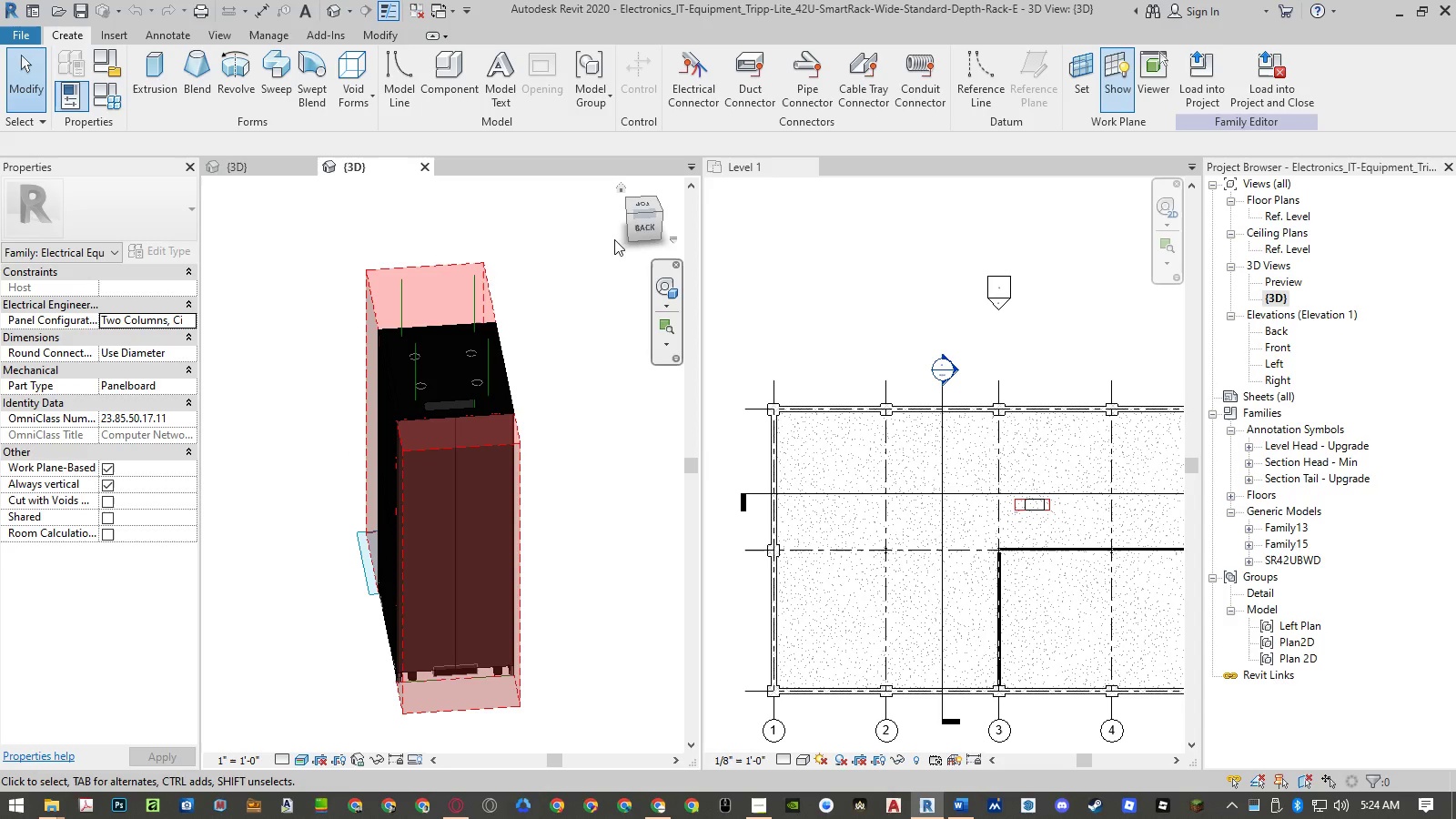 
left_click([632, 214])
 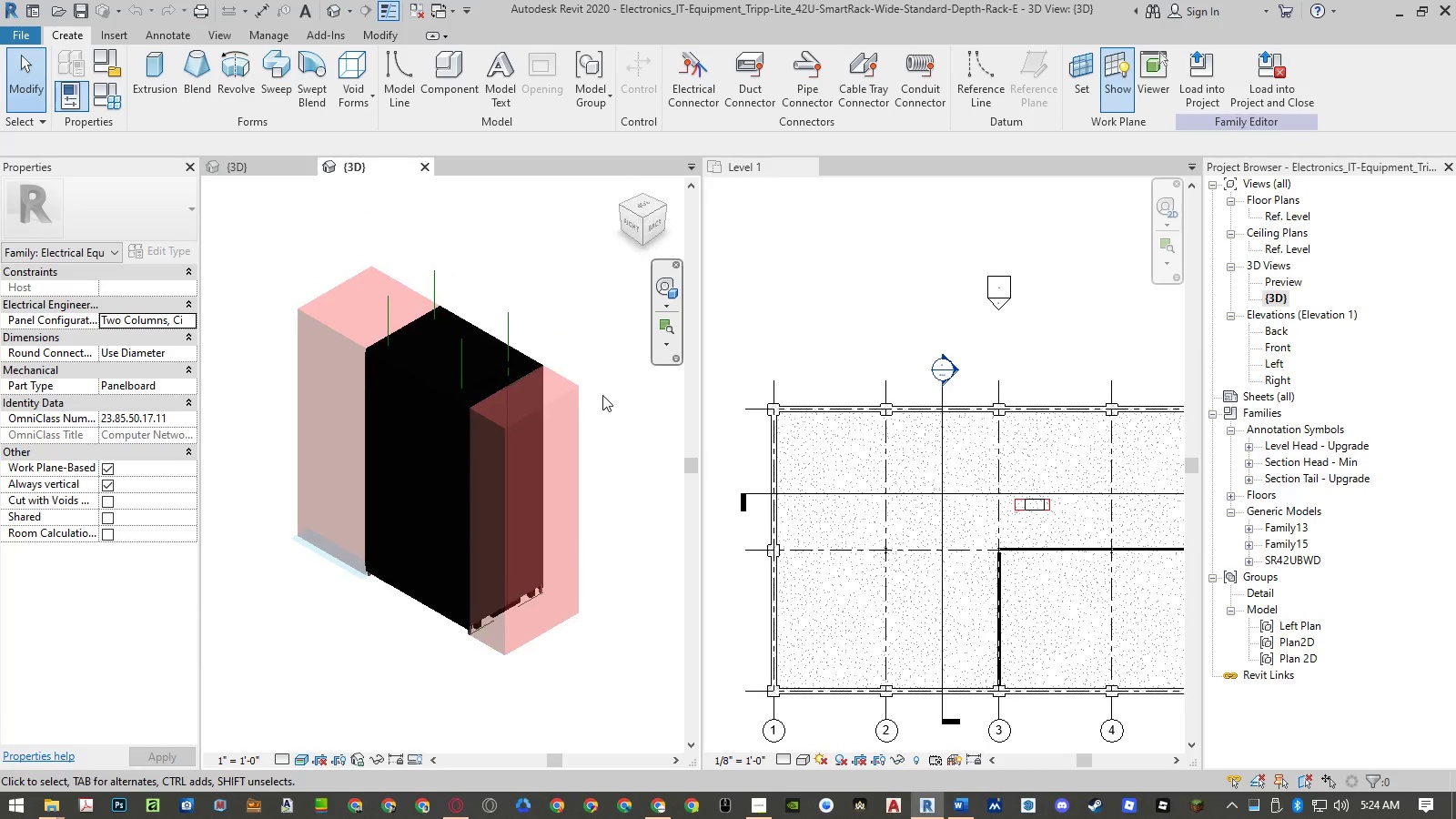 
left_click([622, 440])
 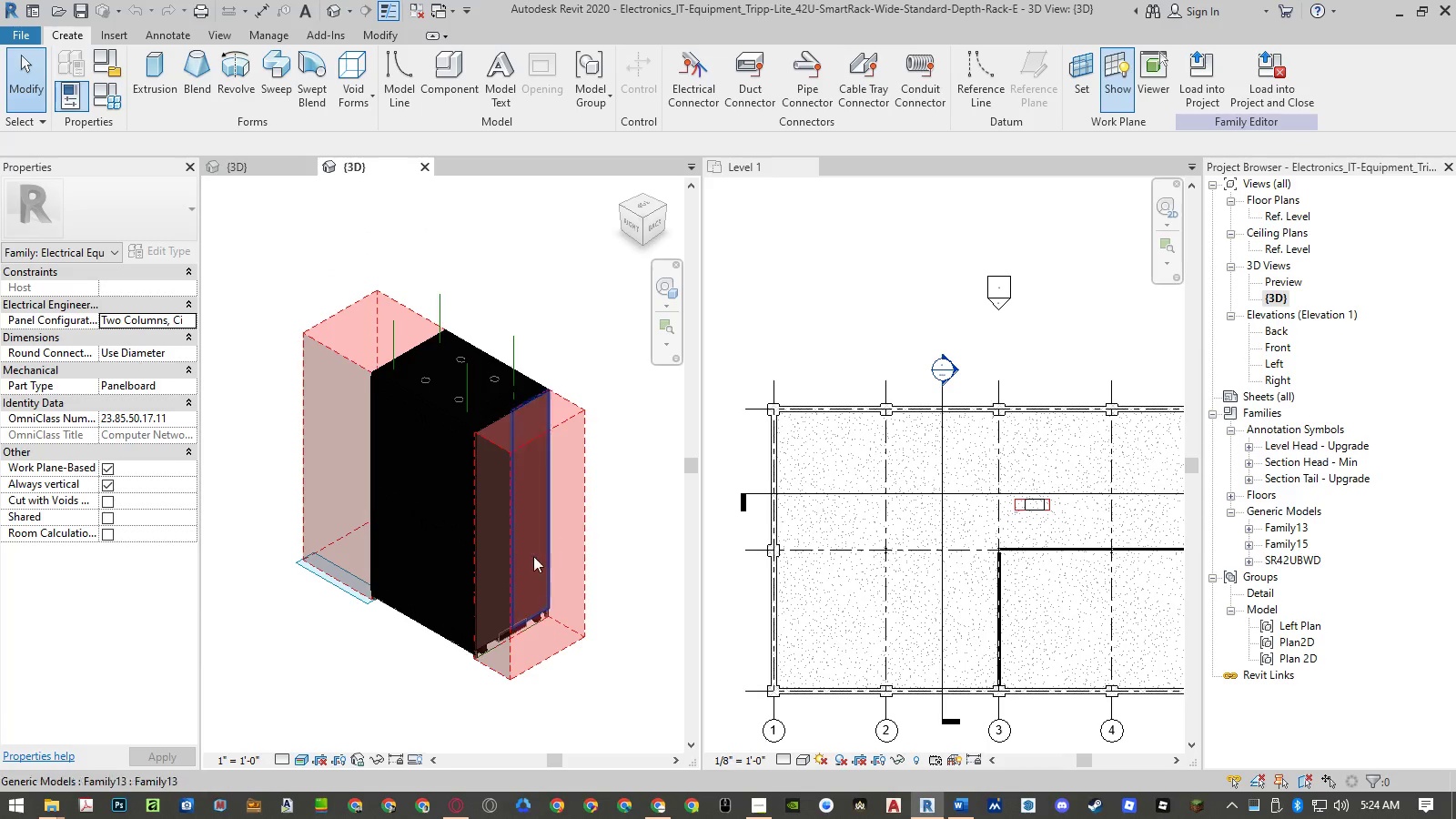 
scroll: coordinate [526, 584], scroll_direction: up, amount: 6.0
 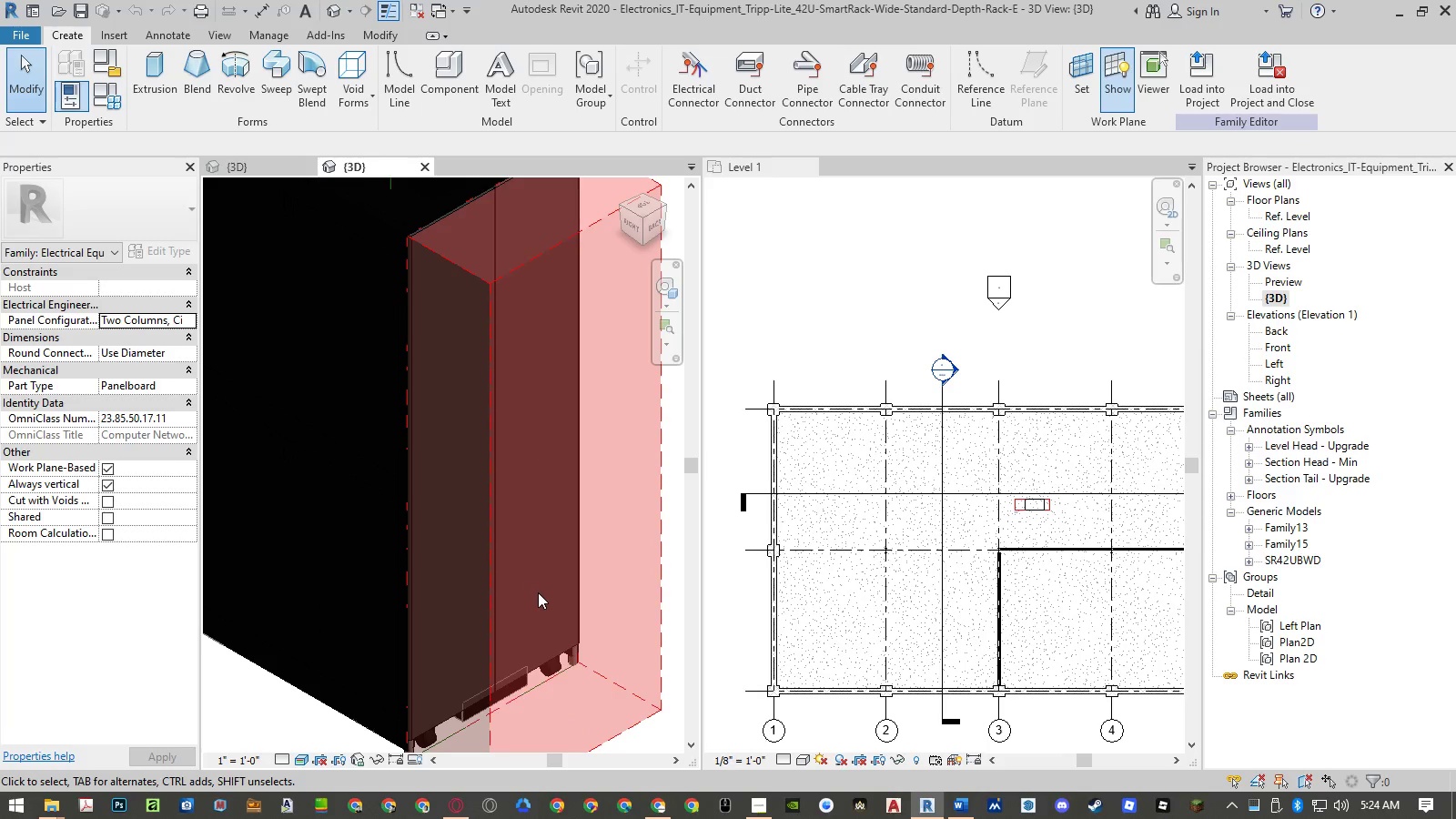 
scroll: coordinate [543, 597], scroll_direction: down, amount: 3.0
 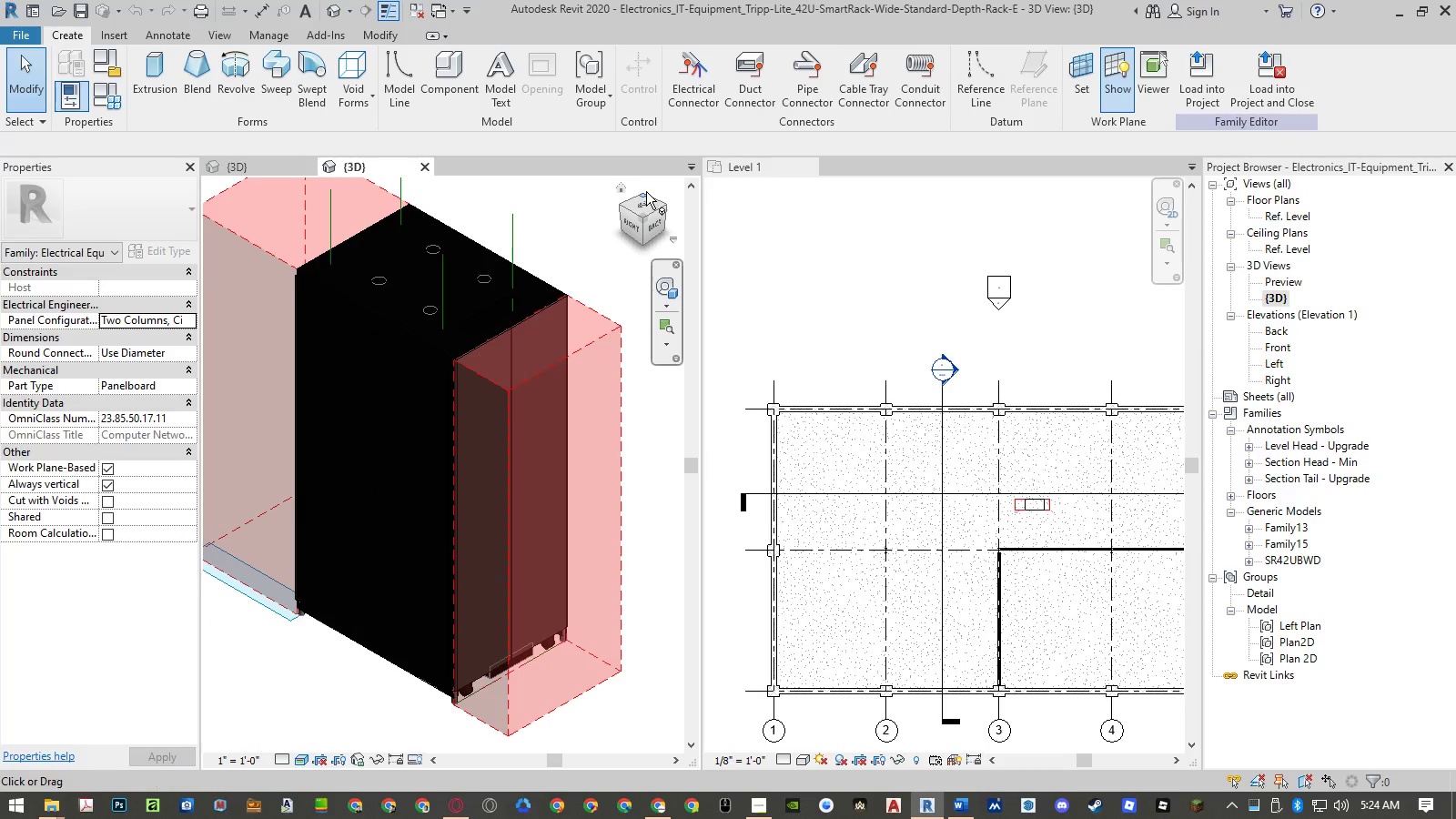 
left_click([645, 192])
 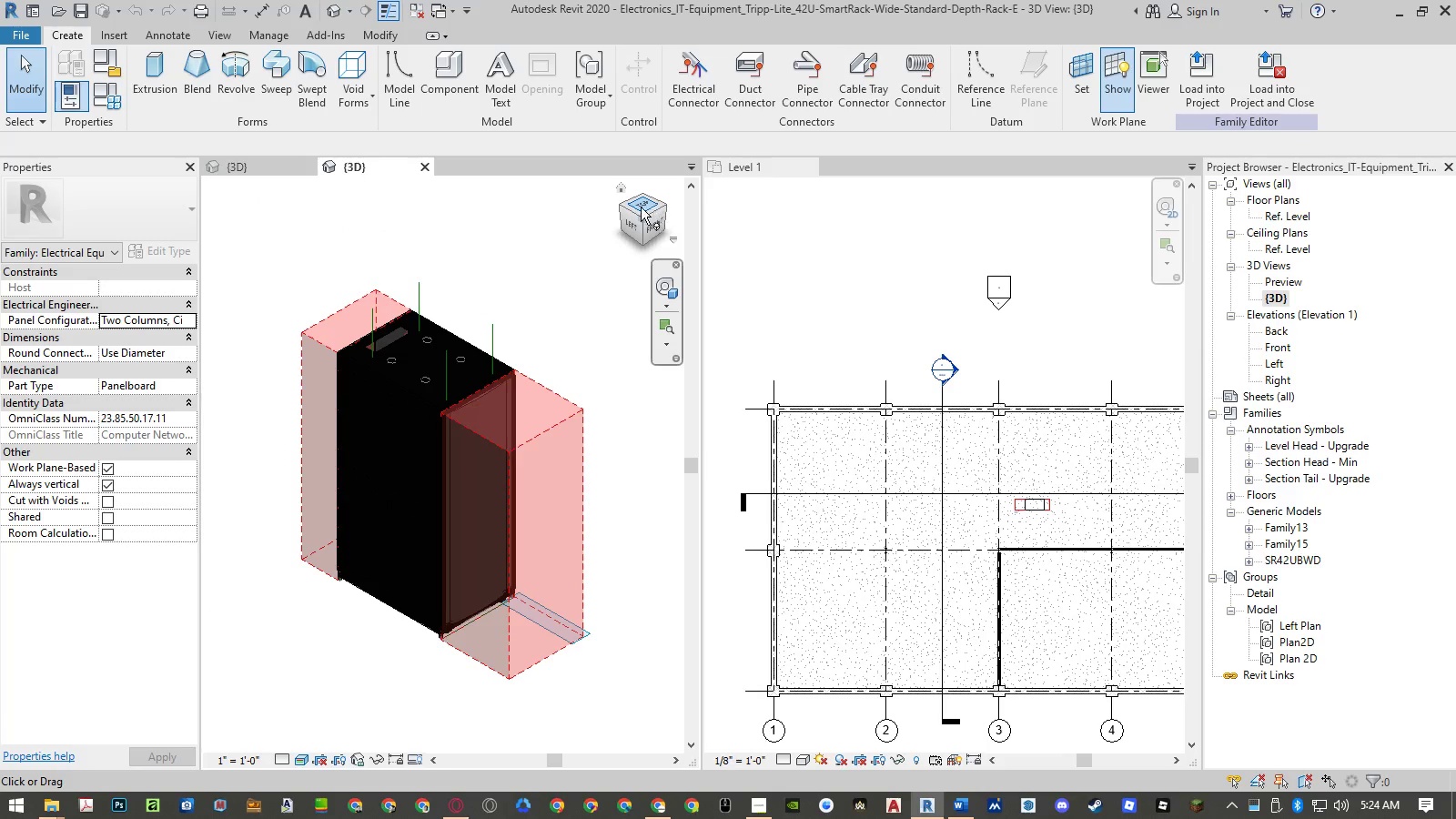 
left_click([621, 203])
 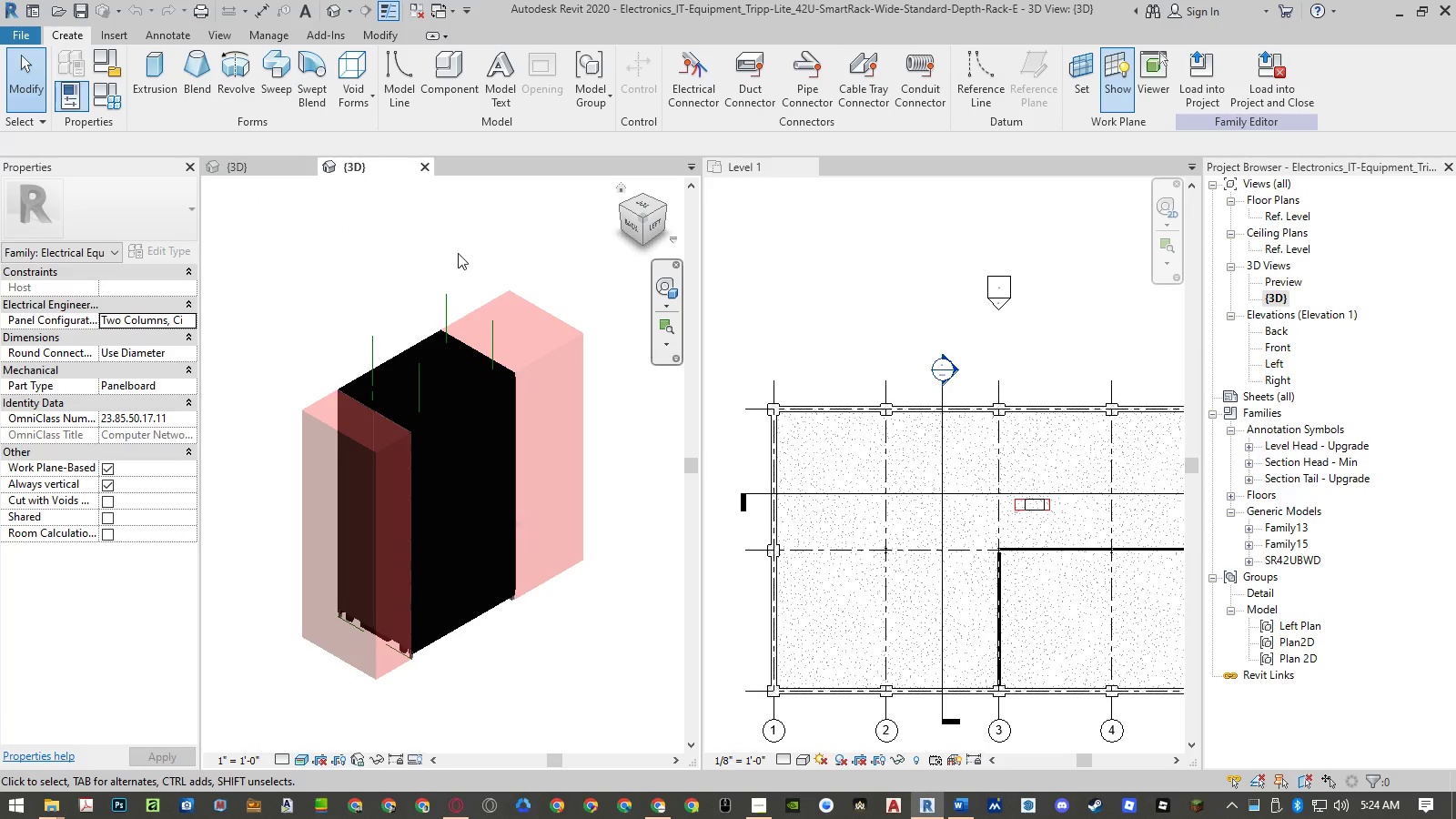 
left_click([446, 255])
 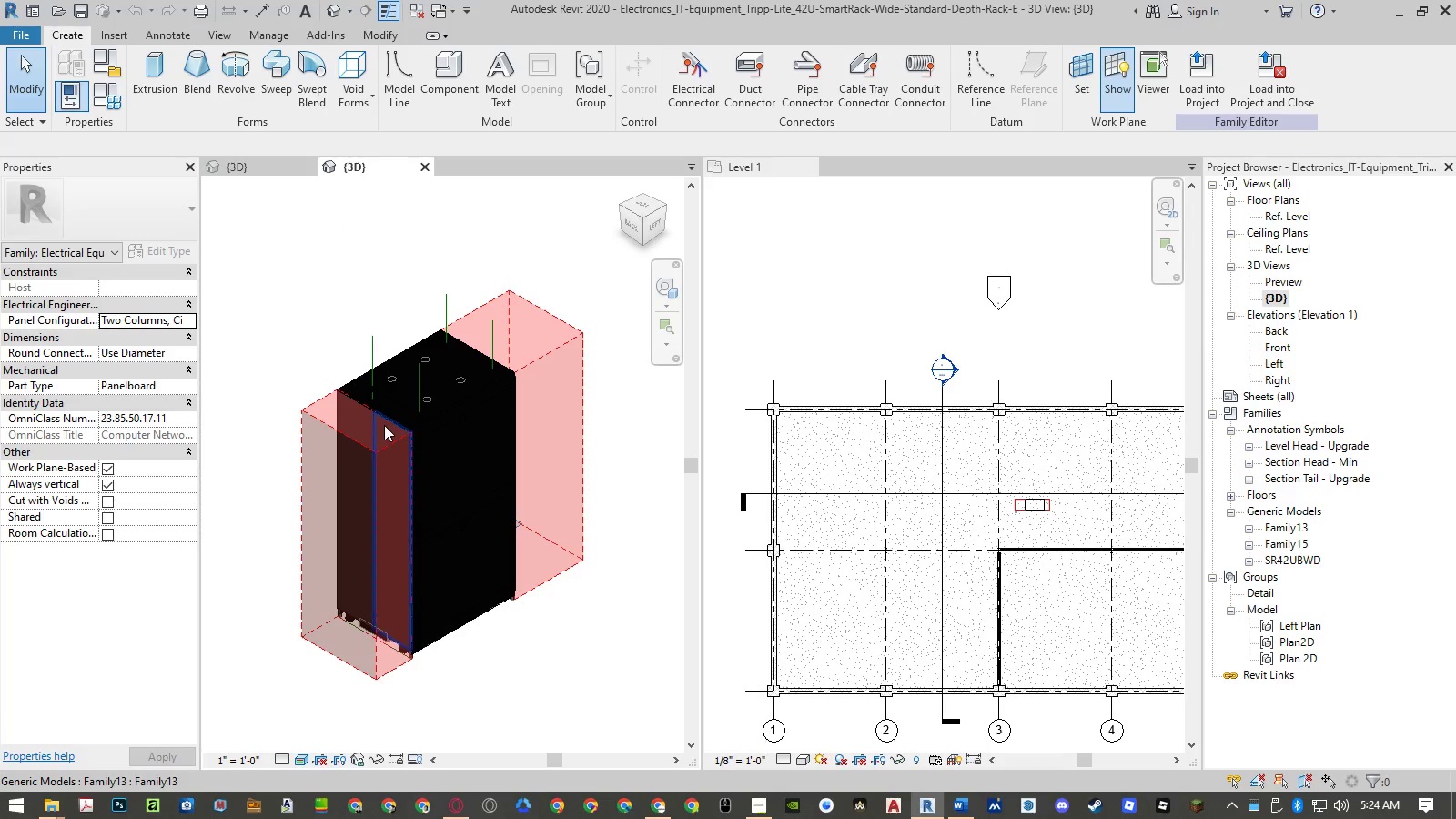 
left_click([384, 425])
 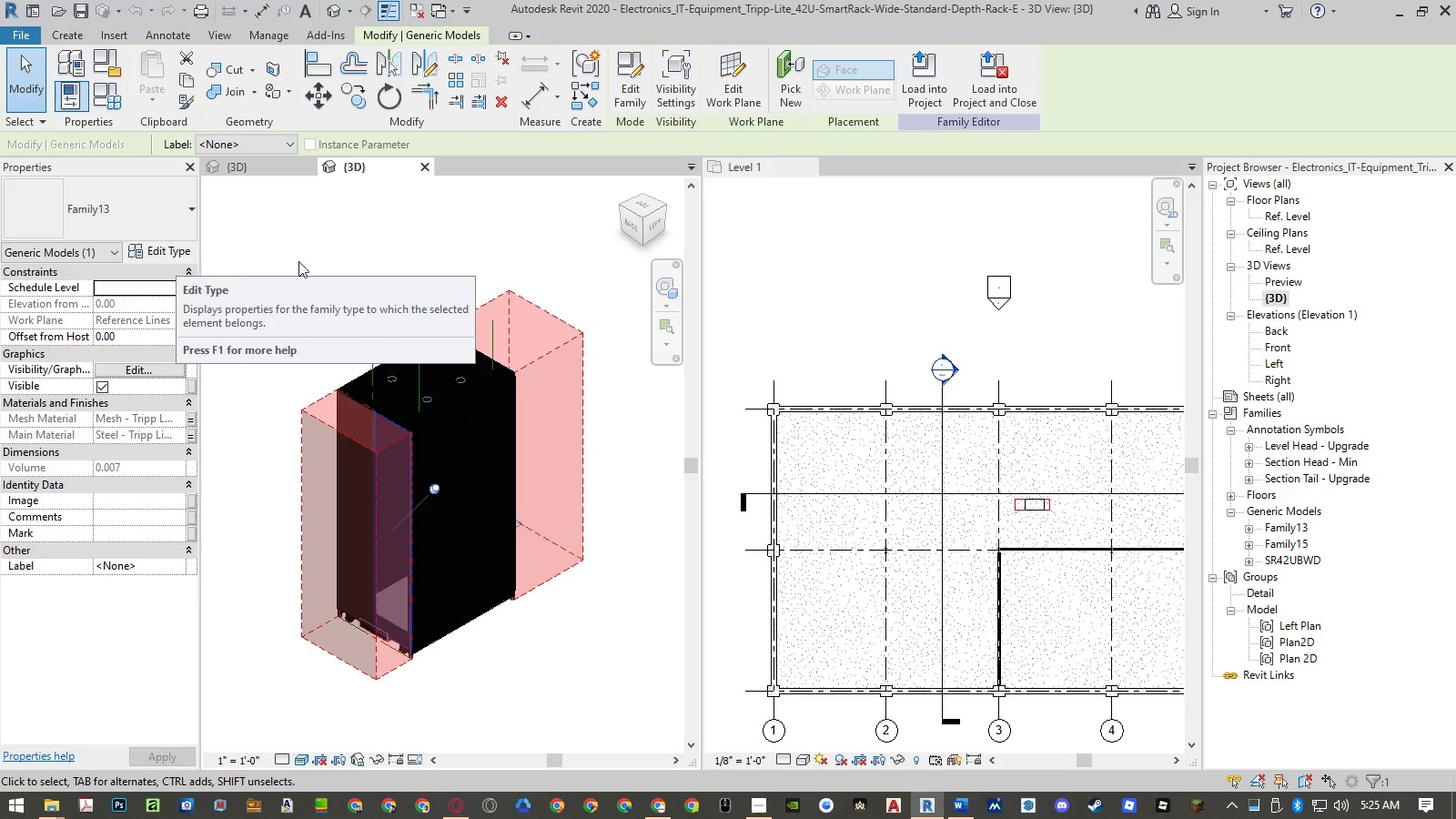 
wait(5.5)
 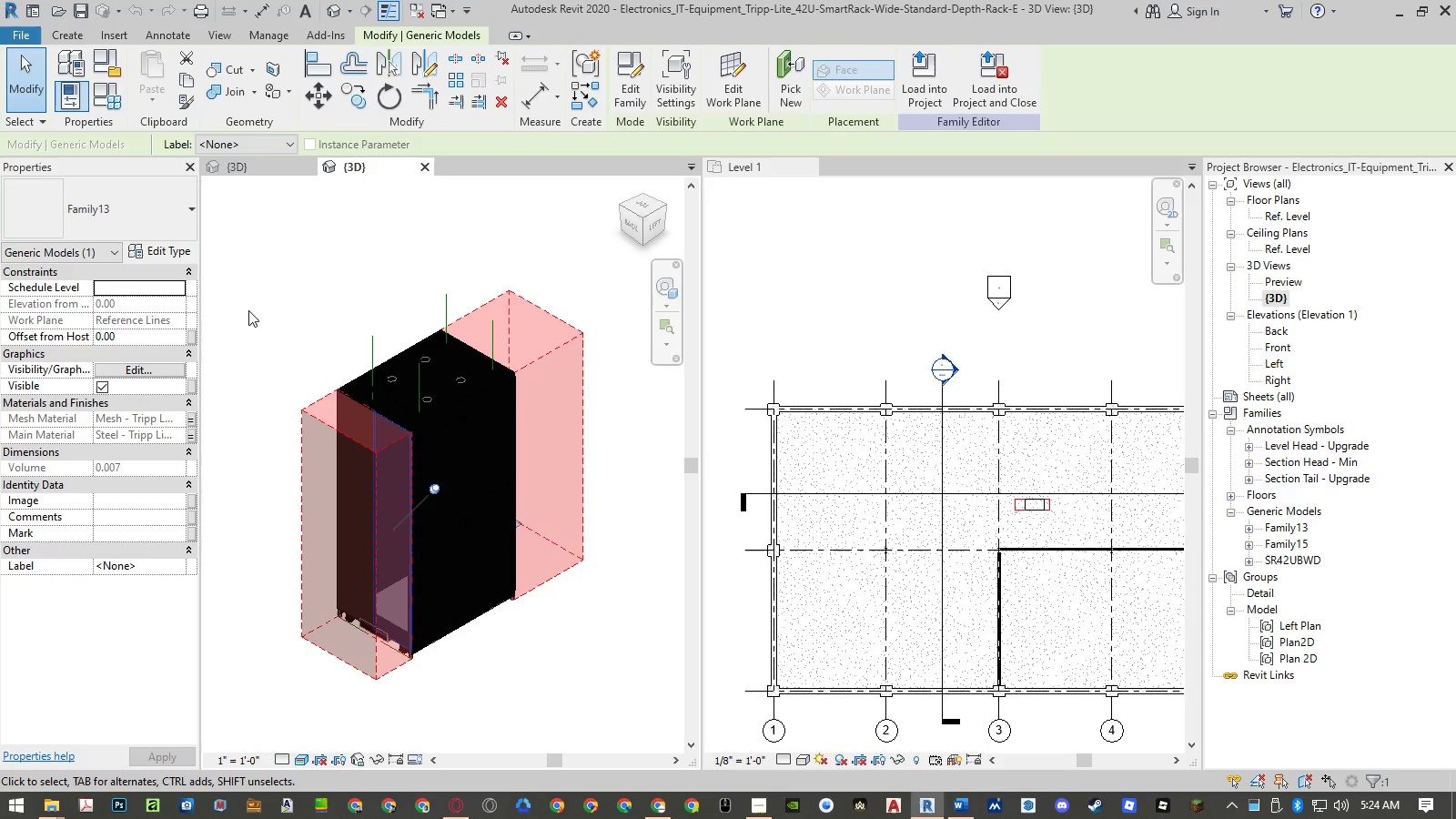 
left_click([402, 253])
 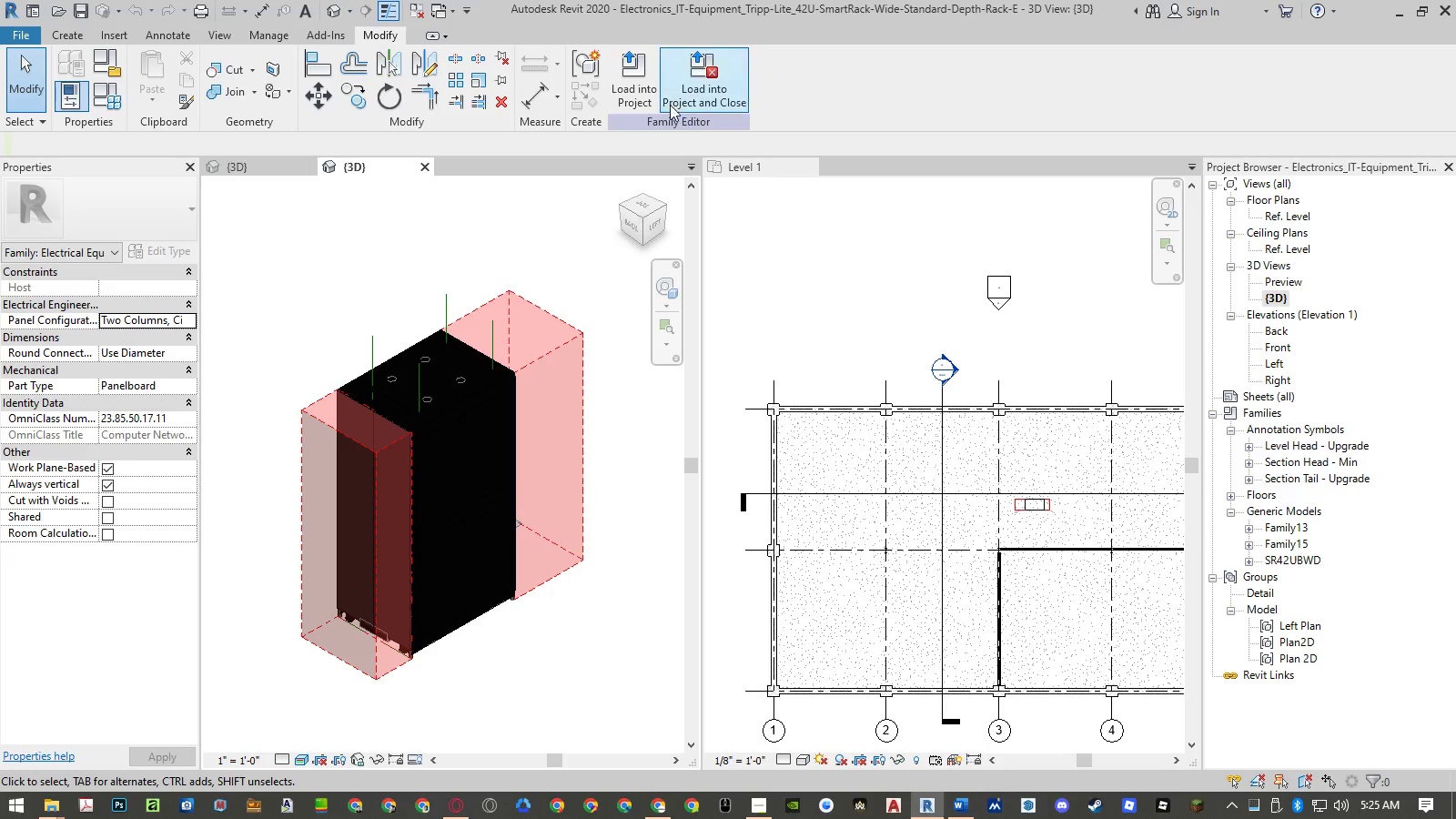 
left_click([699, 91])
 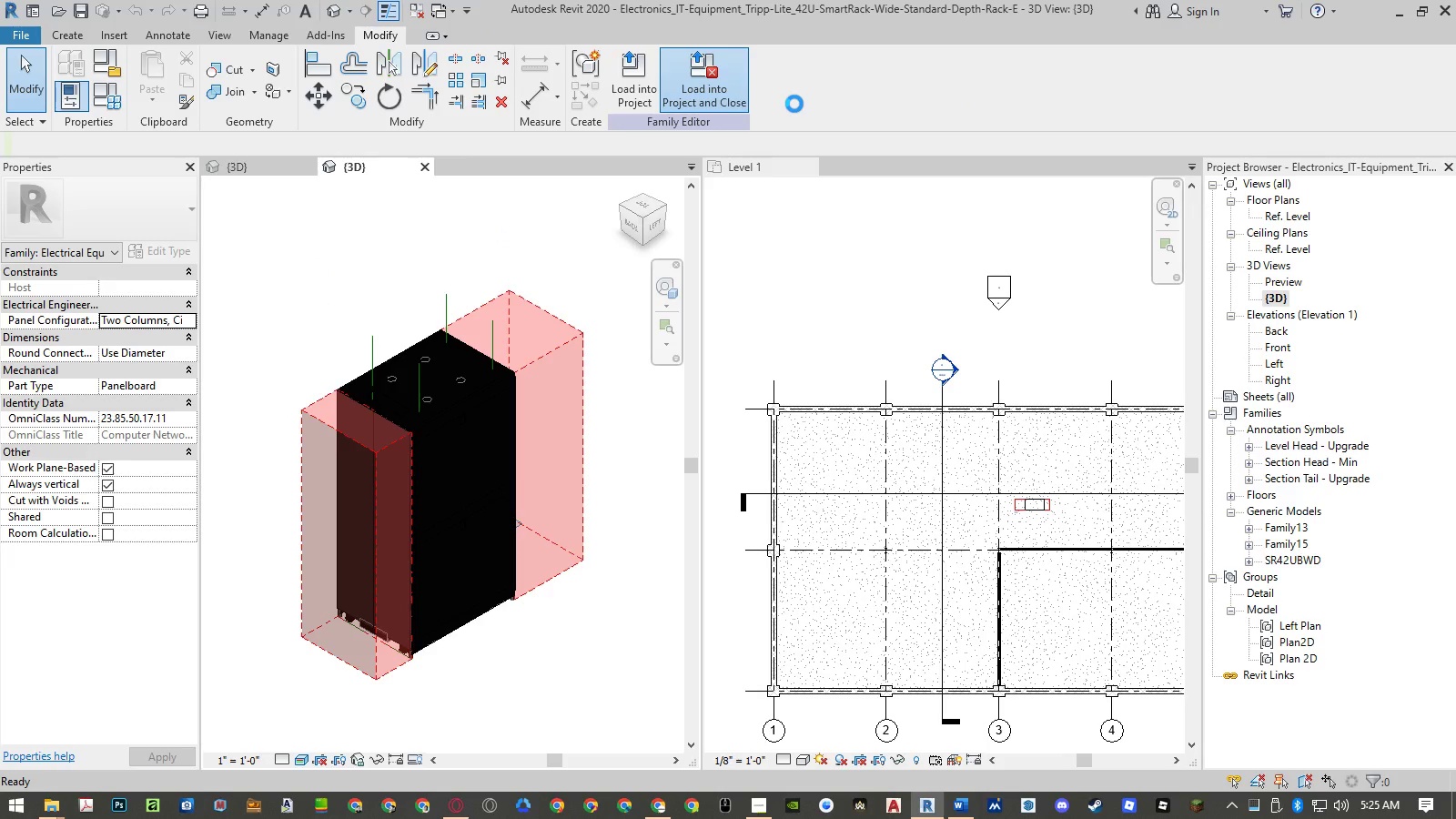 
mouse_move([1018, 329])
 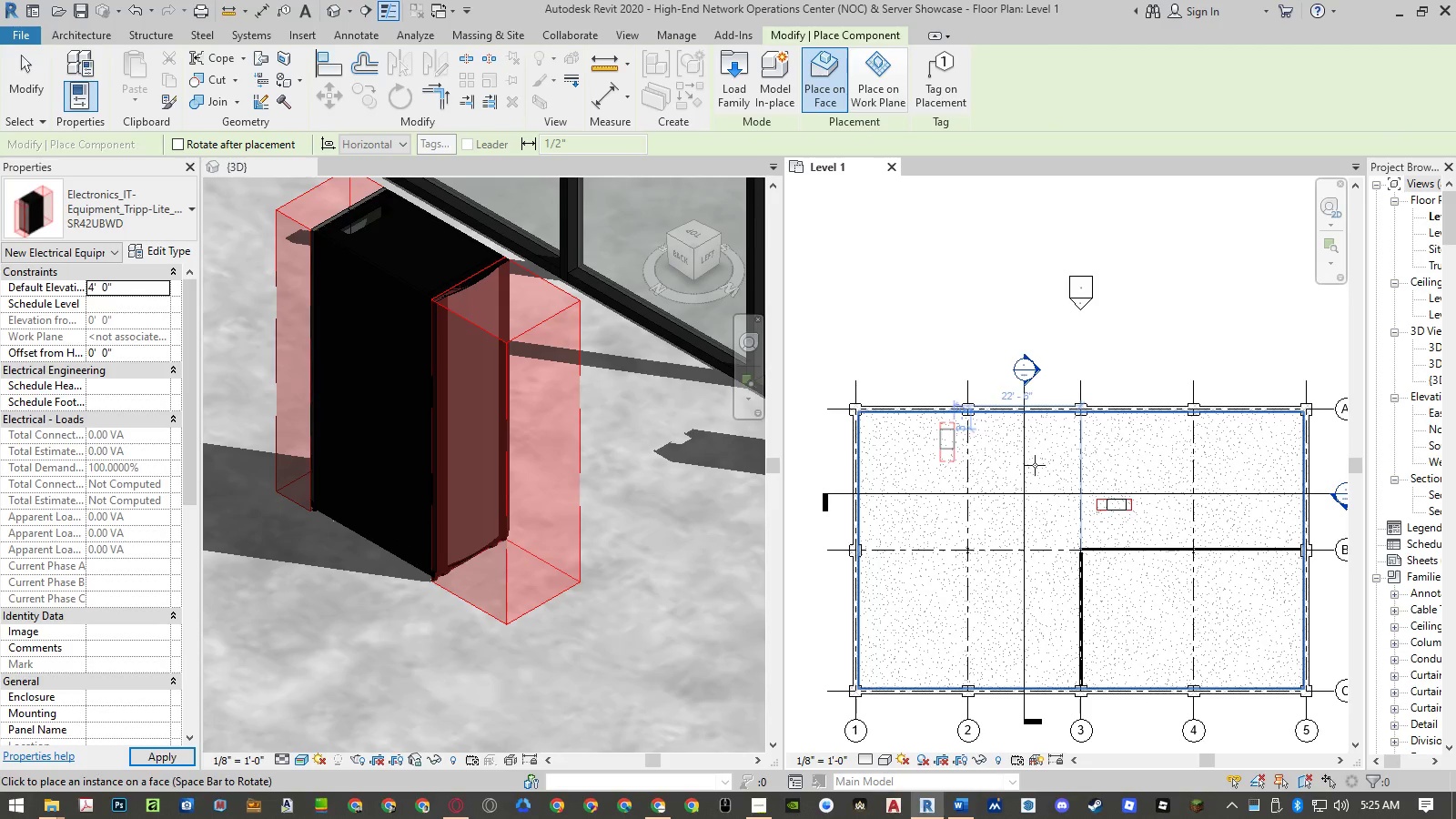 
key(Space)
 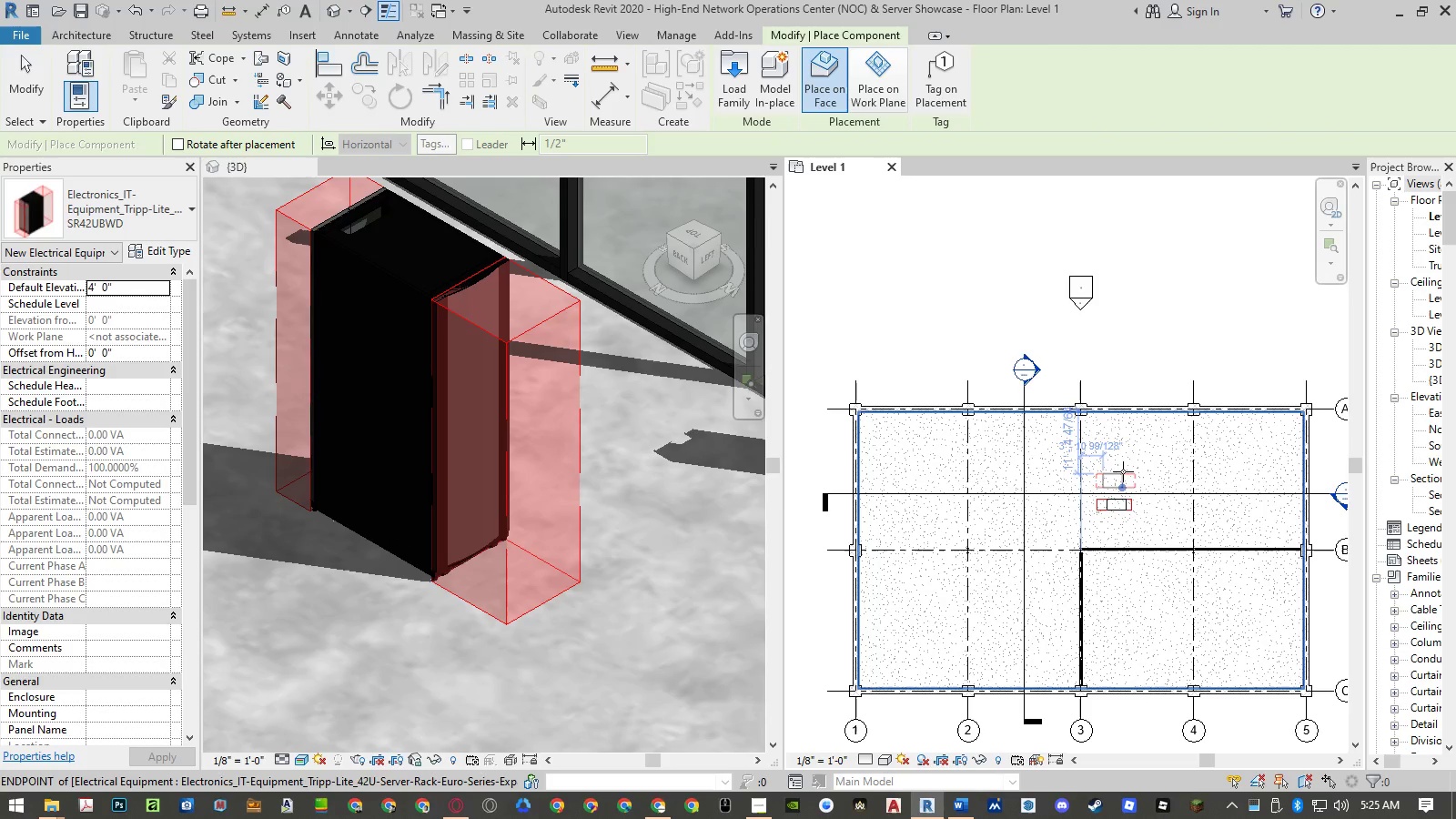 
key(Space)
 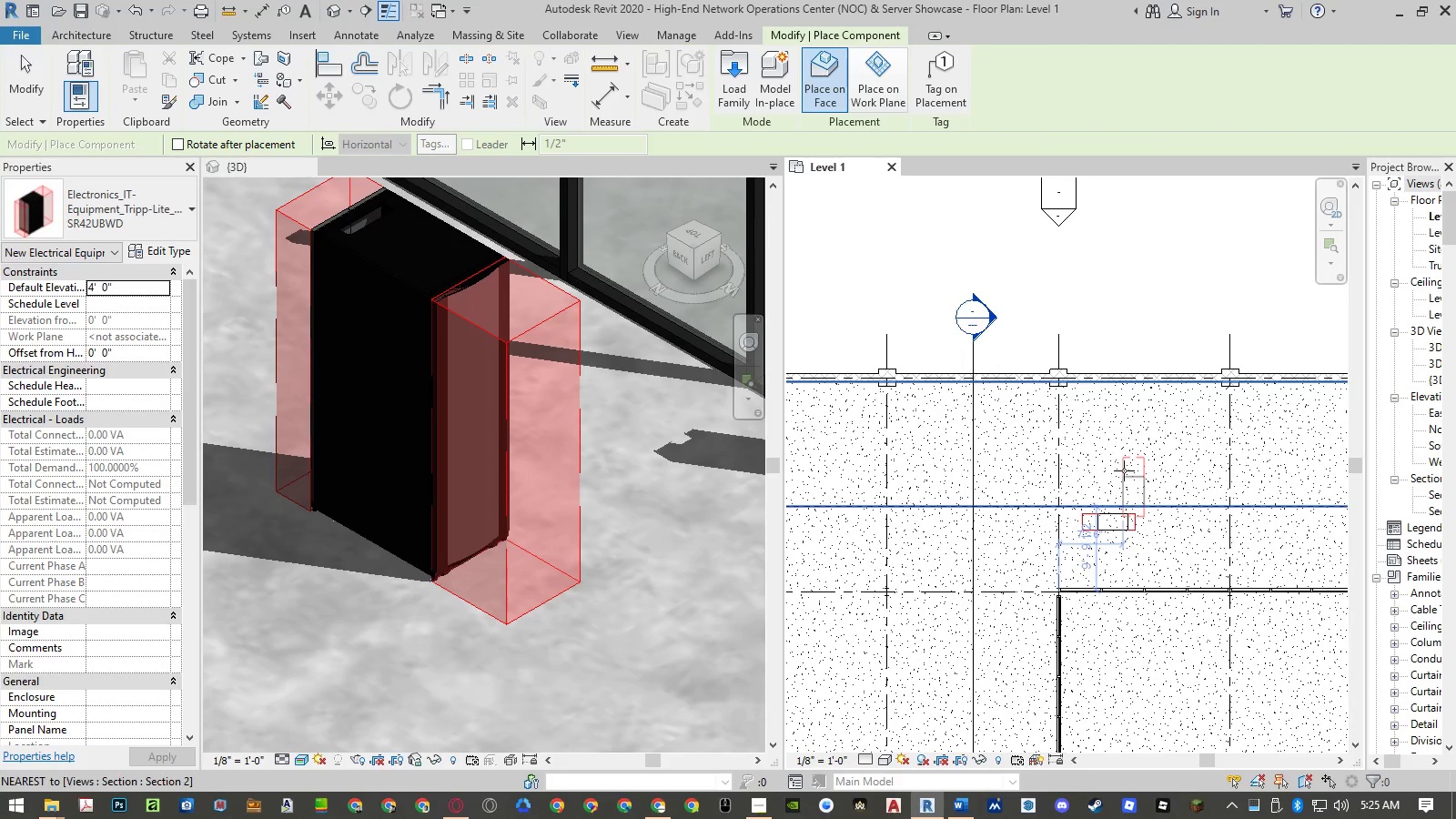 
scroll: coordinate [1124, 470], scroll_direction: up, amount: 3.0
 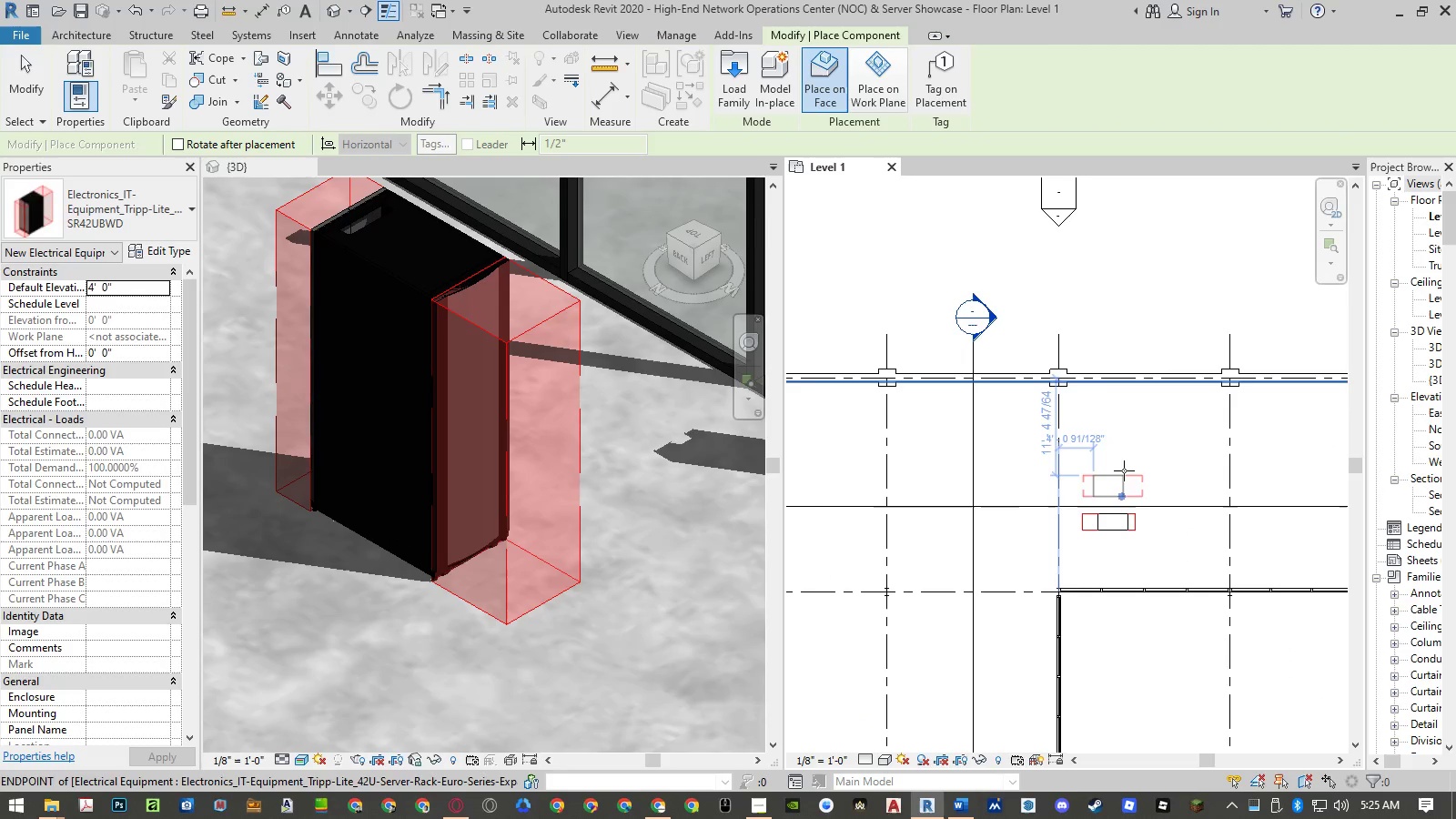 
key(Space)
 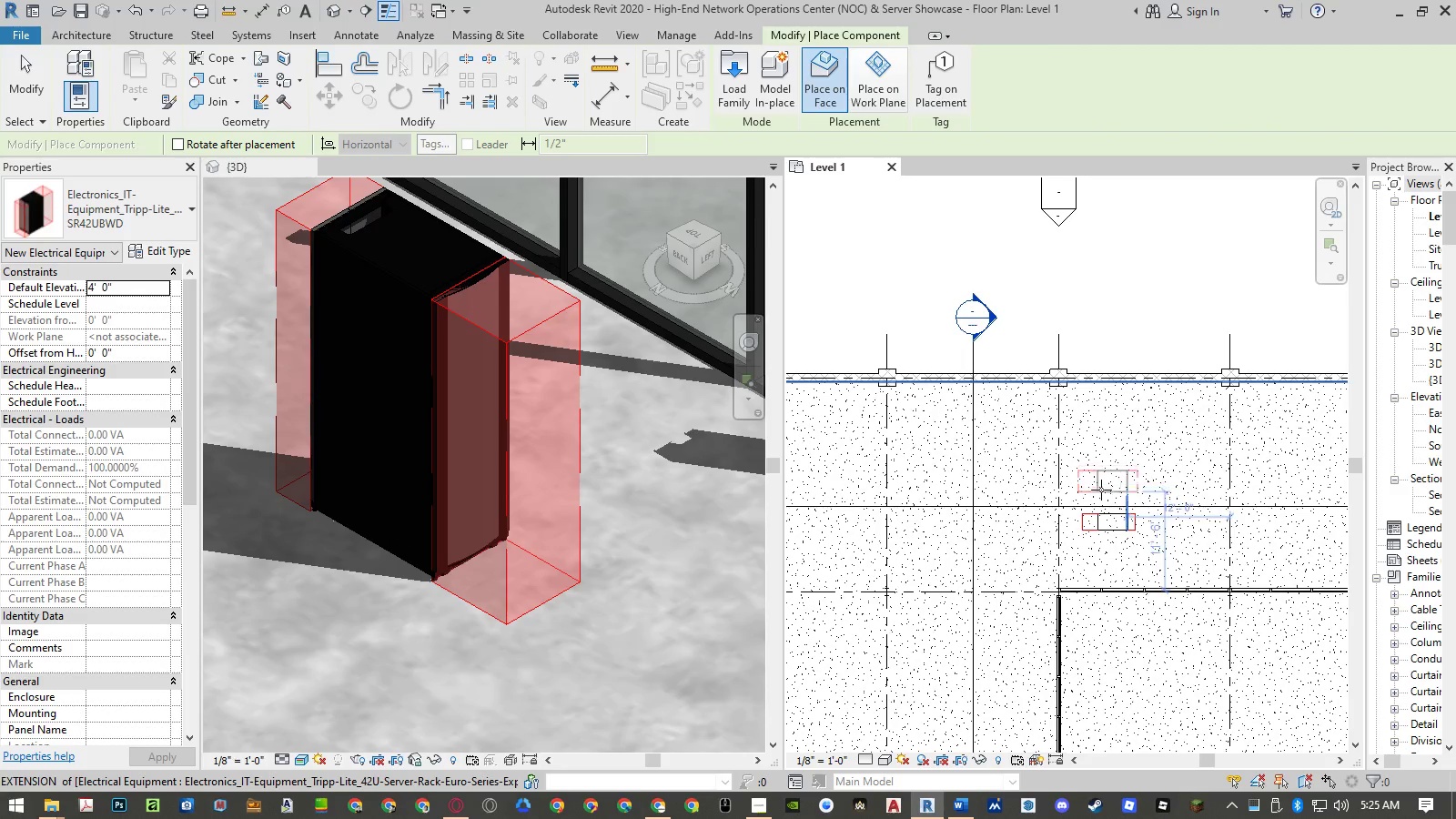 
left_click([1101, 493])
 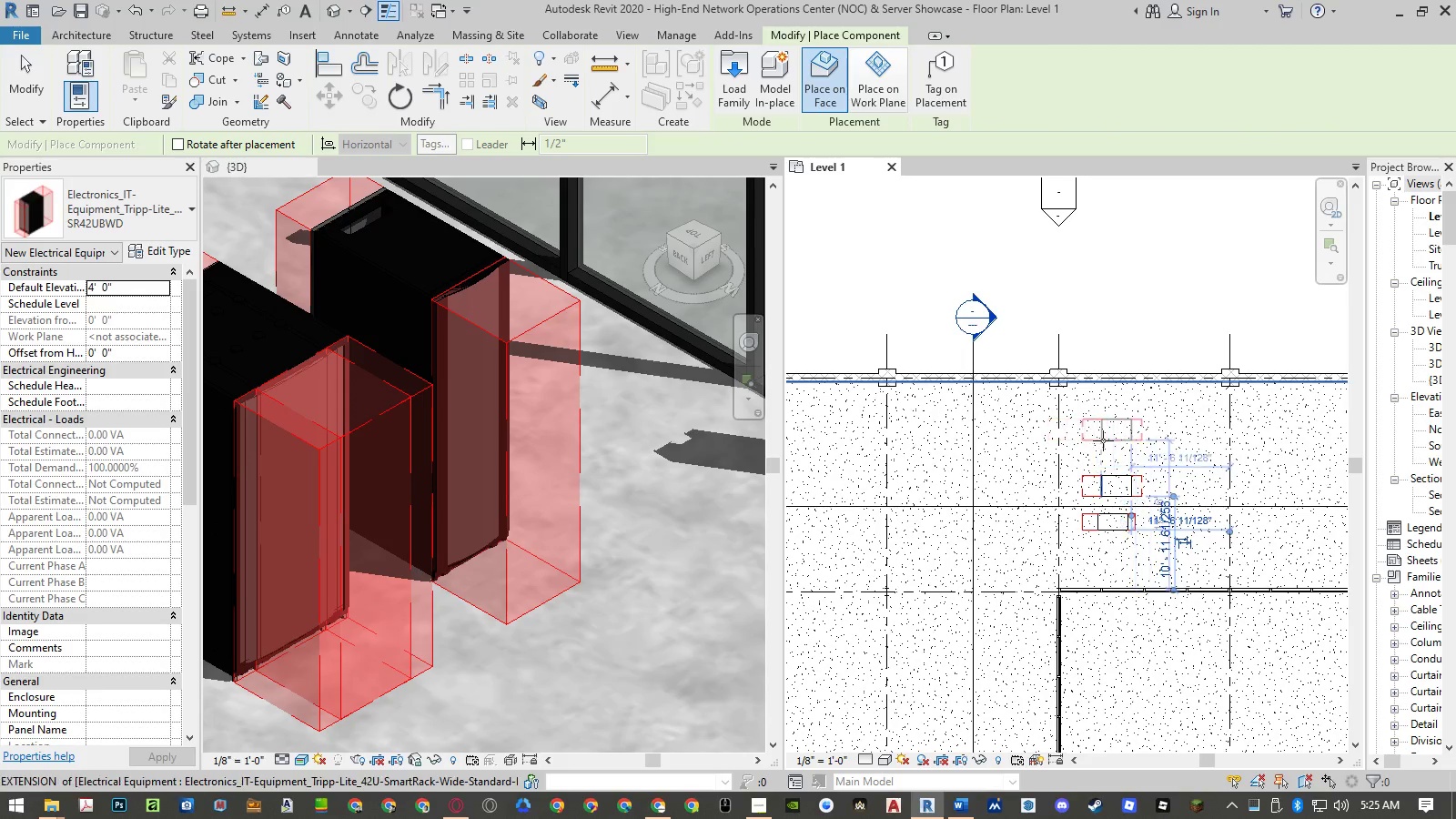 
key(Escape)
 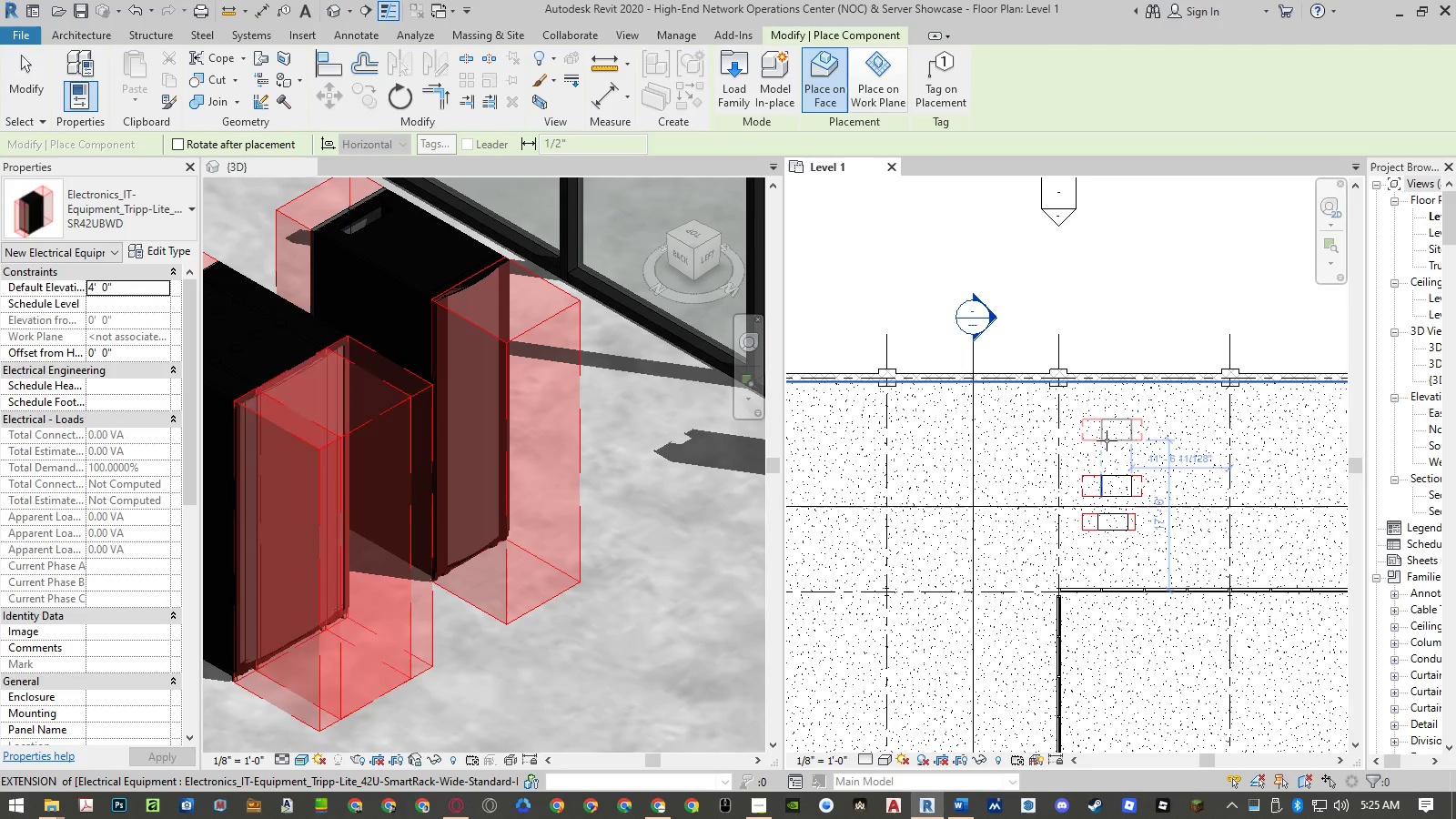 
key(Escape)
 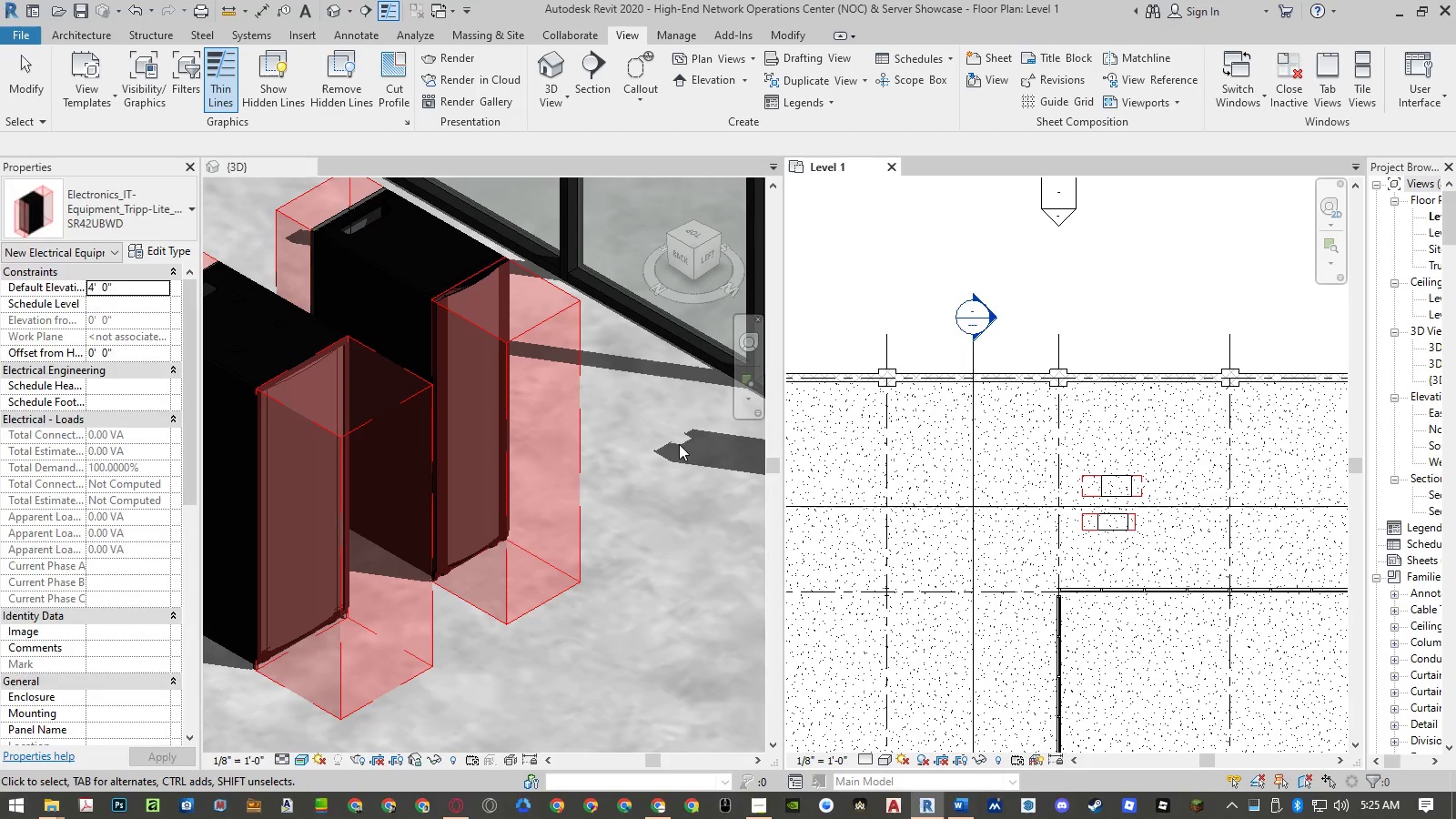 
scroll: coordinate [678, 455], scroll_direction: down, amount: 2.0
 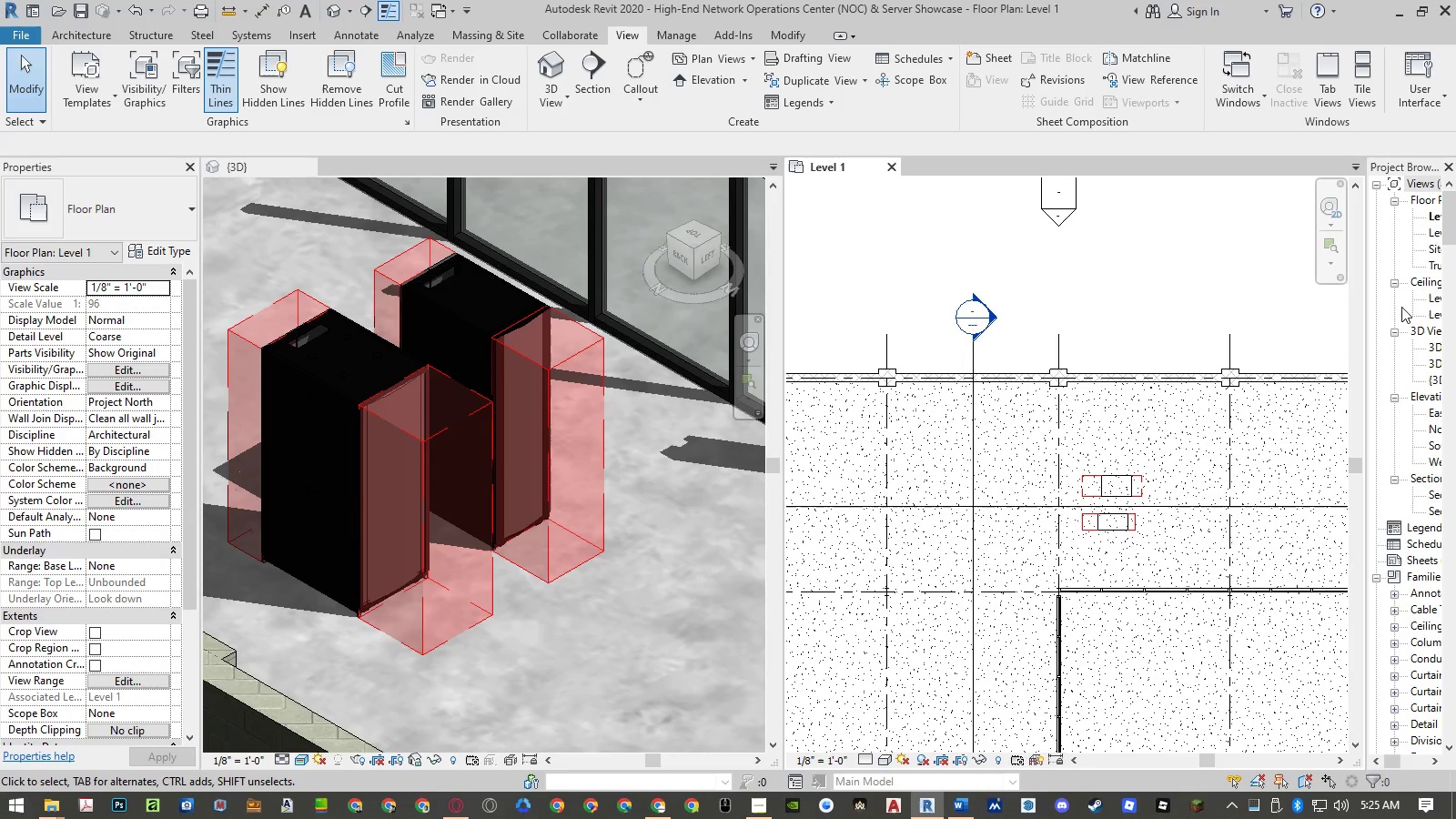 
left_click_drag(start_coordinate=[1366, 308], to_coordinate=[1263, 308])
 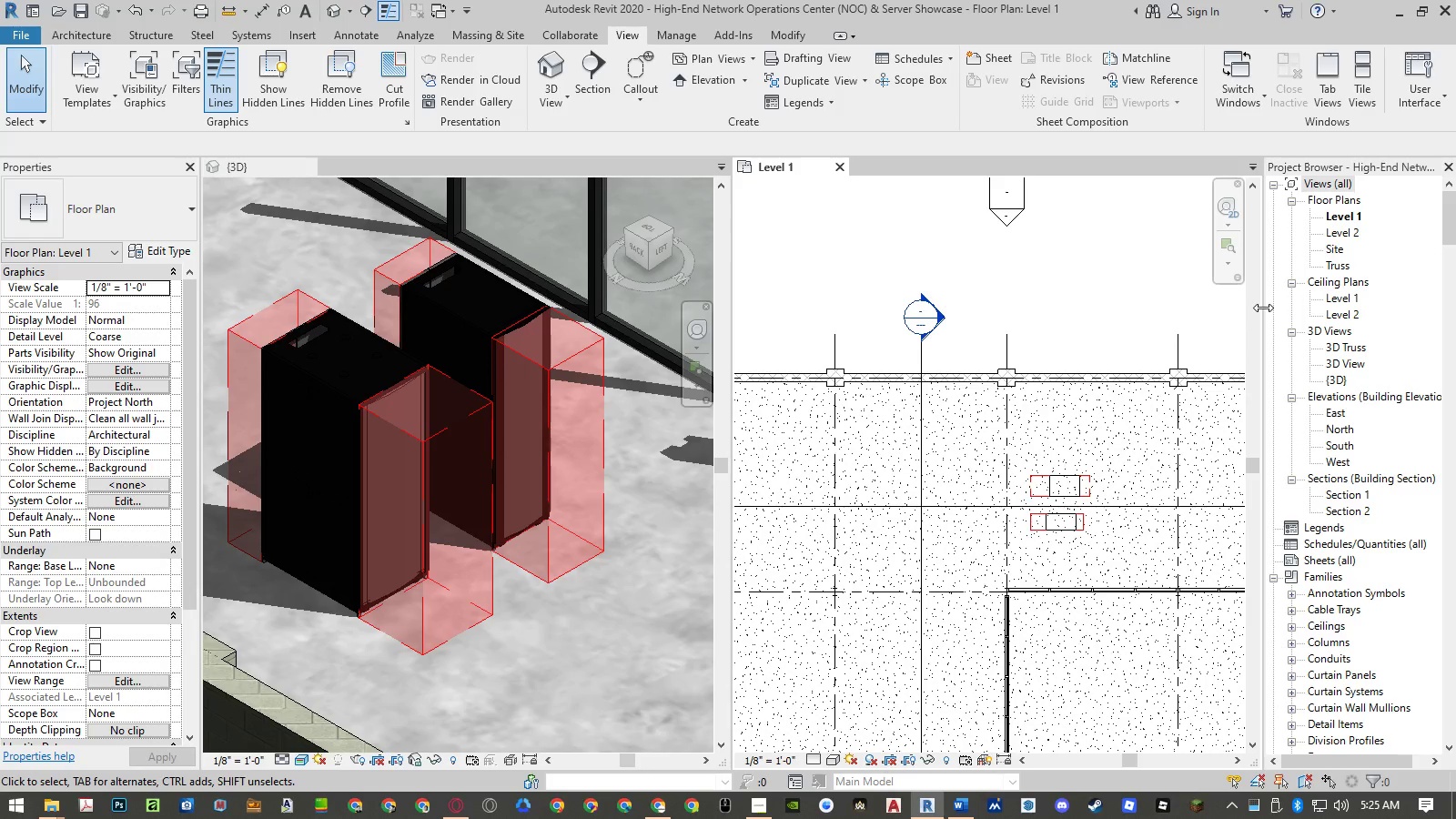 
left_click_drag(start_coordinate=[1263, 308], to_coordinate=[1247, 309])
 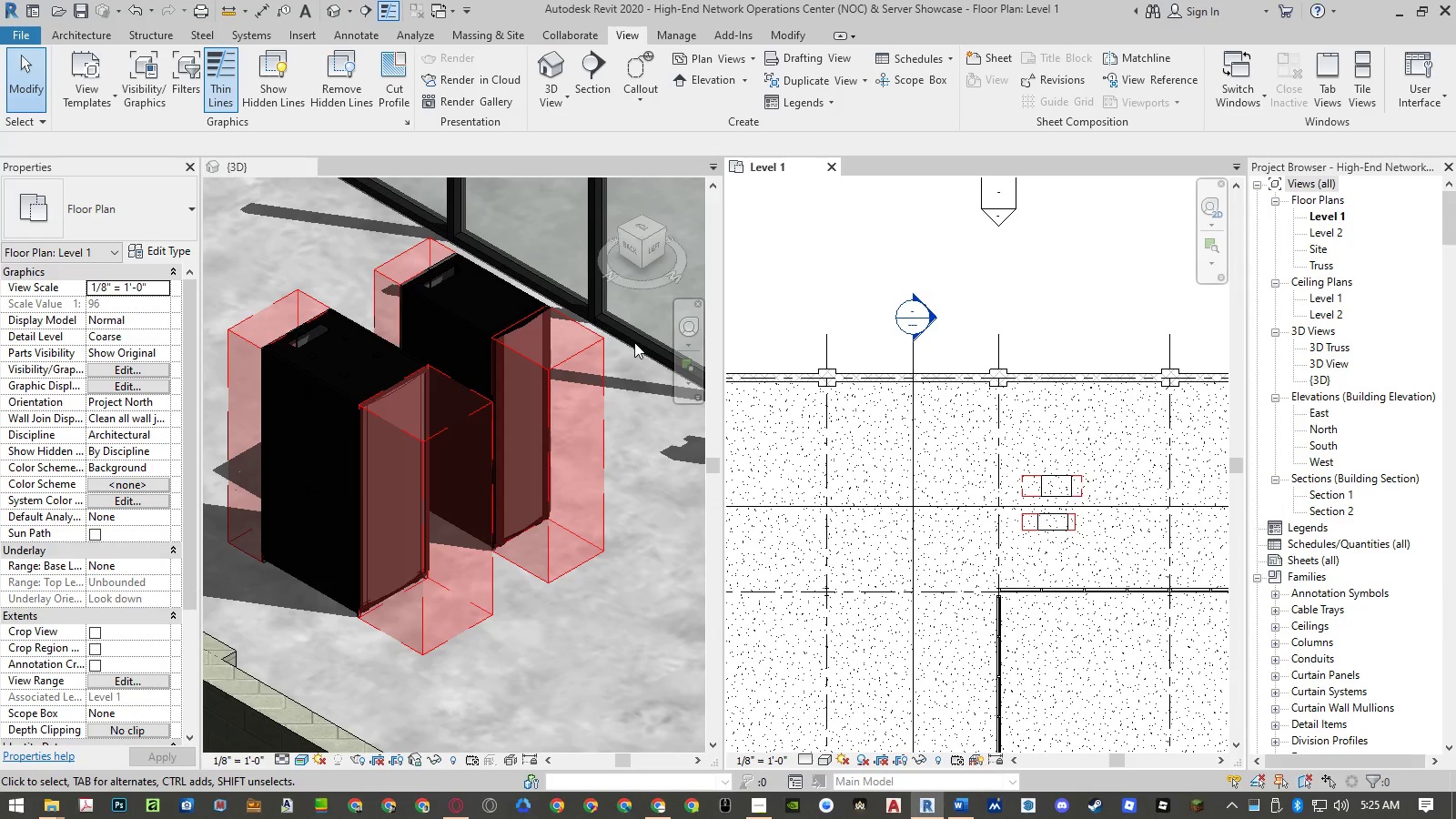 
left_click([634, 342])
 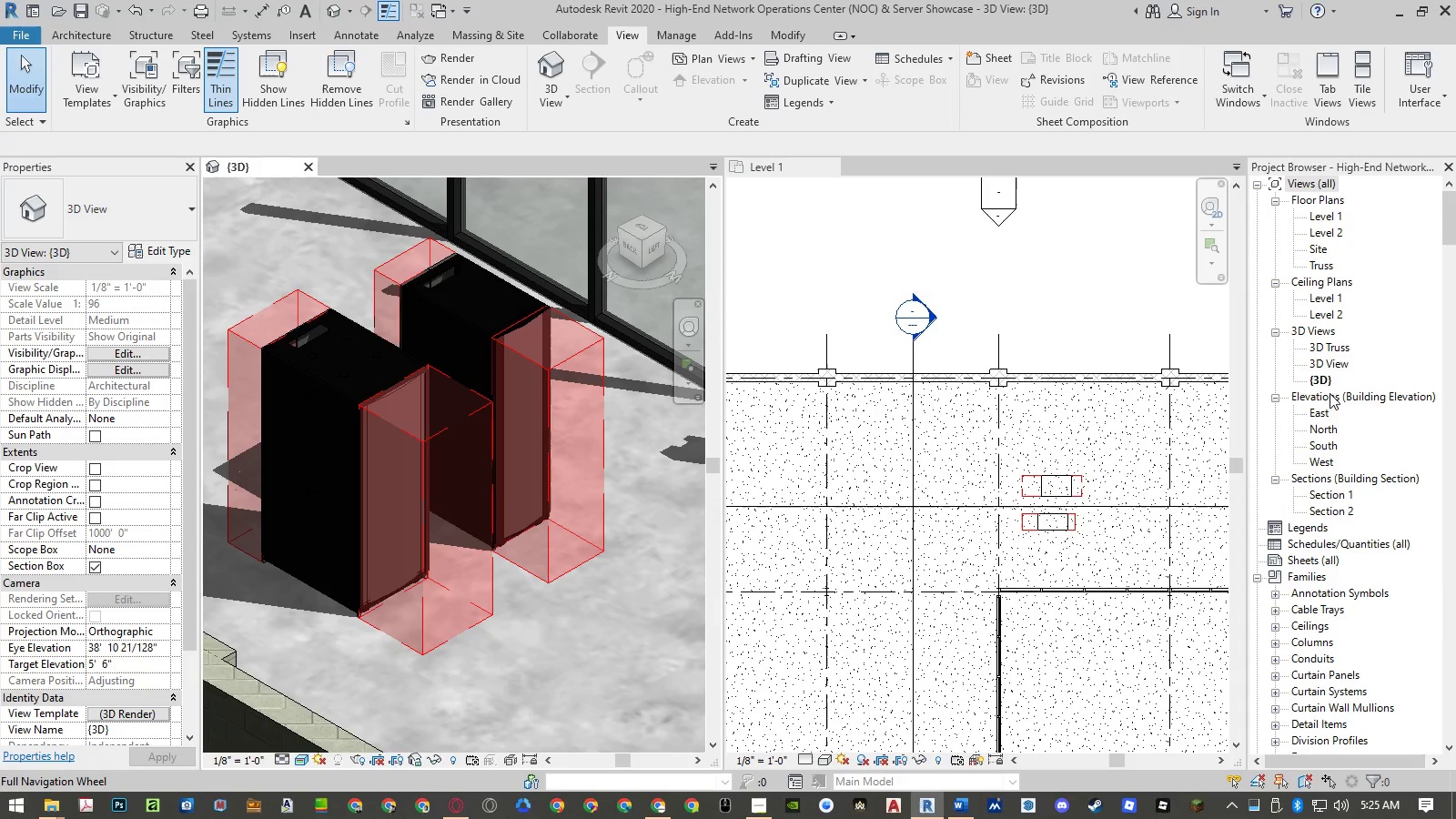 
left_click([1326, 363])
 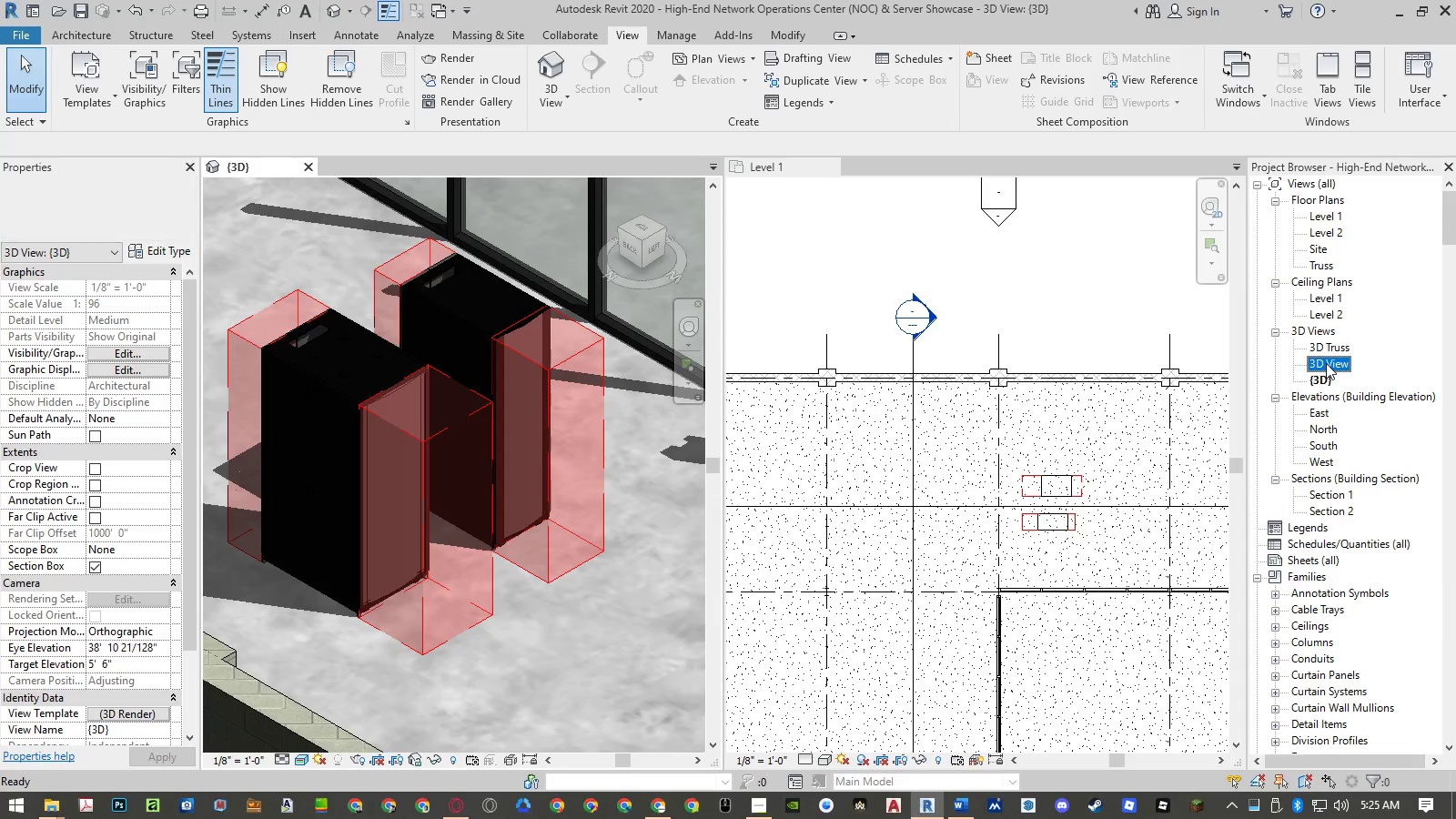 
left_click_drag(start_coordinate=[1326, 363], to_coordinate=[356, 615])
 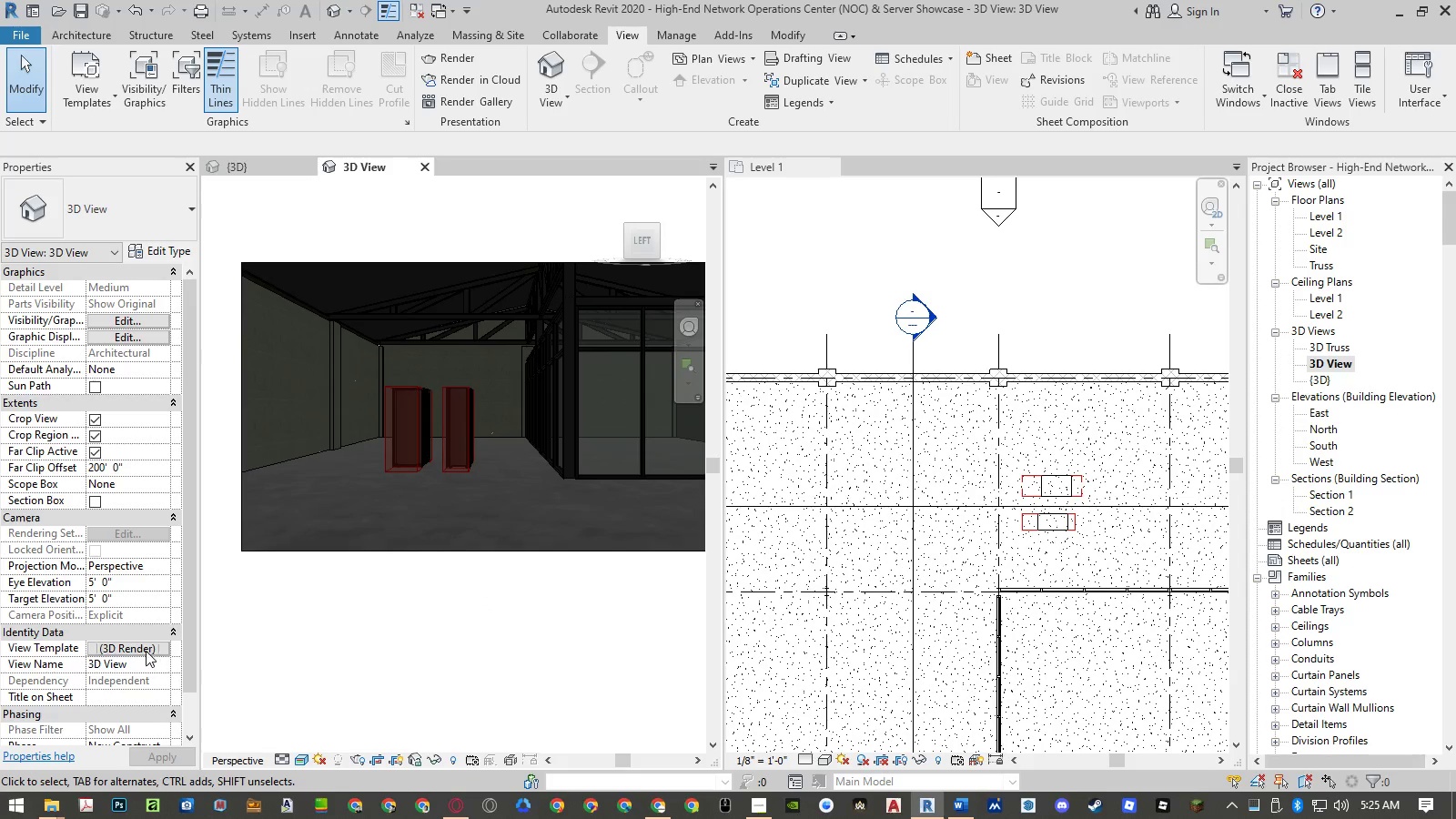 
scroll: coordinate [612, 434], scroll_direction: up, amount: 4.0
 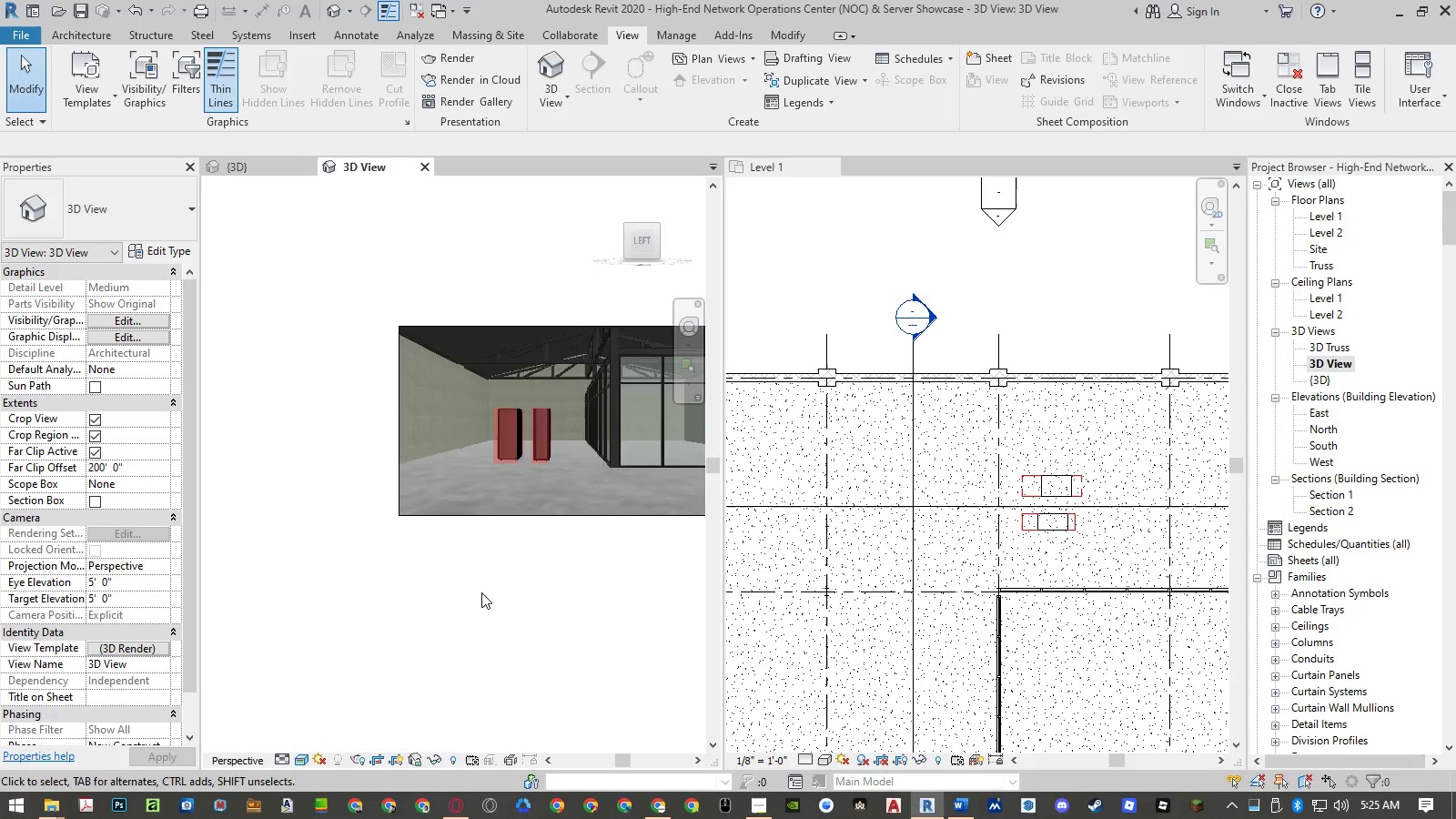 
double_click([481, 592])
 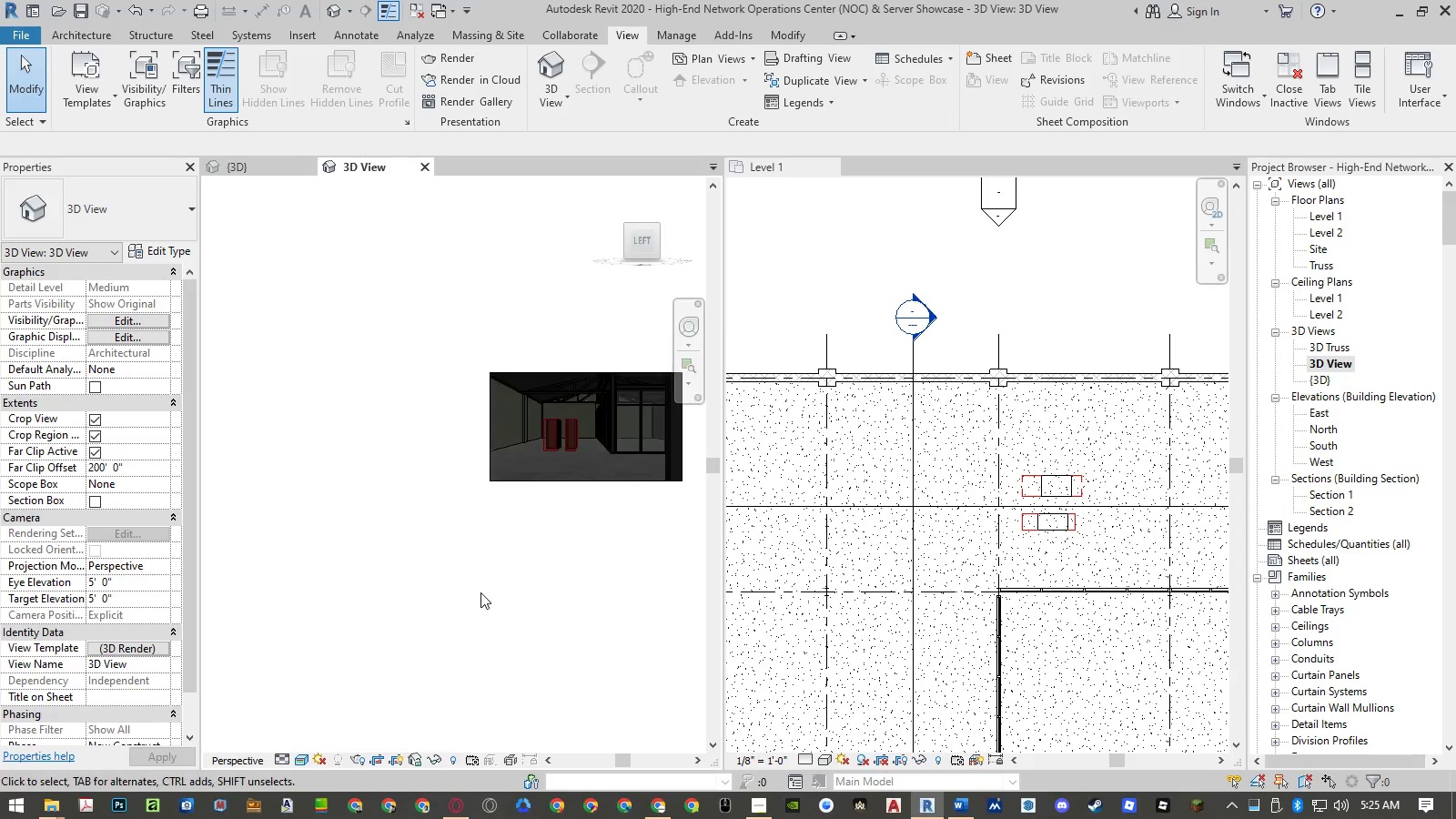 
triple_click([480, 592])
 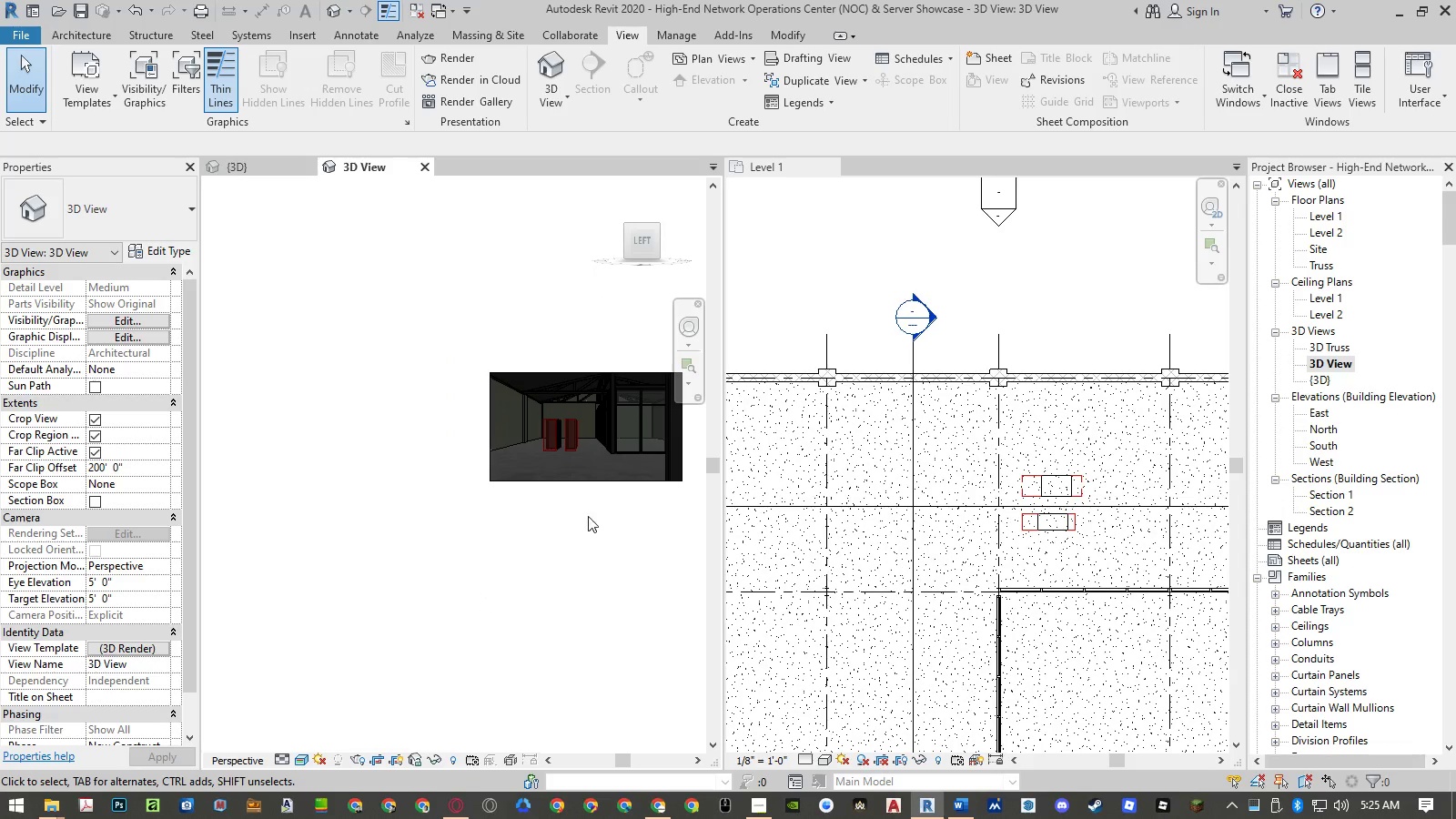 
scroll: coordinate [552, 374], scroll_direction: up, amount: 7.0
 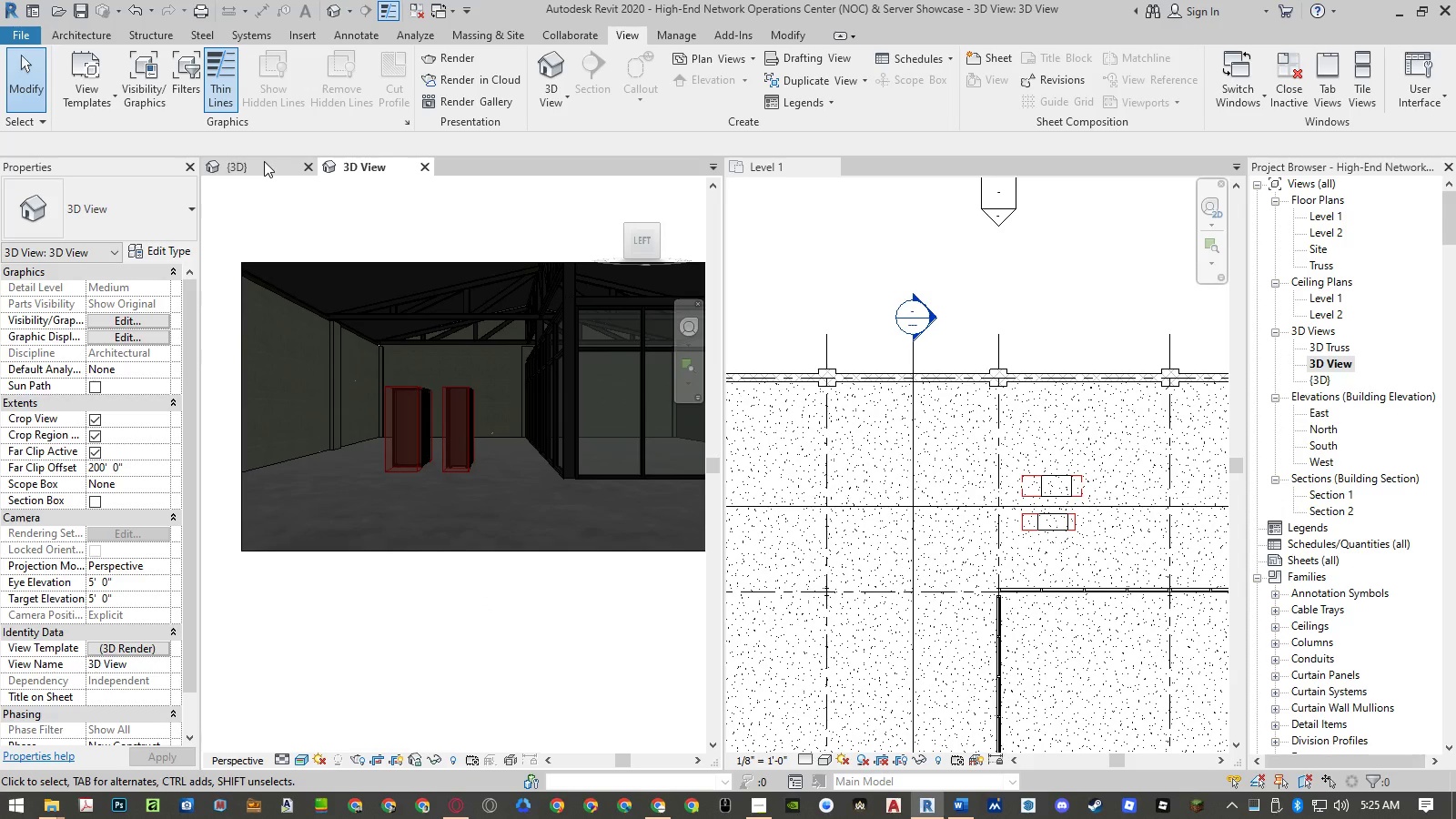 
left_click([356, 615])
 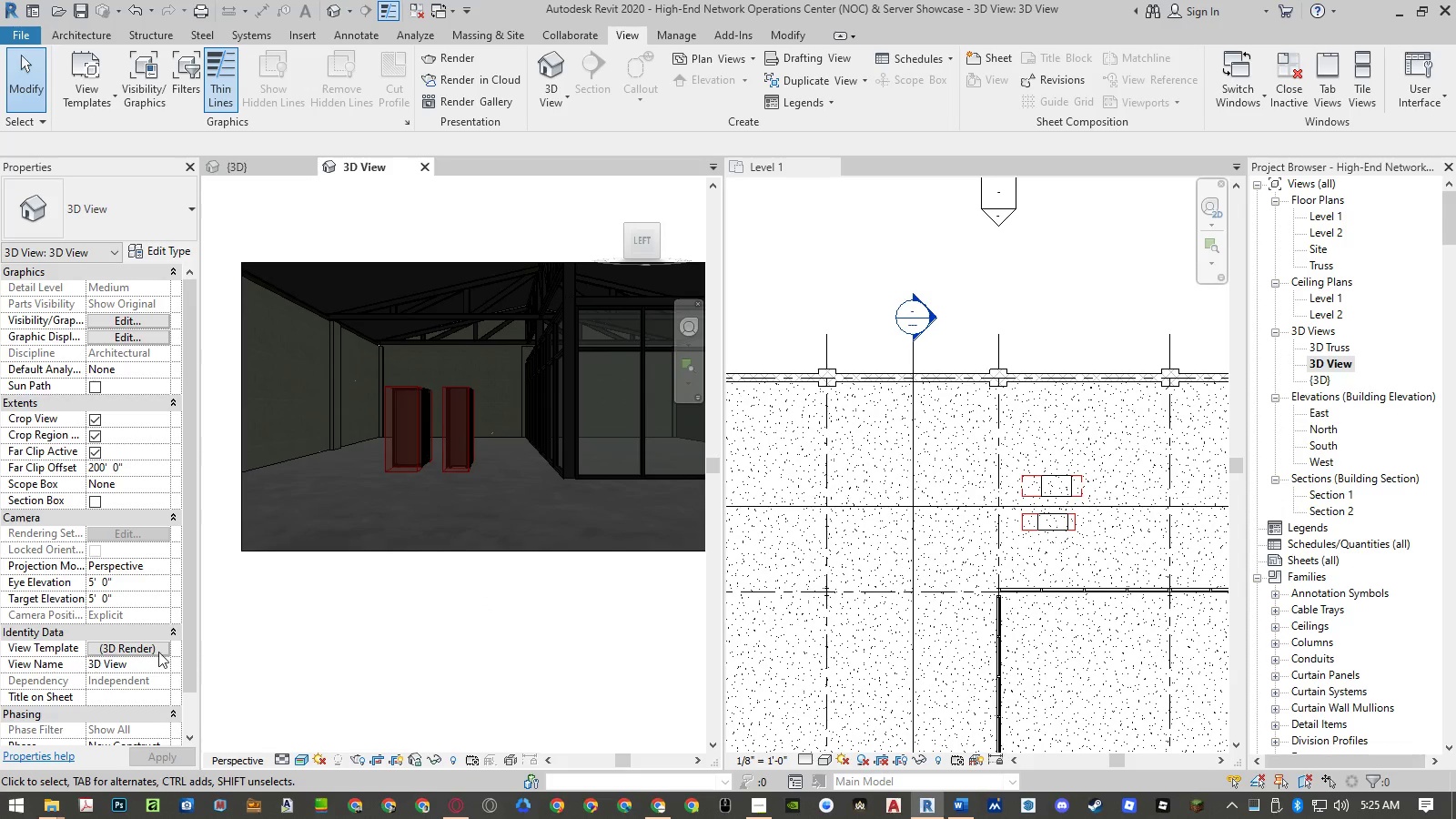 
double_click([146, 651])
 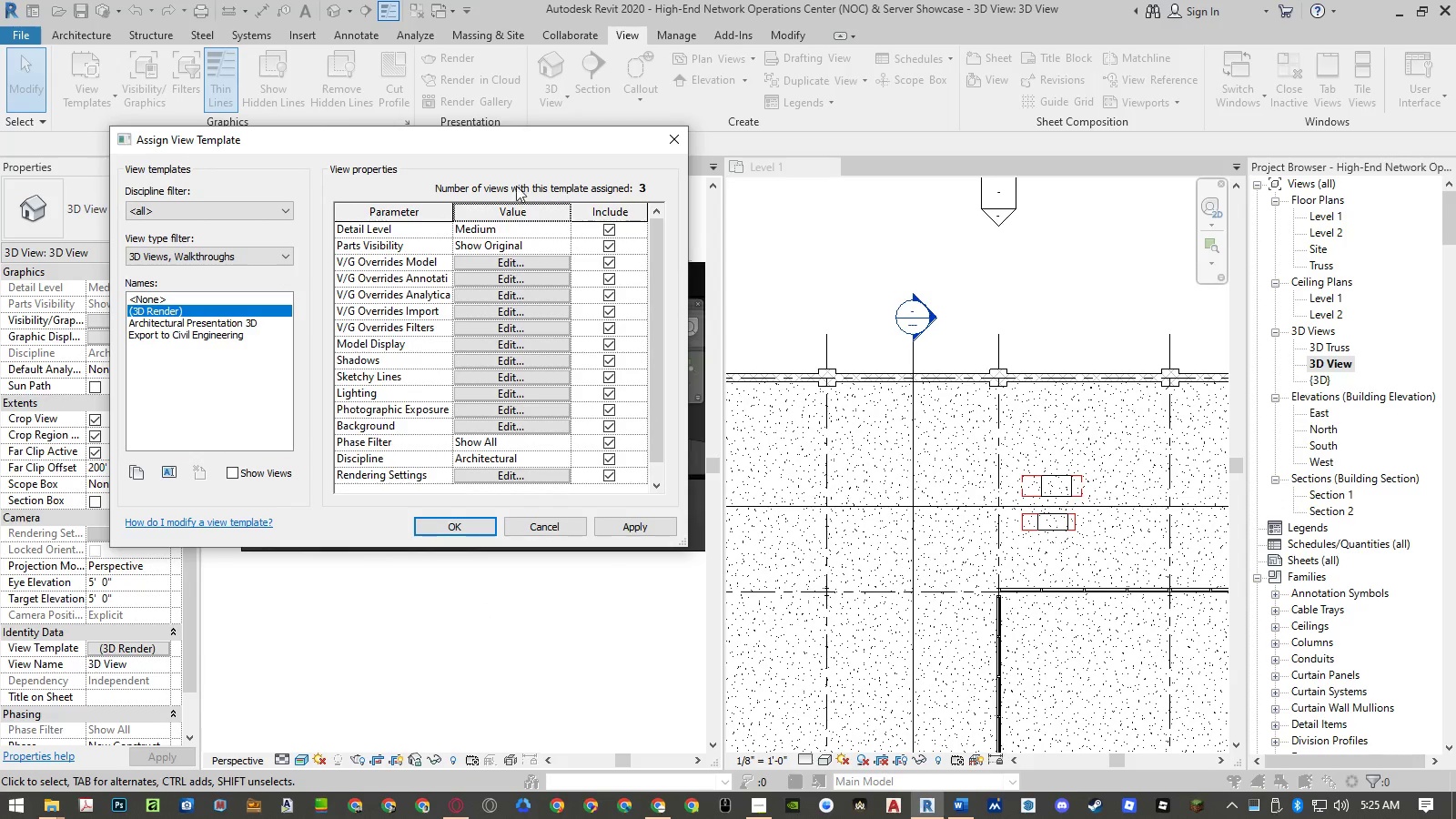 
left_click_drag(start_coordinate=[504, 151], to_coordinate=[810, 228])
 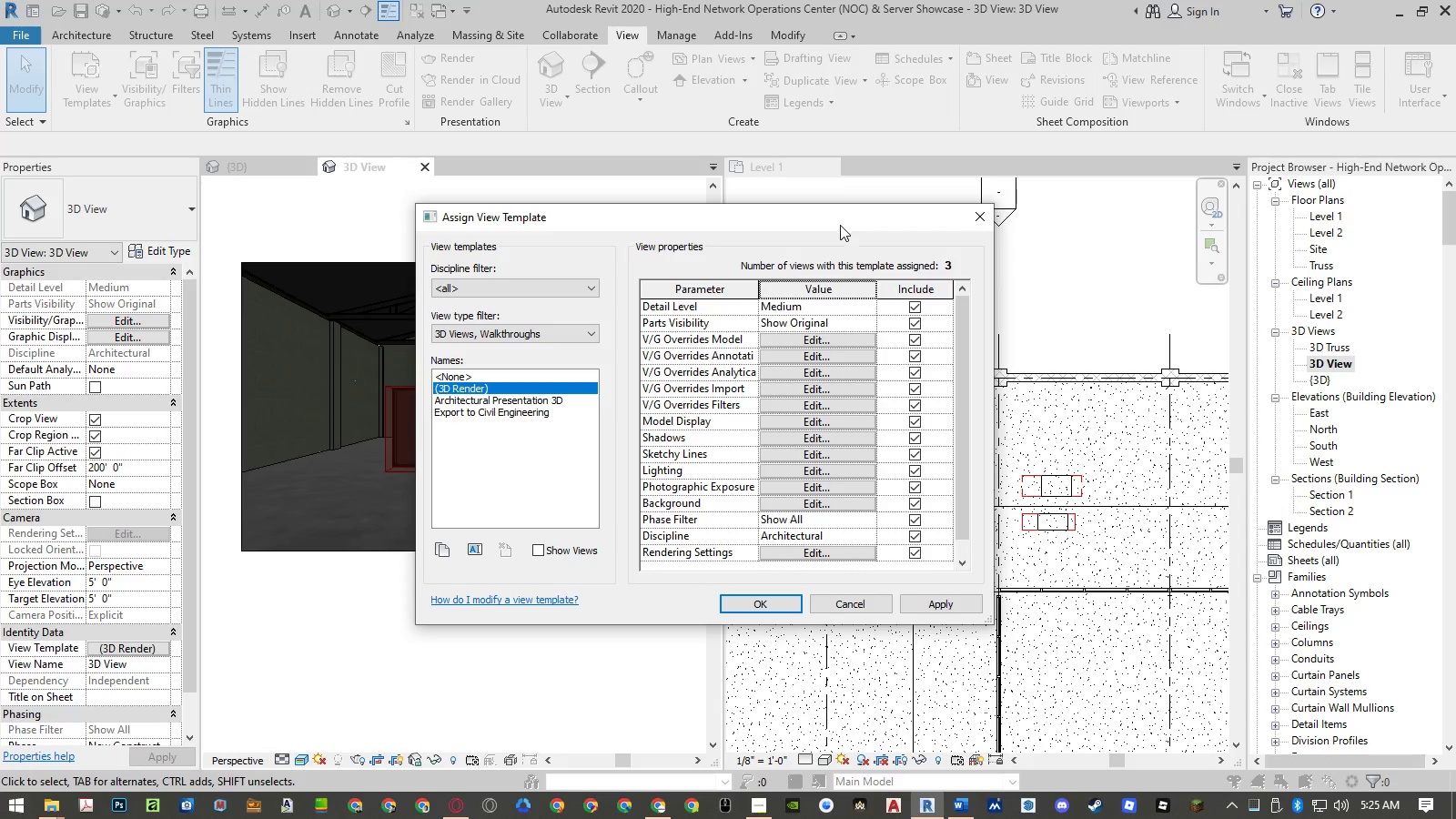 
left_click([786, 419])
 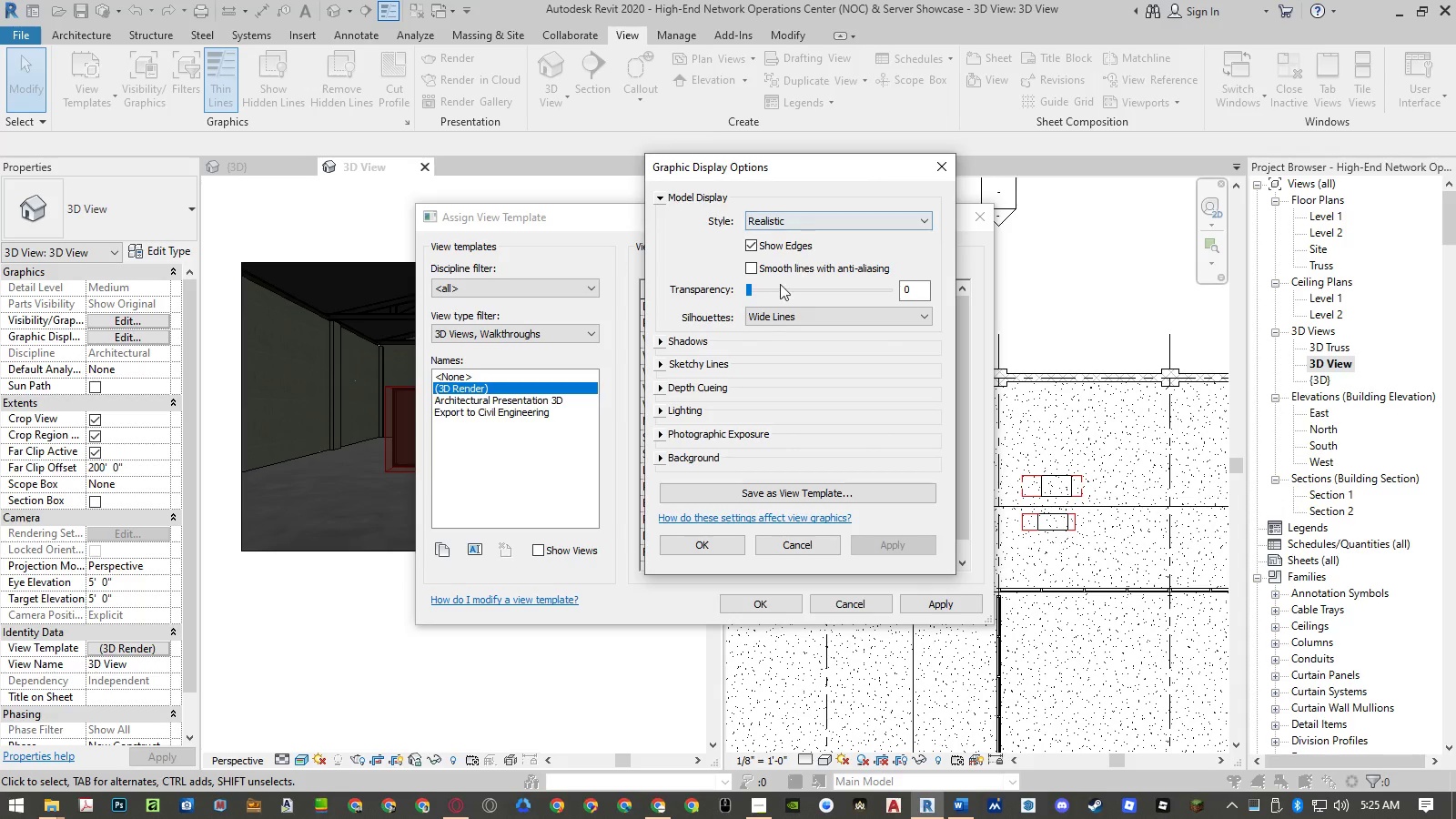 
left_click([778, 545])
 